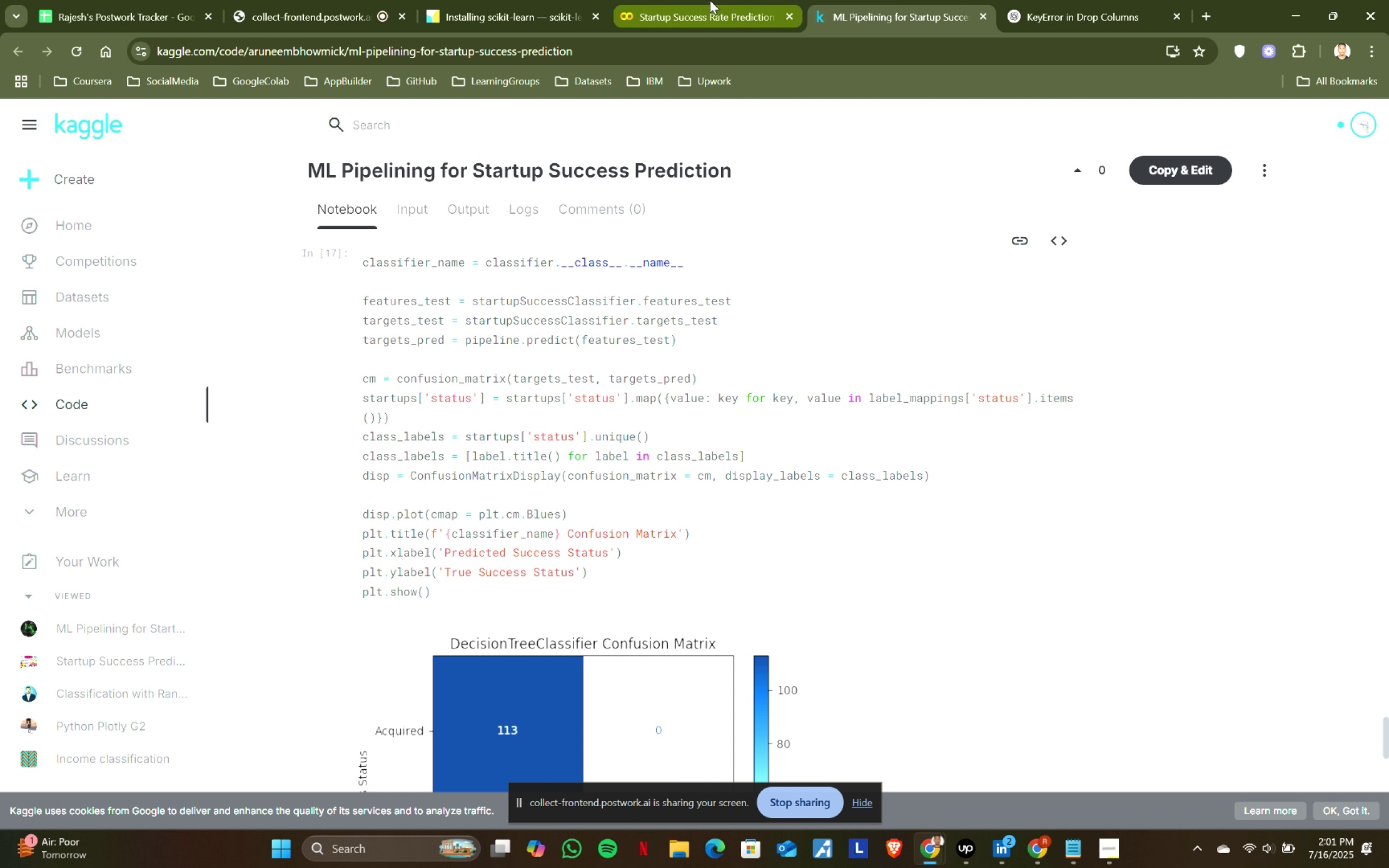 
left_click([692, 0])
 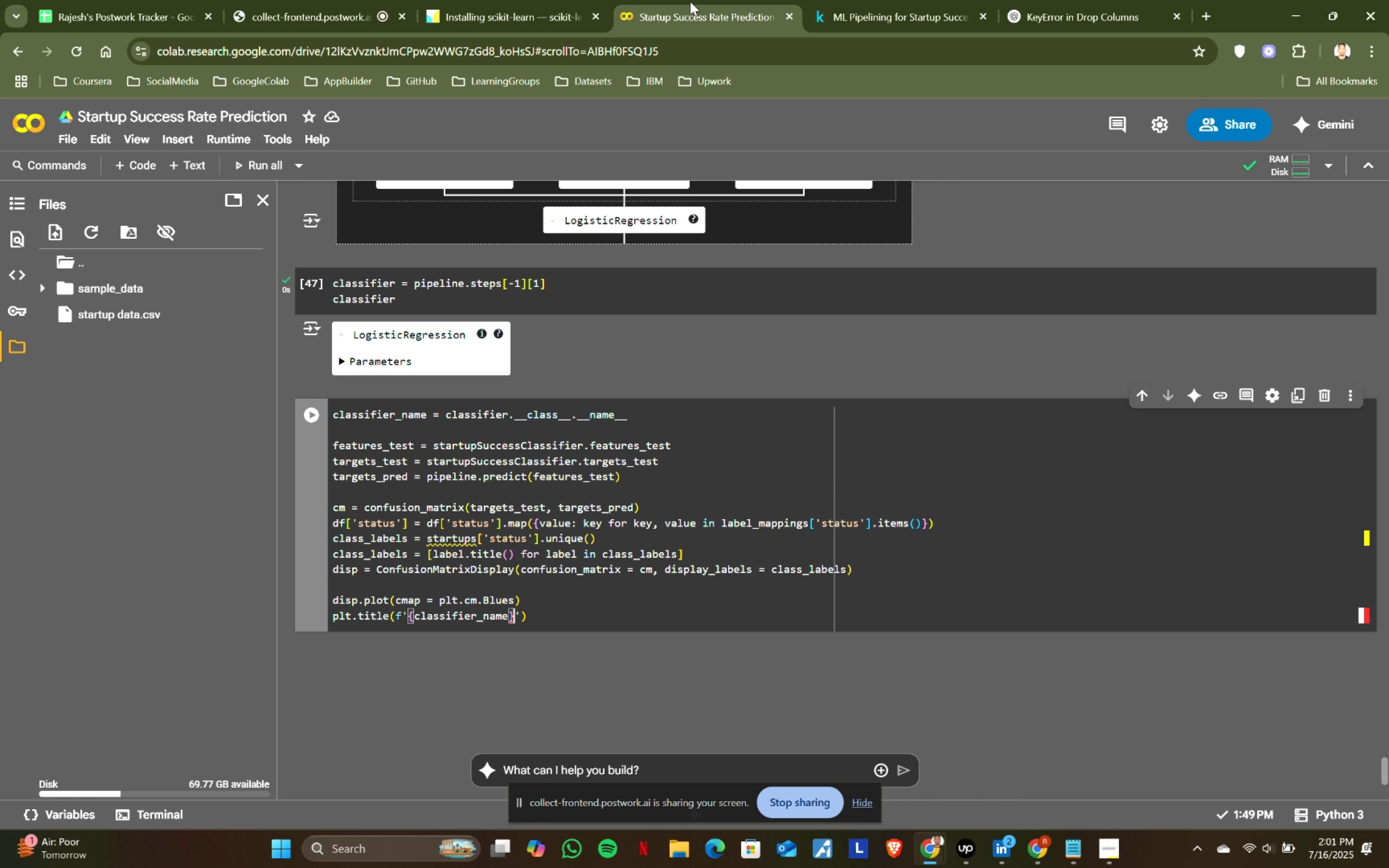 
type( Confusion Matric)
key(Backspace)
type(x)
 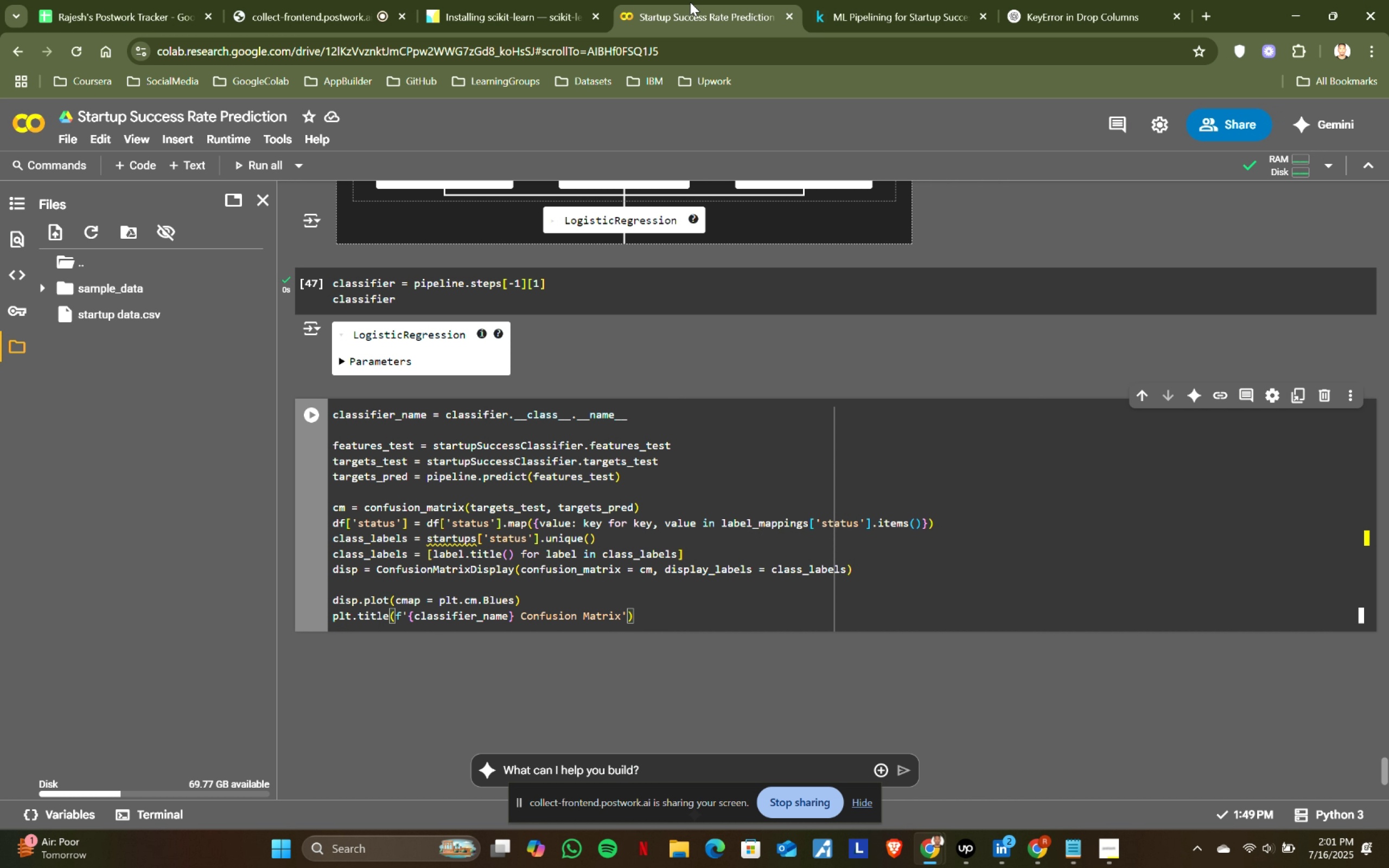 
wait(9.35)
 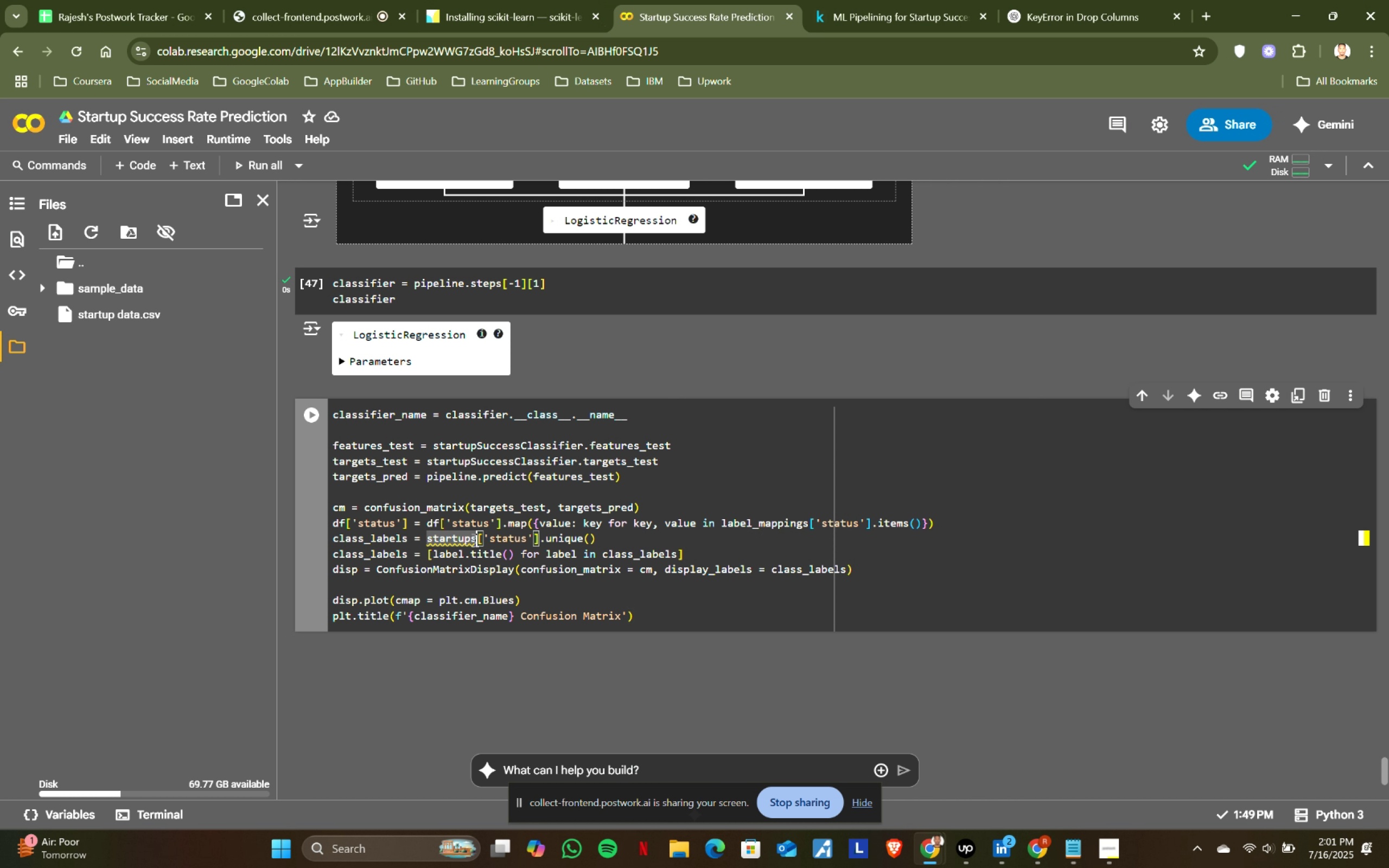 
key(ArrowRight)
 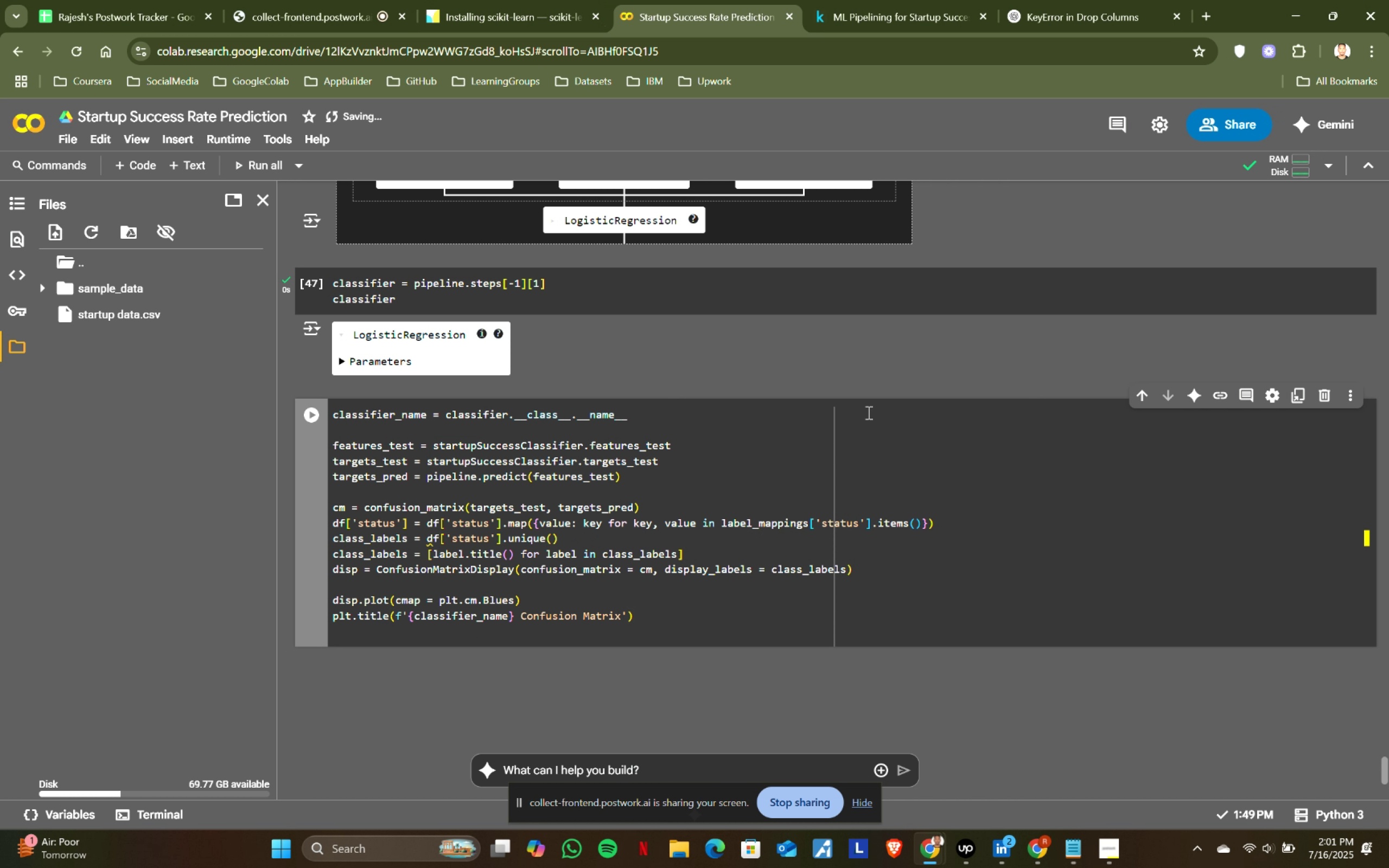 
key(ArrowRight)
 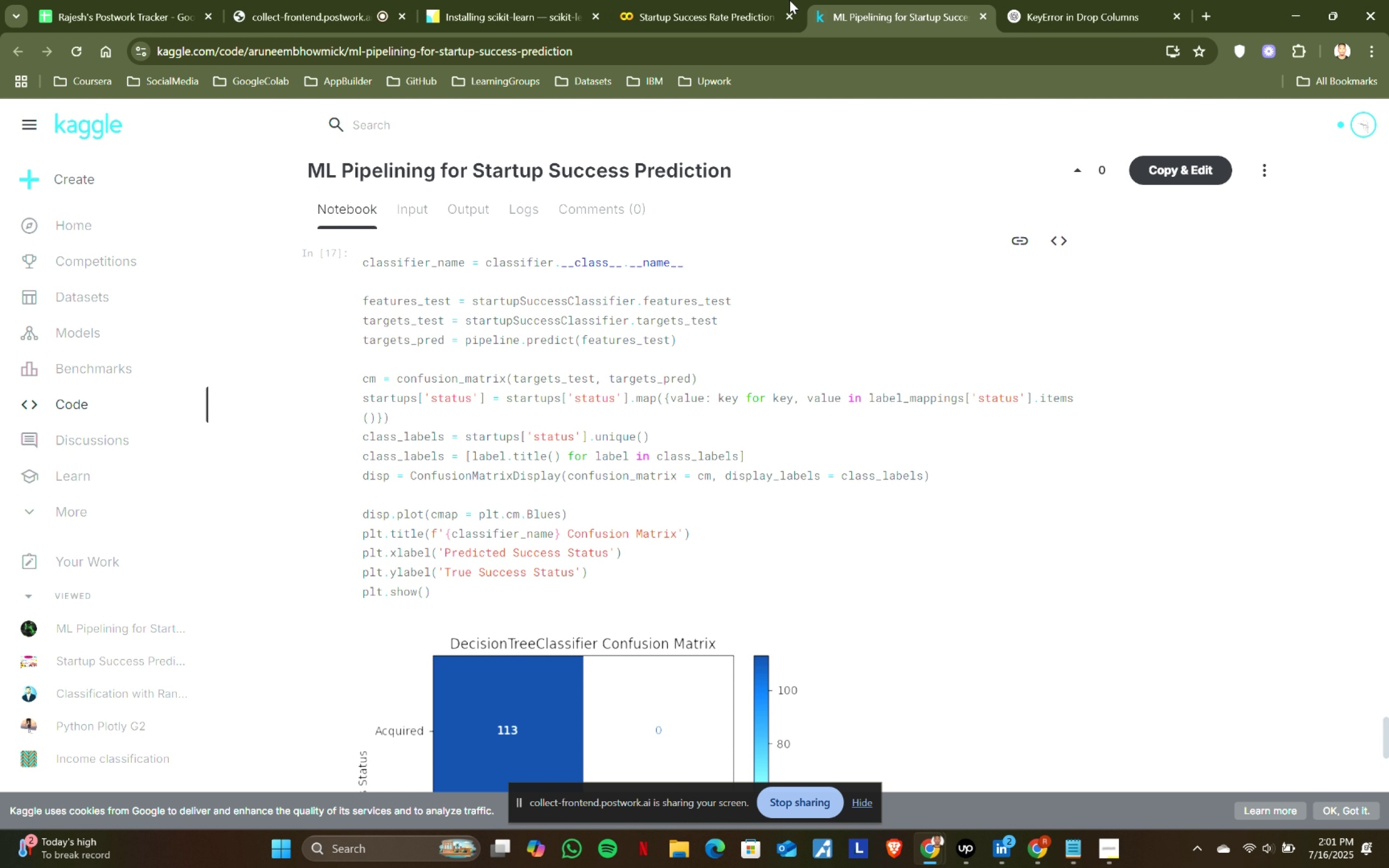 
left_click([477, 540])
 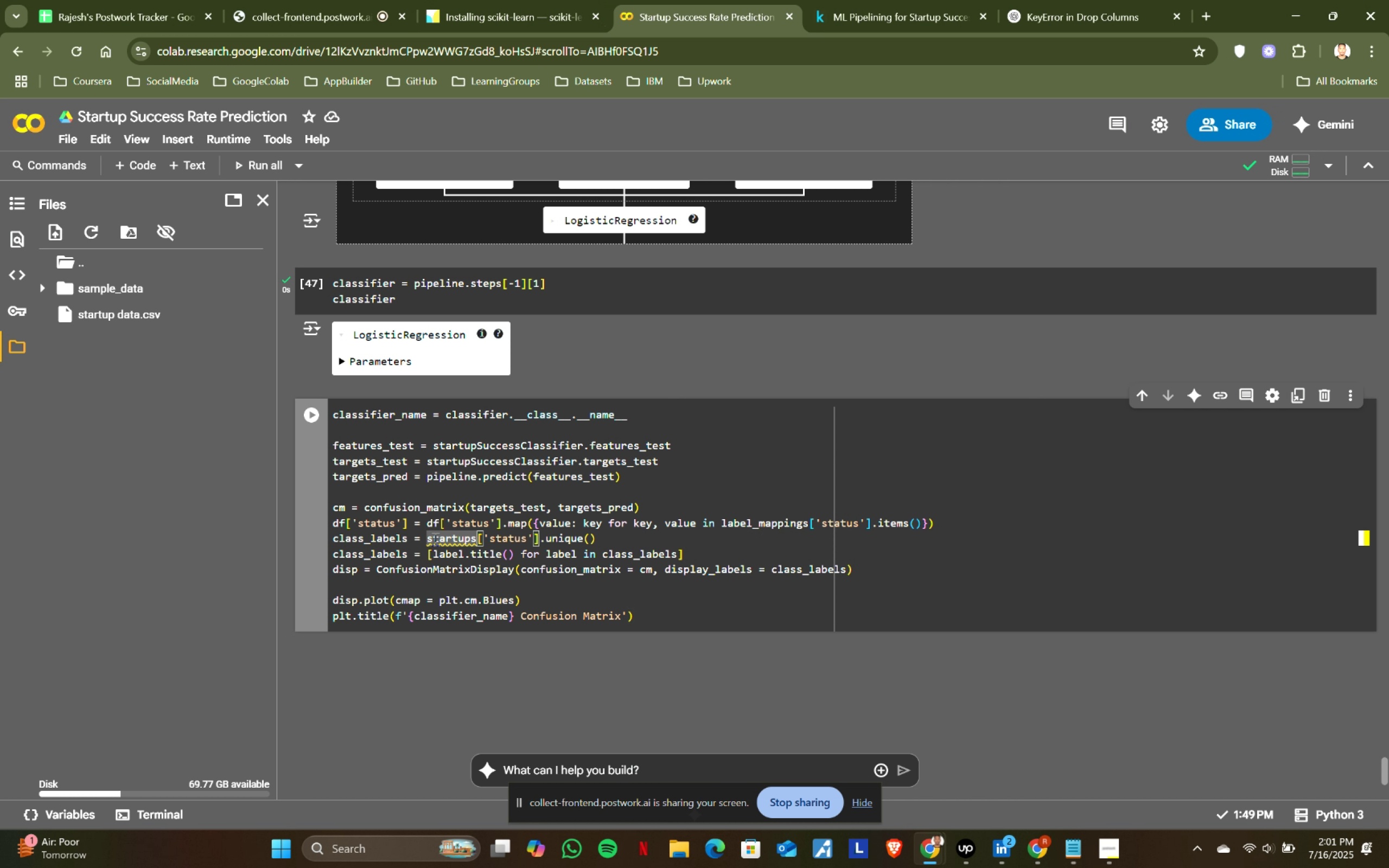 
hold_key(key=ShiftLeft, duration=0.58)
left_click([429, 538])
 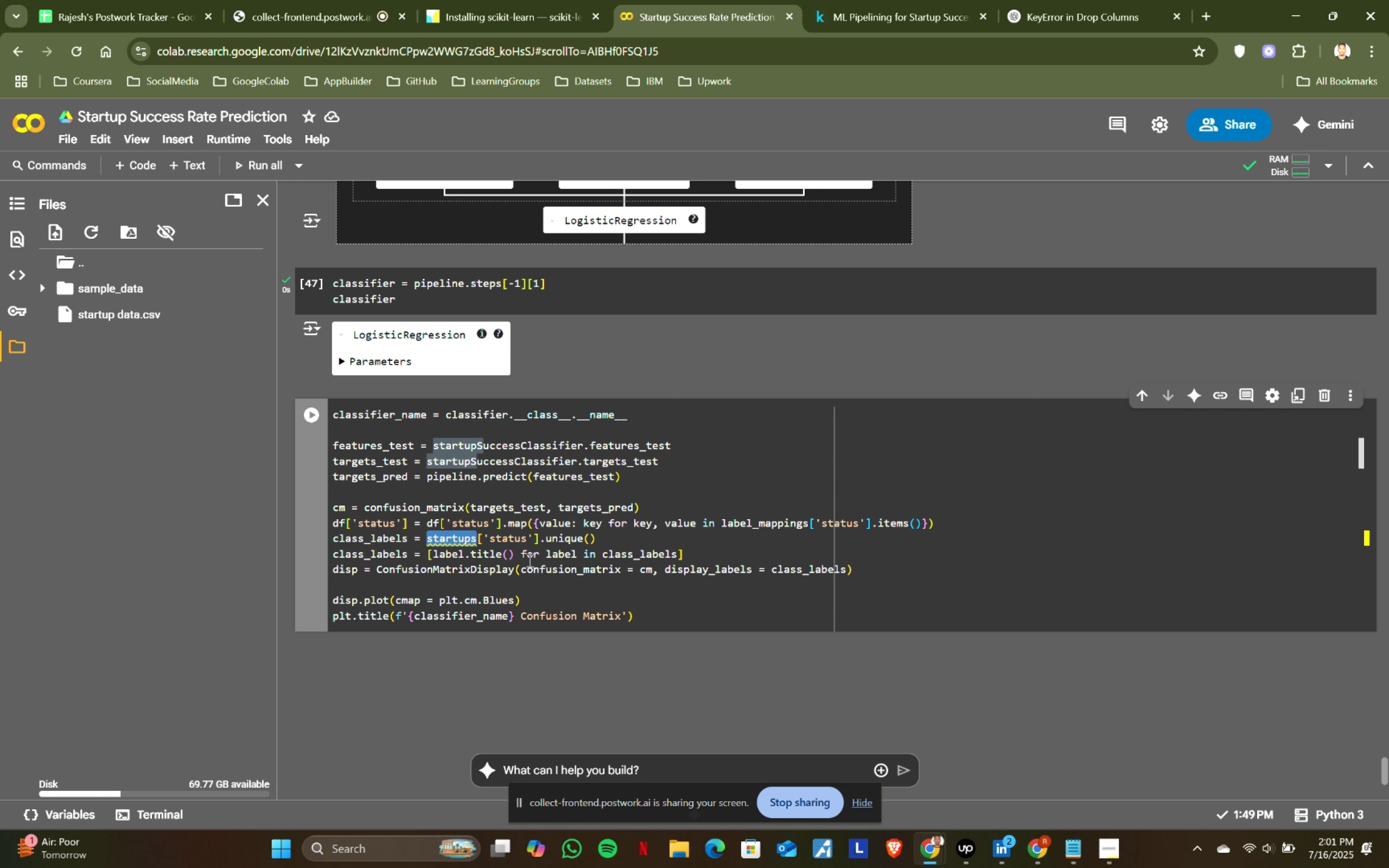 
type(df)
 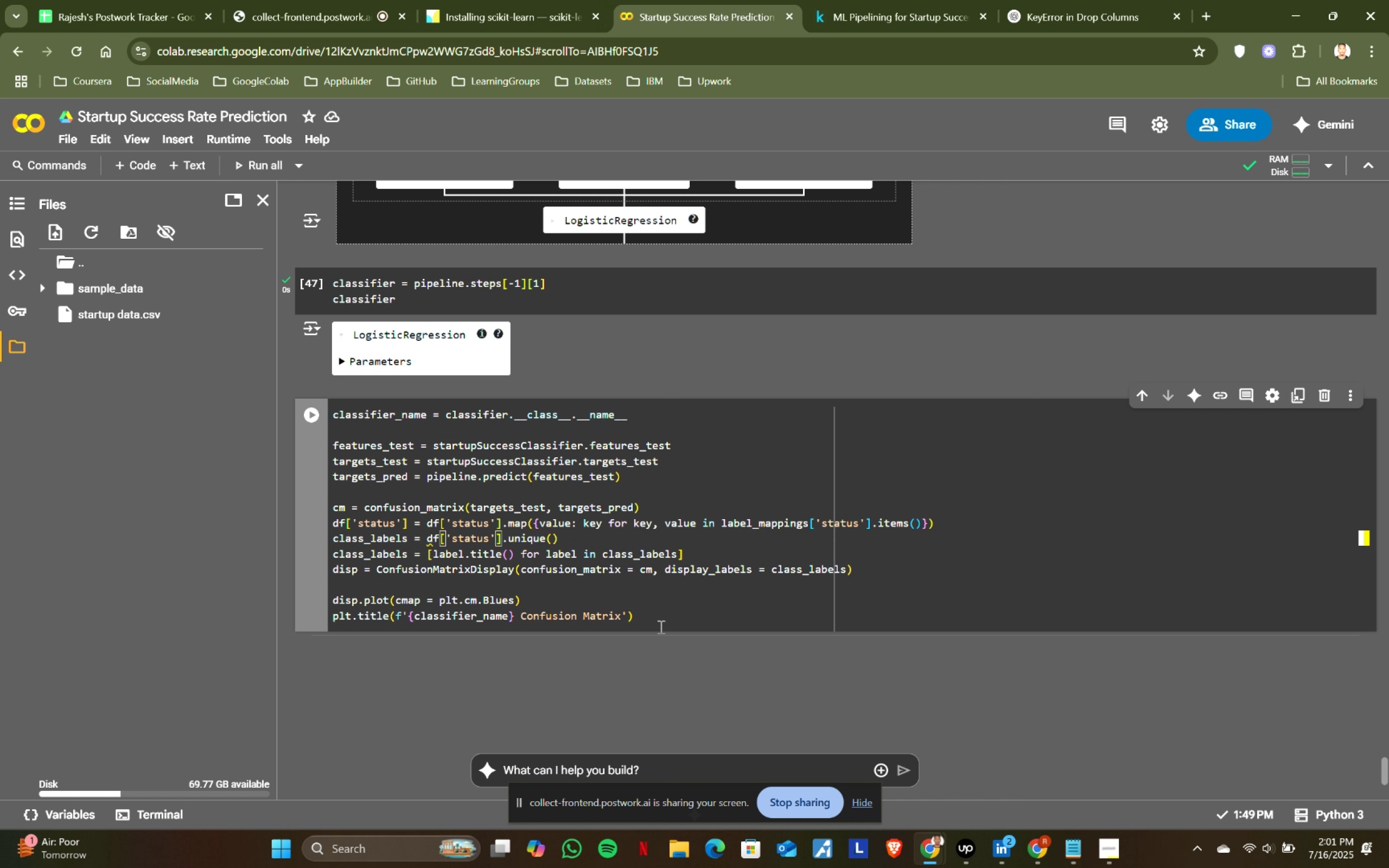 
left_click([661, 620])
 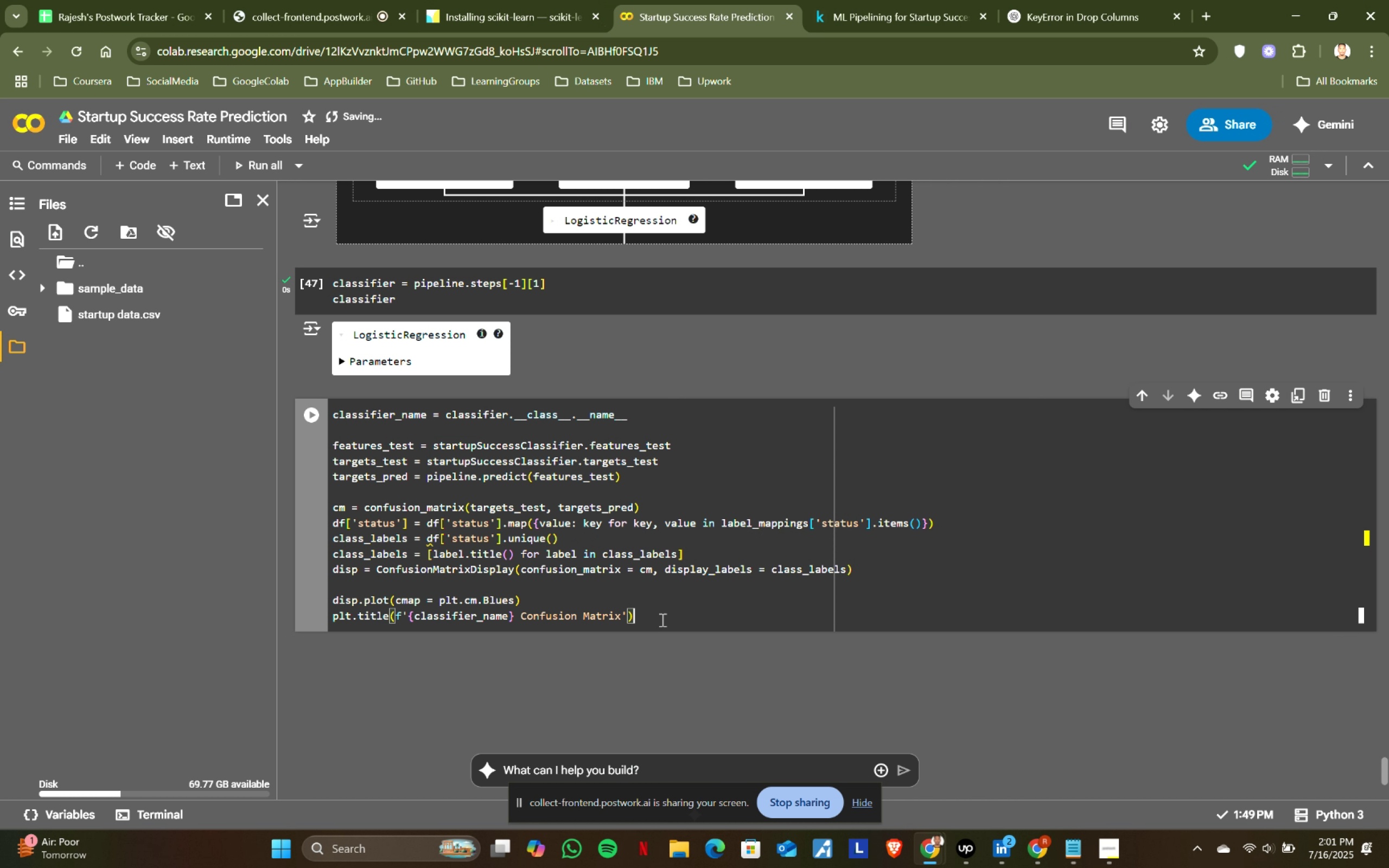 
key(Enter)
 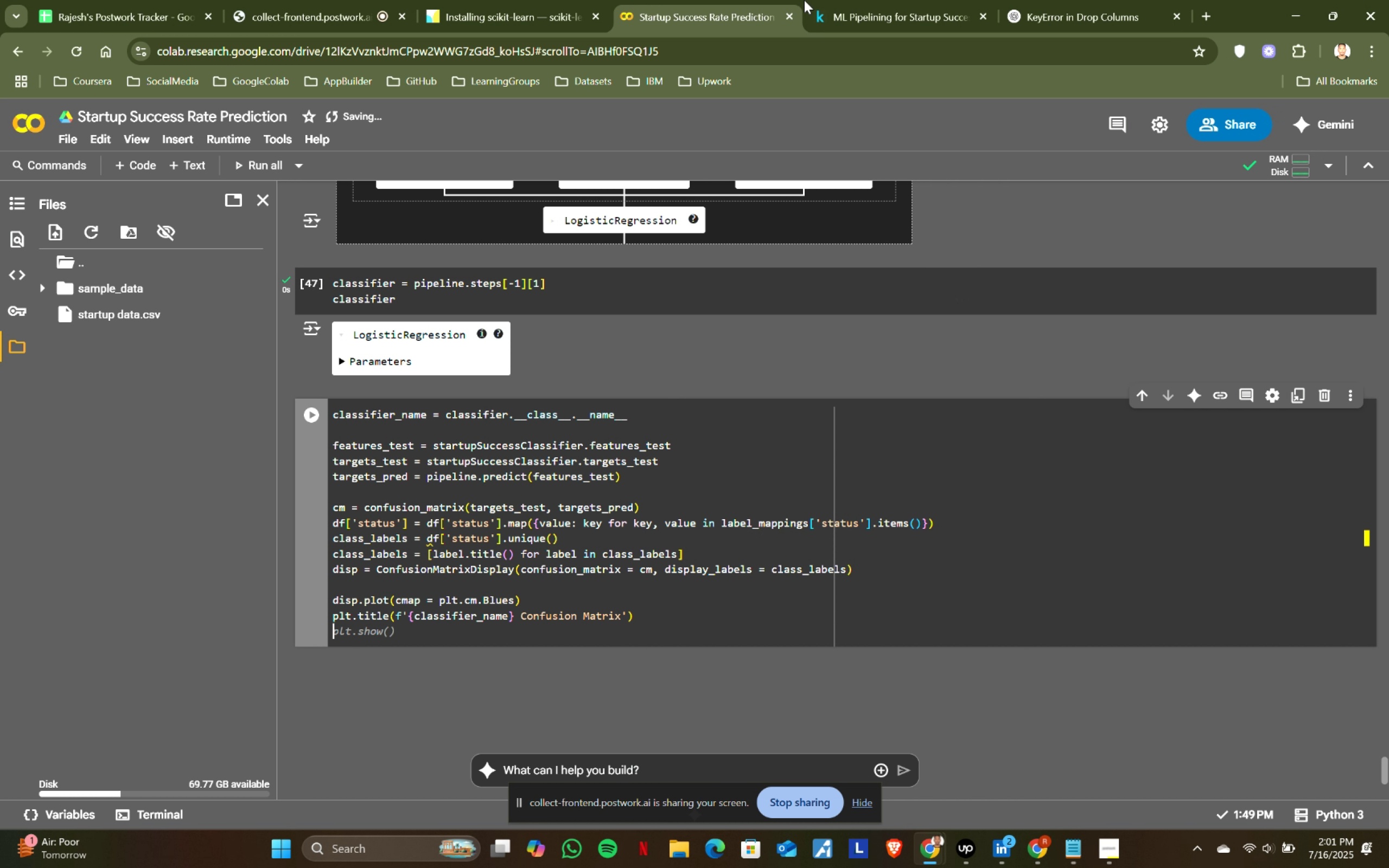 
double_click([821, 0])
 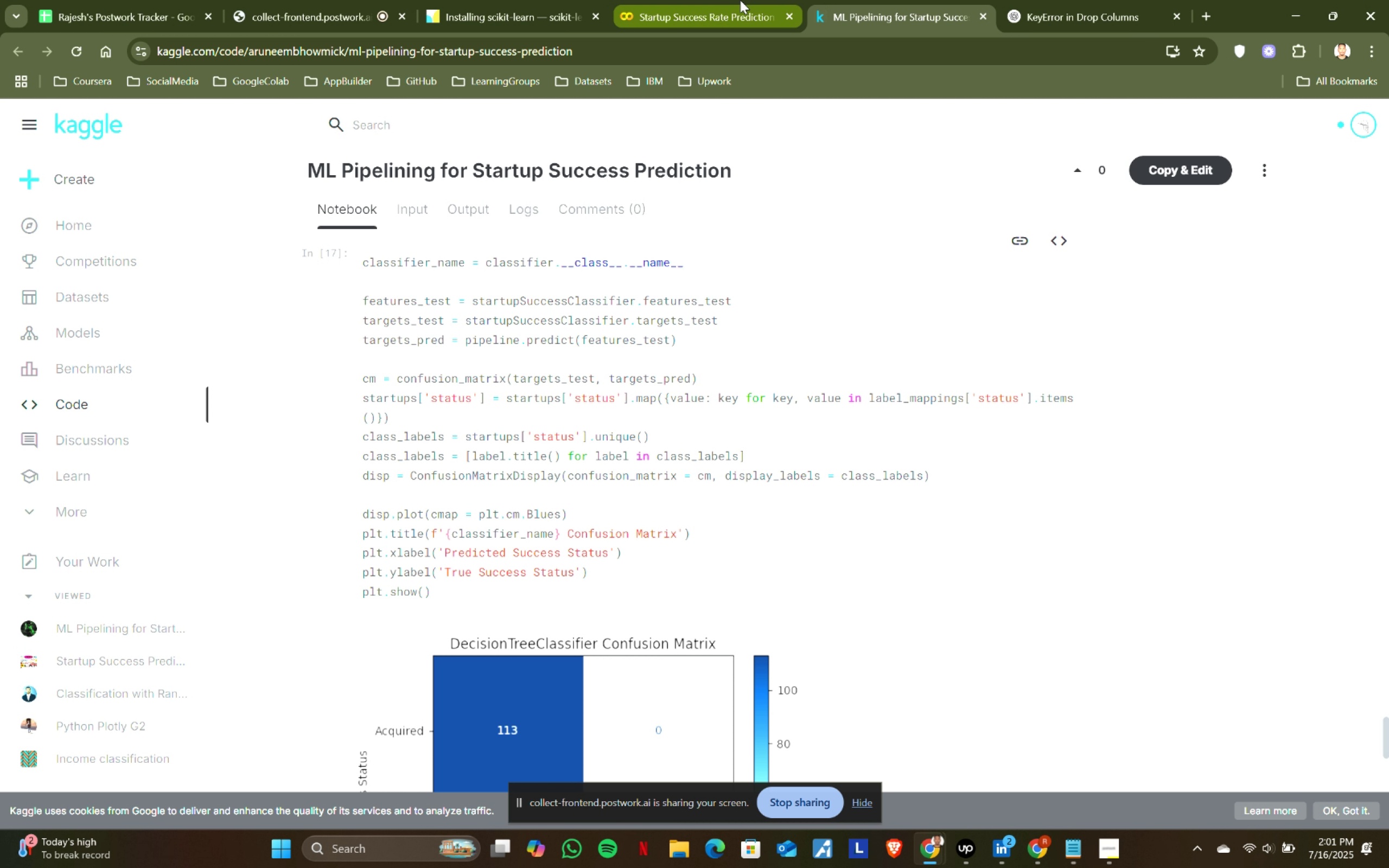 
left_click([740, 0])
 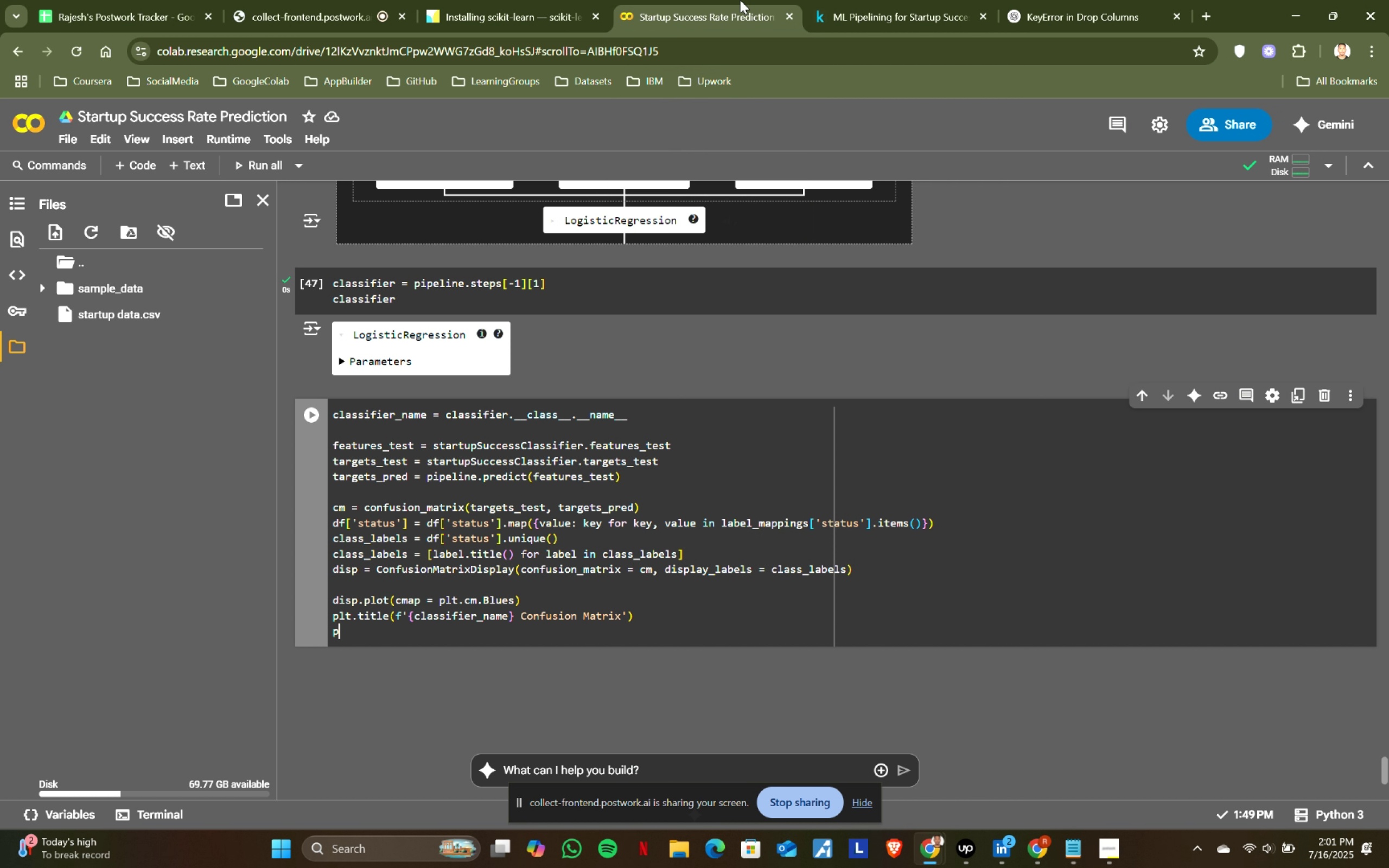 
type(plt.xlabel(')
 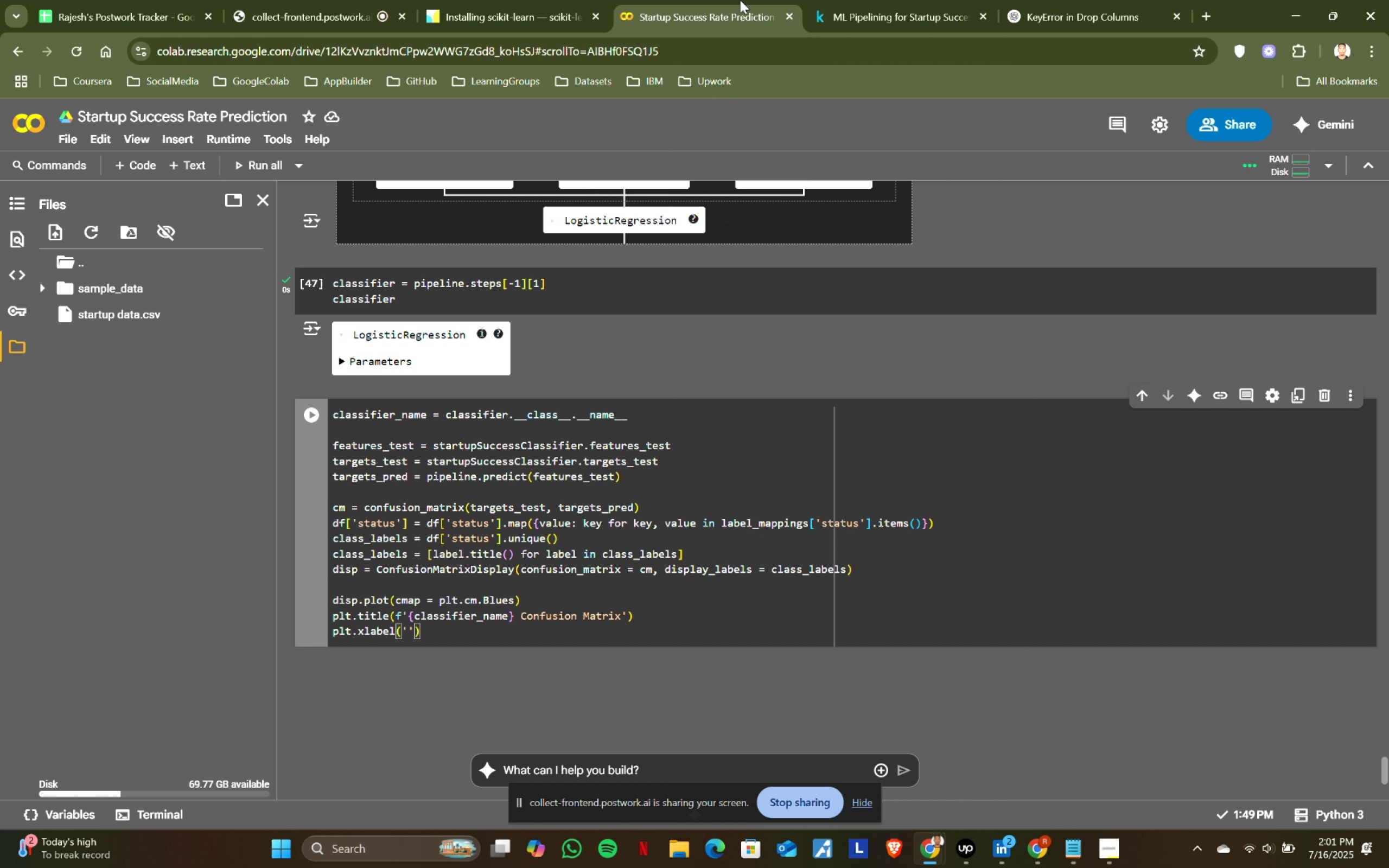 
left_click([929, 0])
 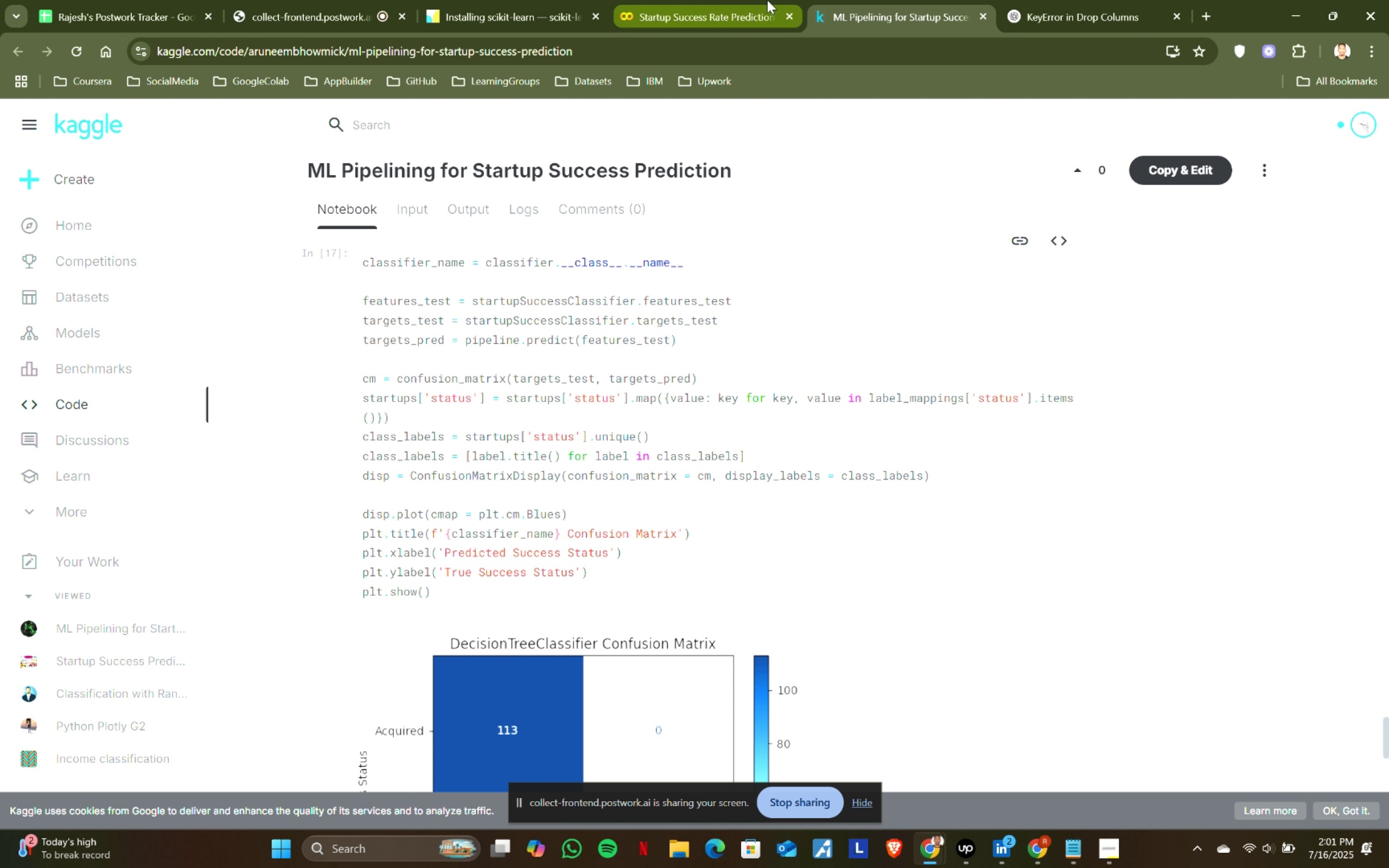 
left_click([759, 0])
 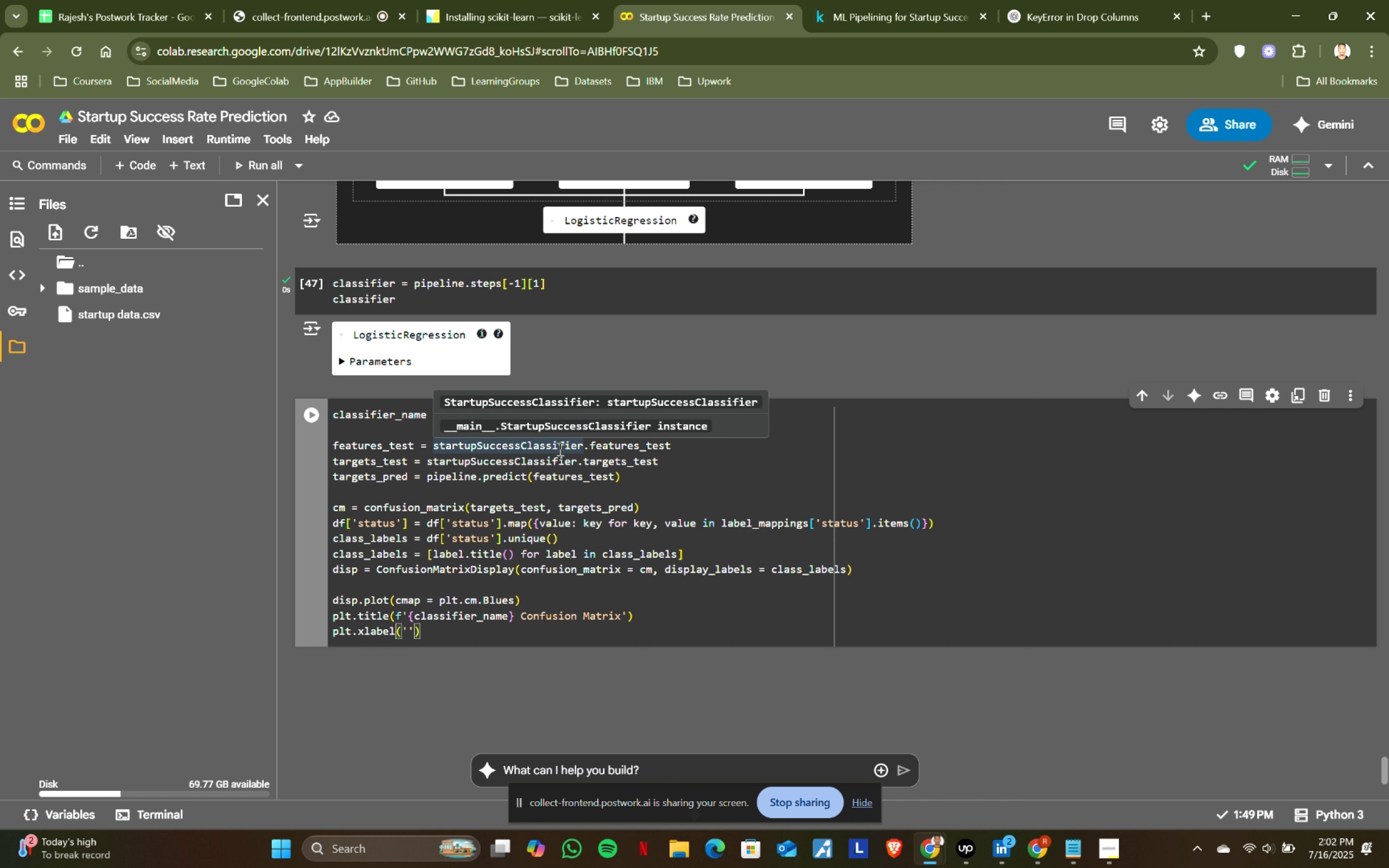 
type(Predict)
 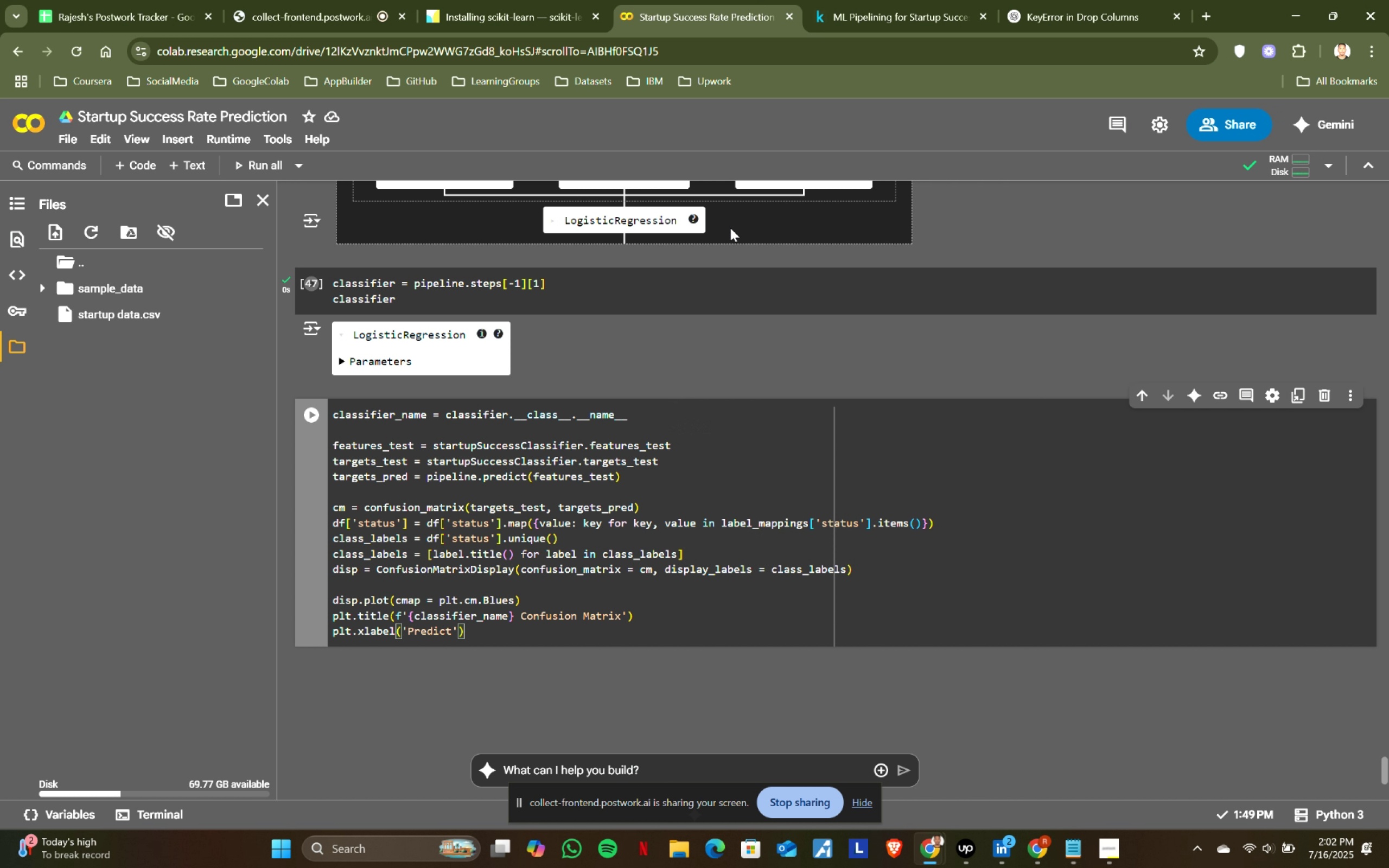 
left_click([879, 0])
 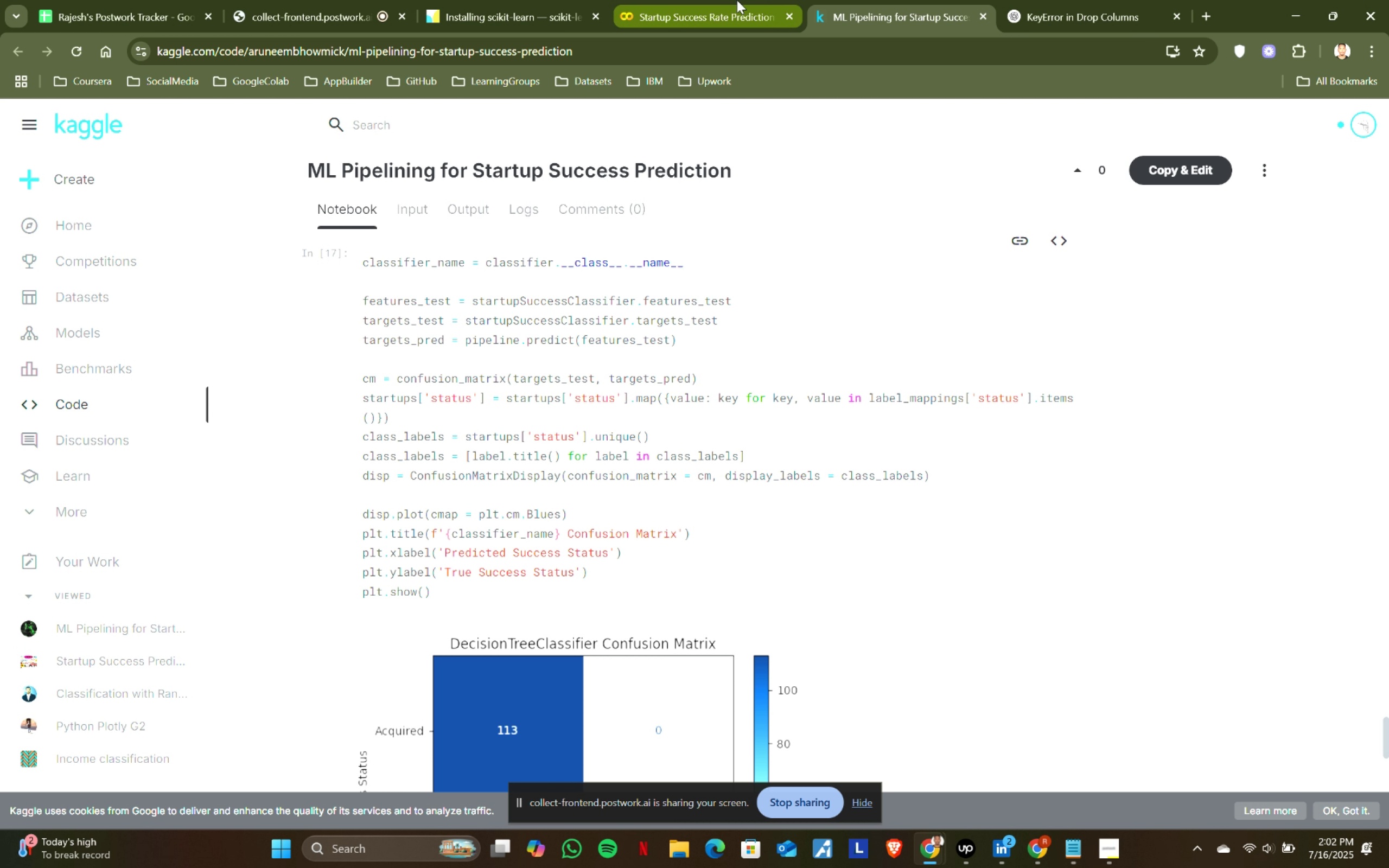 
left_click([737, 0])
 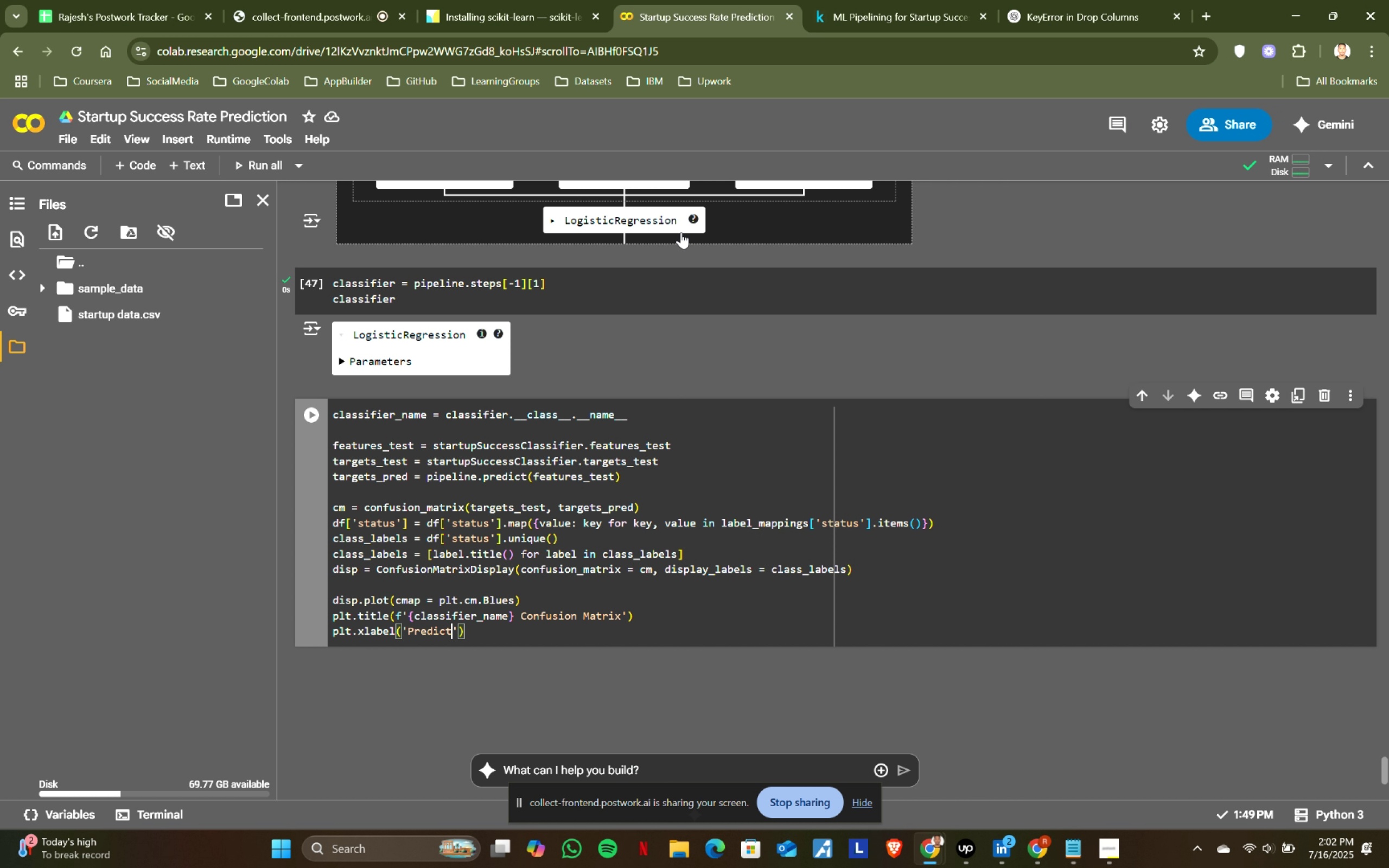 
type(ed Success Status)
 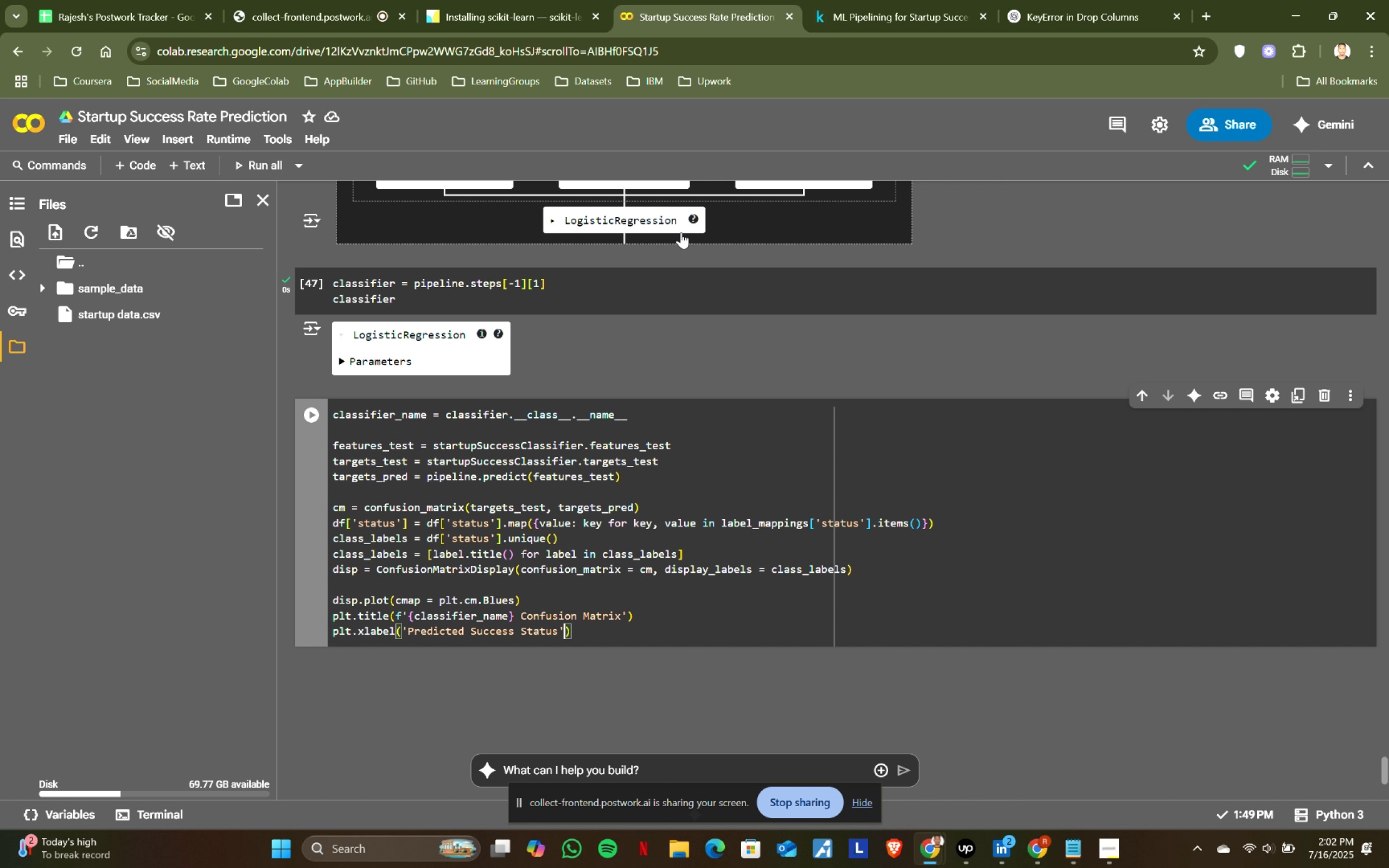 
key(ArrowRight)
 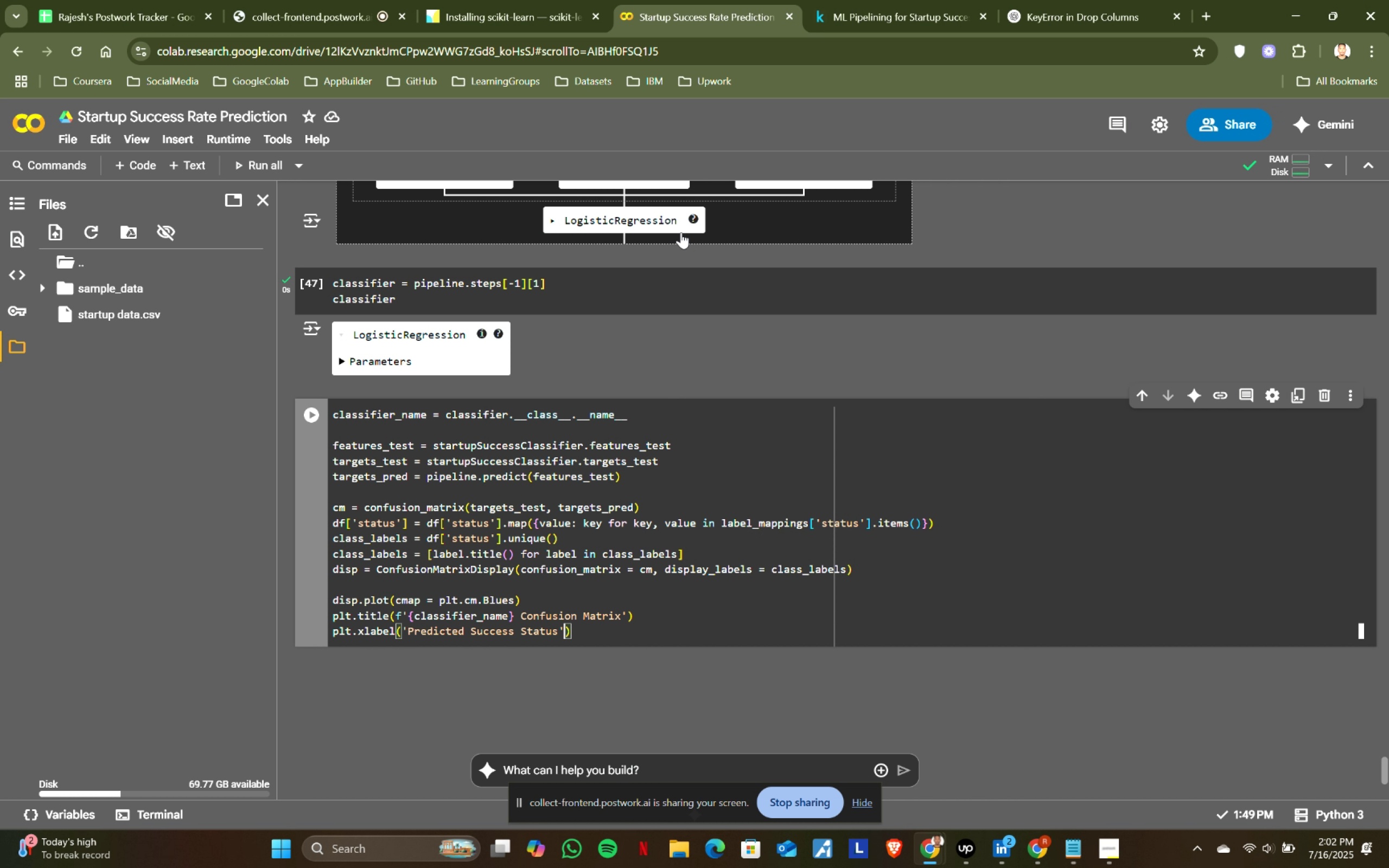 
key(ArrowRight)
 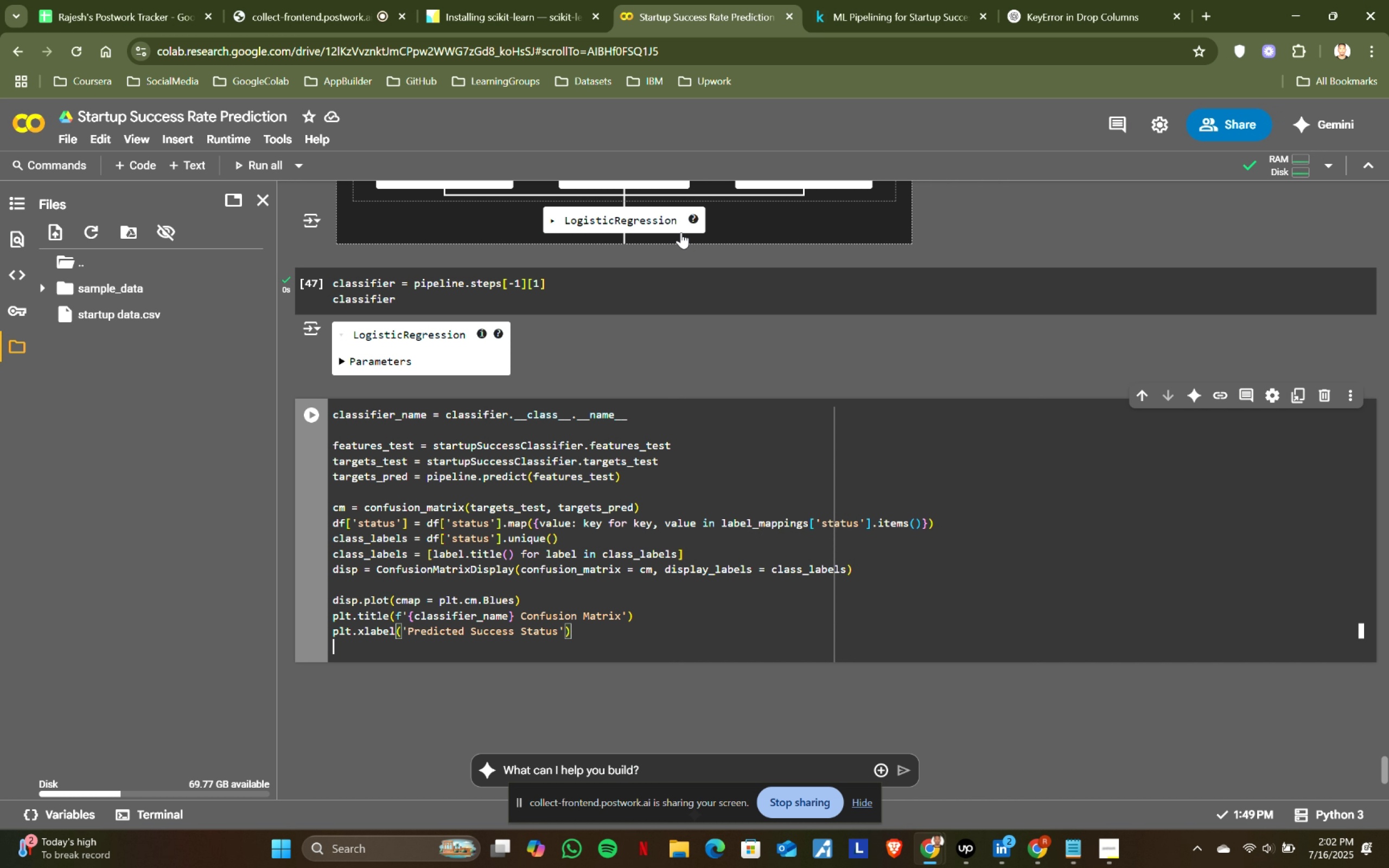 
key(Enter)
 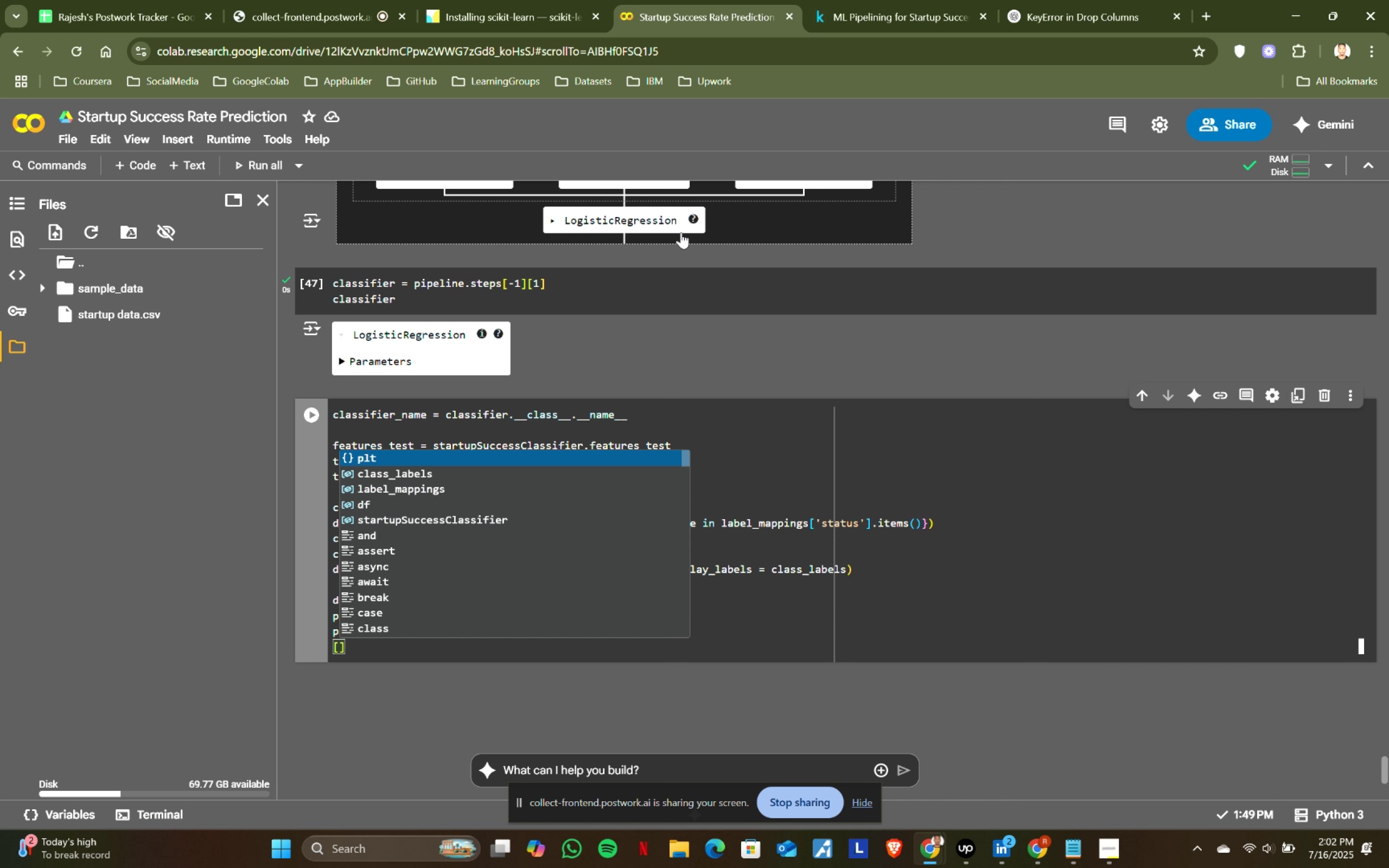 
type([)
key(Backspace)
type(pl.t)
key(Backspace)
key(Backspace)
type(t.ylabel(')
 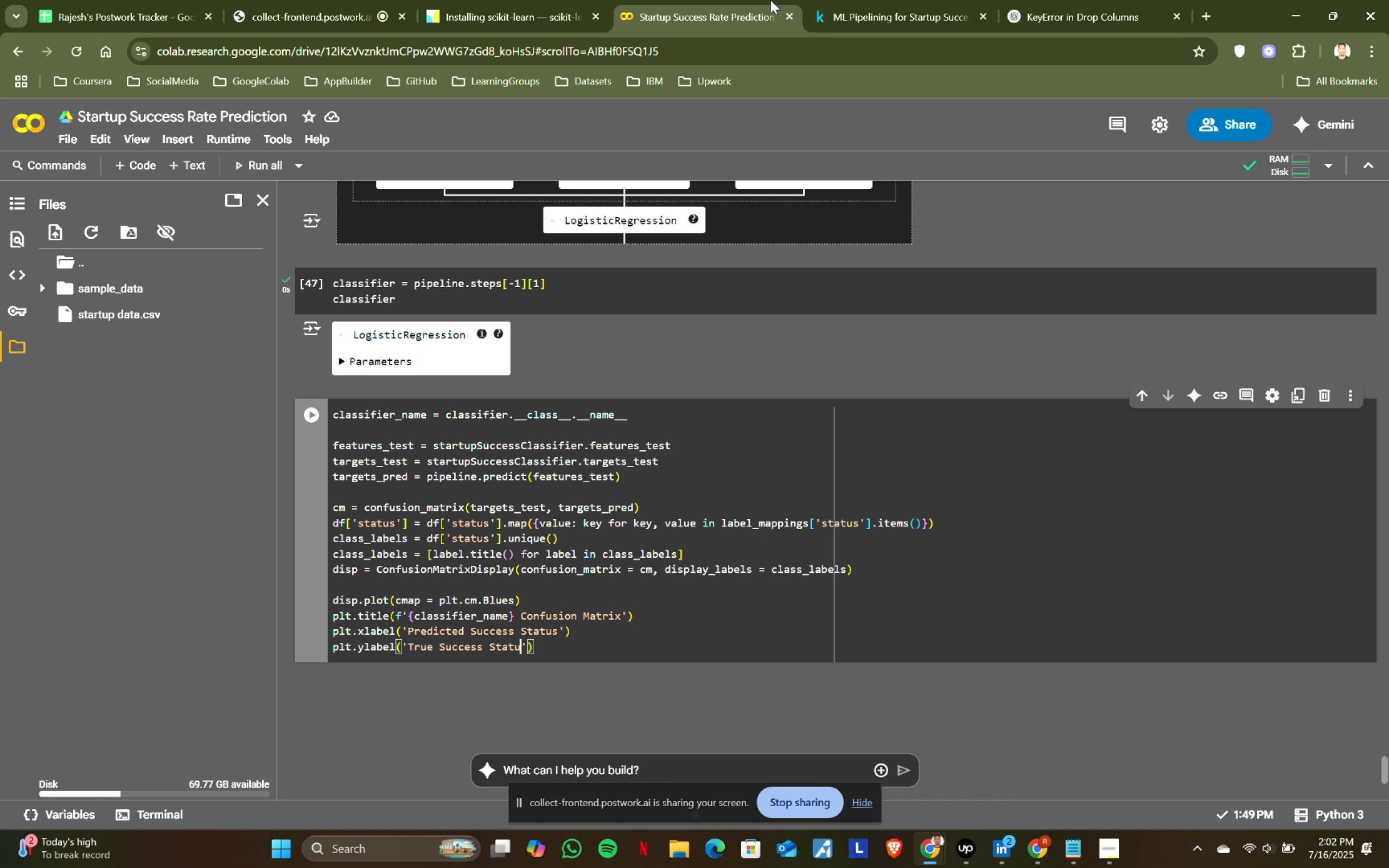 
left_click([882, 0])
 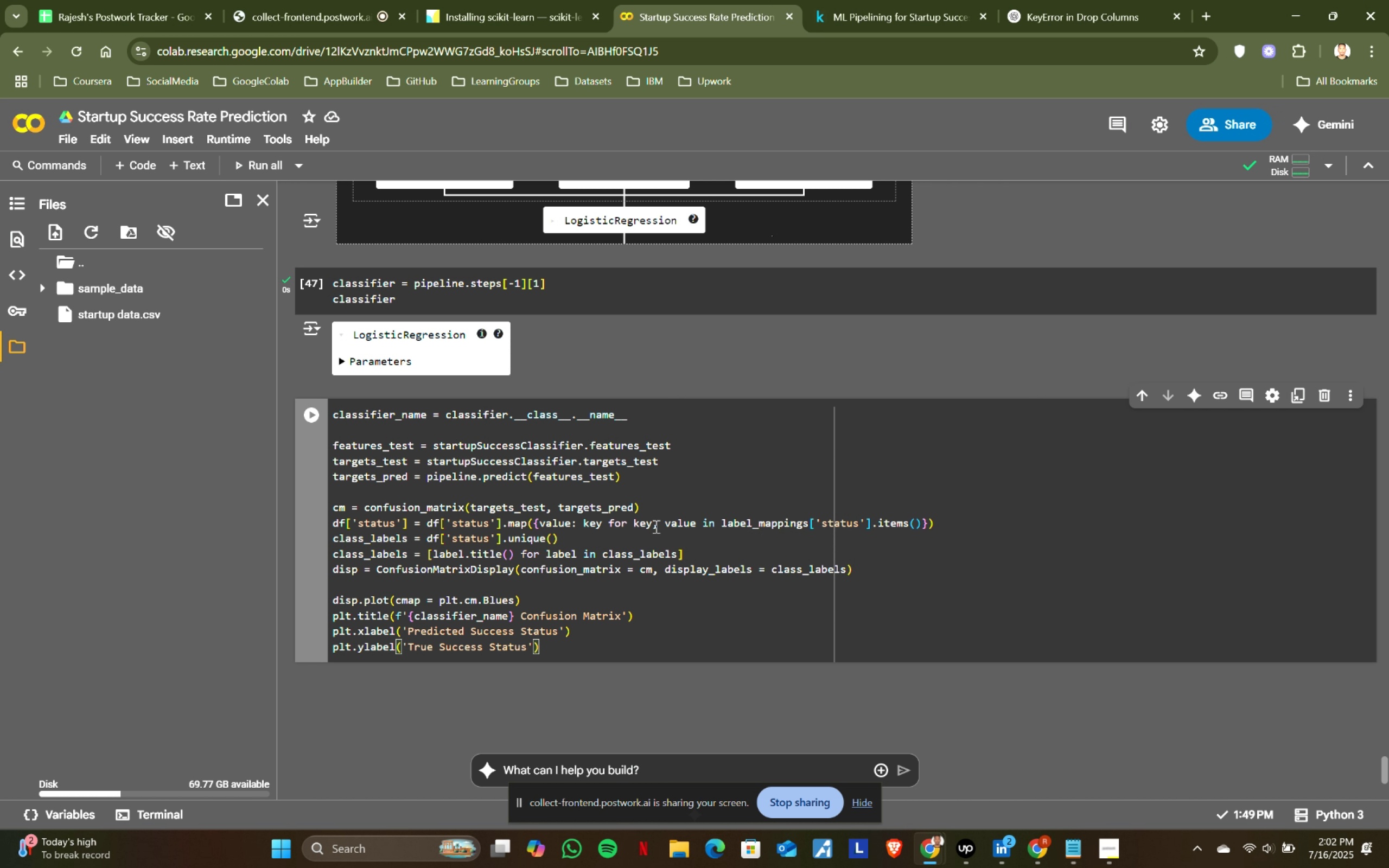 
left_click([727, 0])
 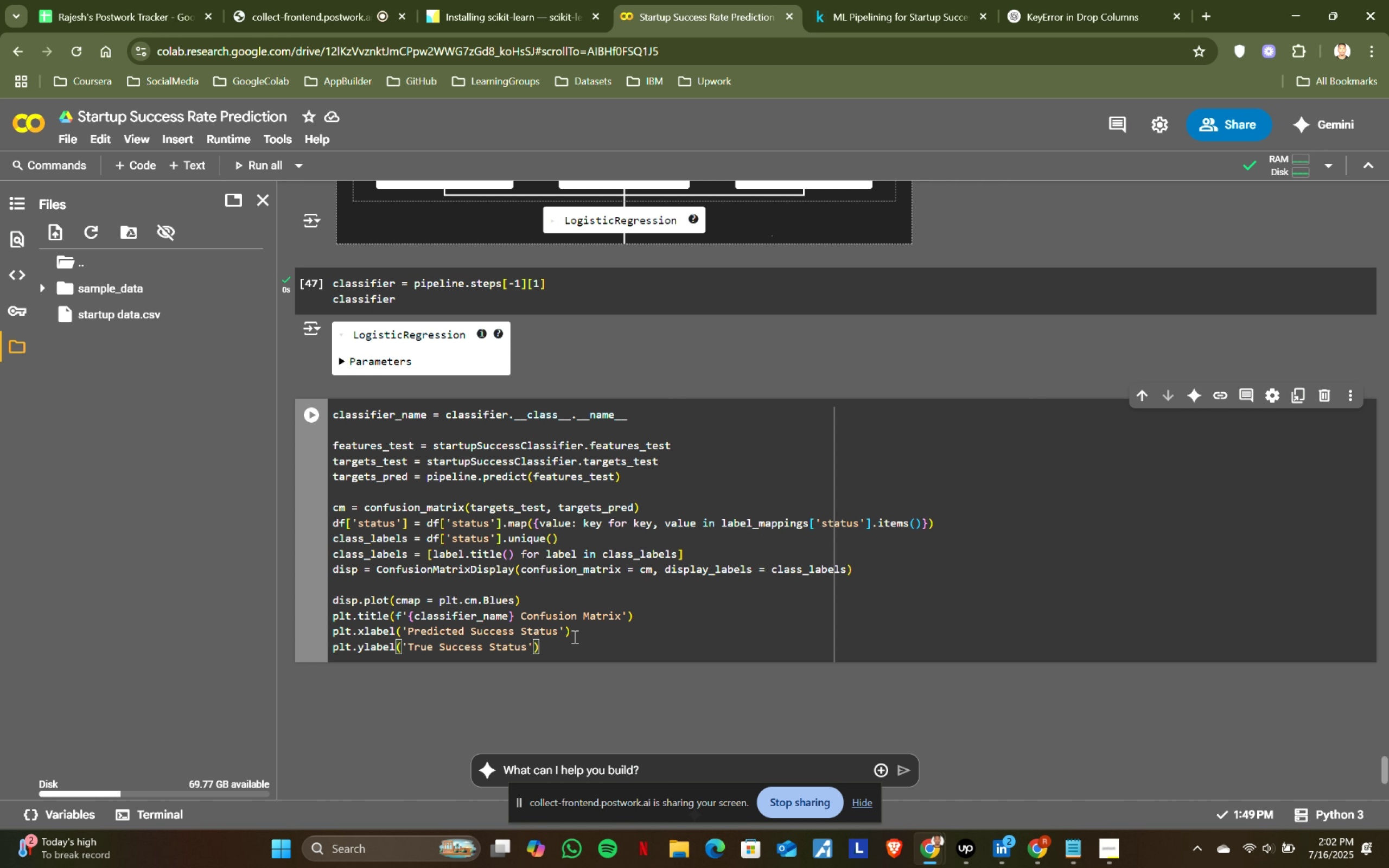 
type(True Success Status)
 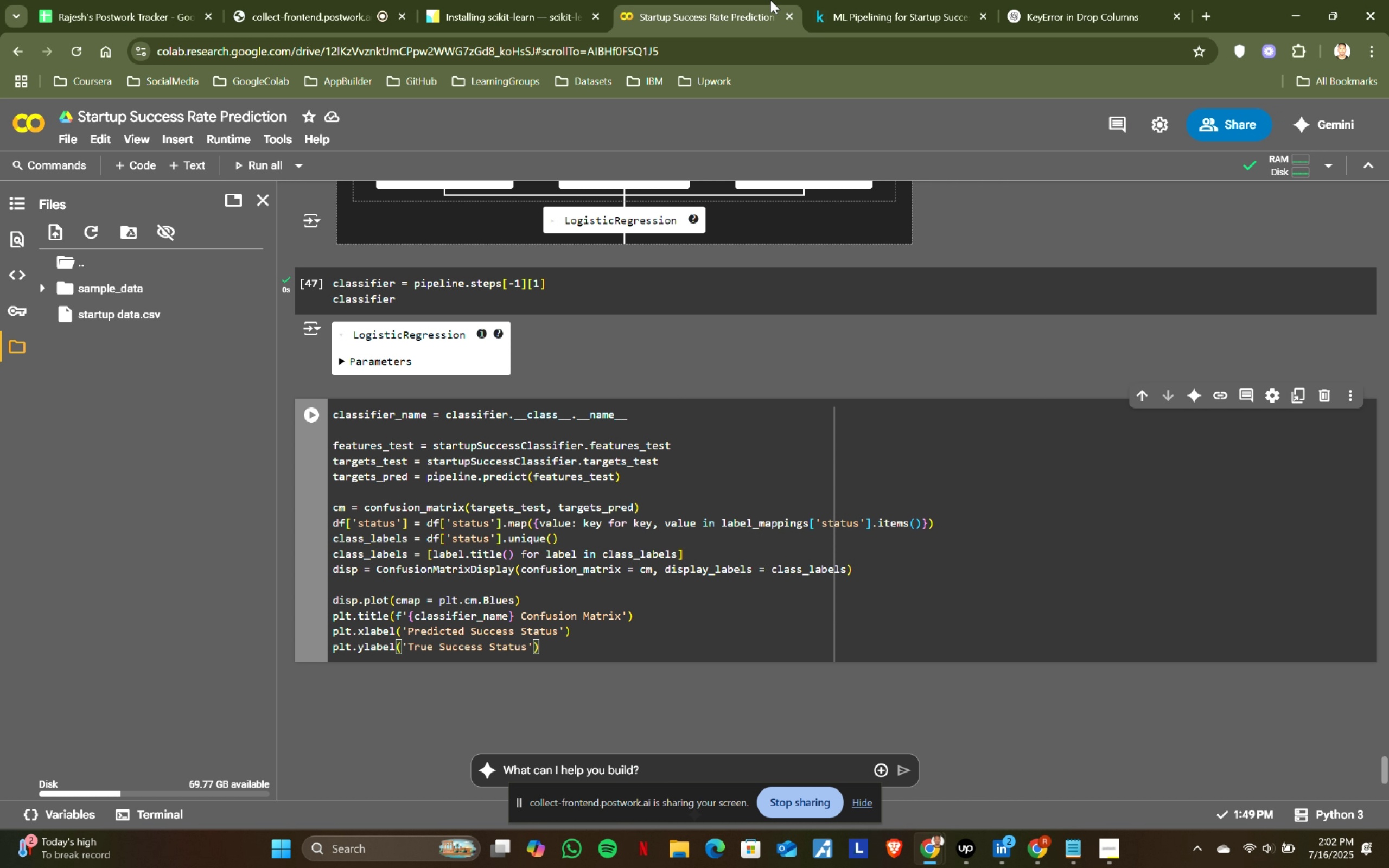 
left_click([562, 656])
 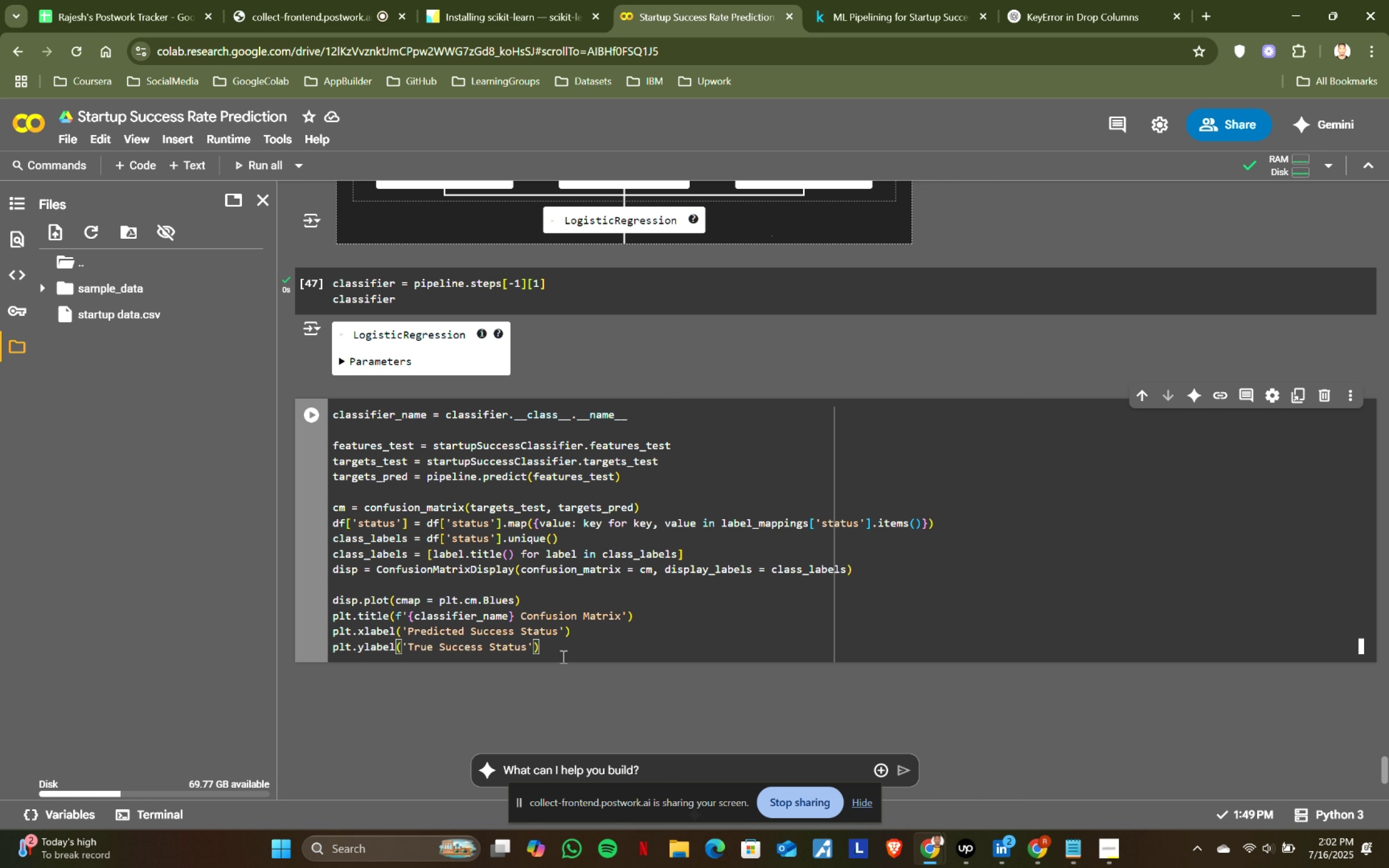 
key(Enter)
 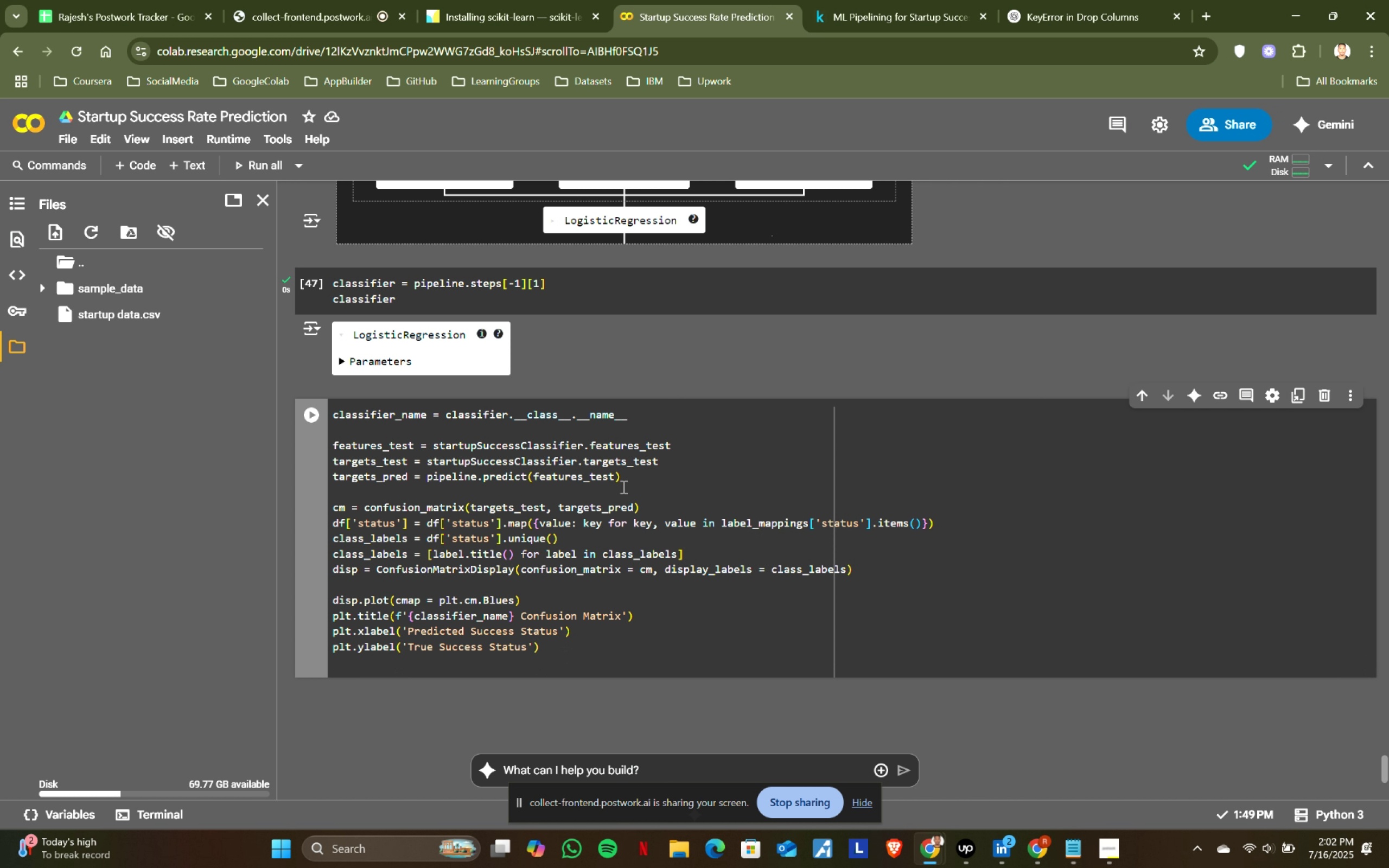 
left_click([960, 0])
 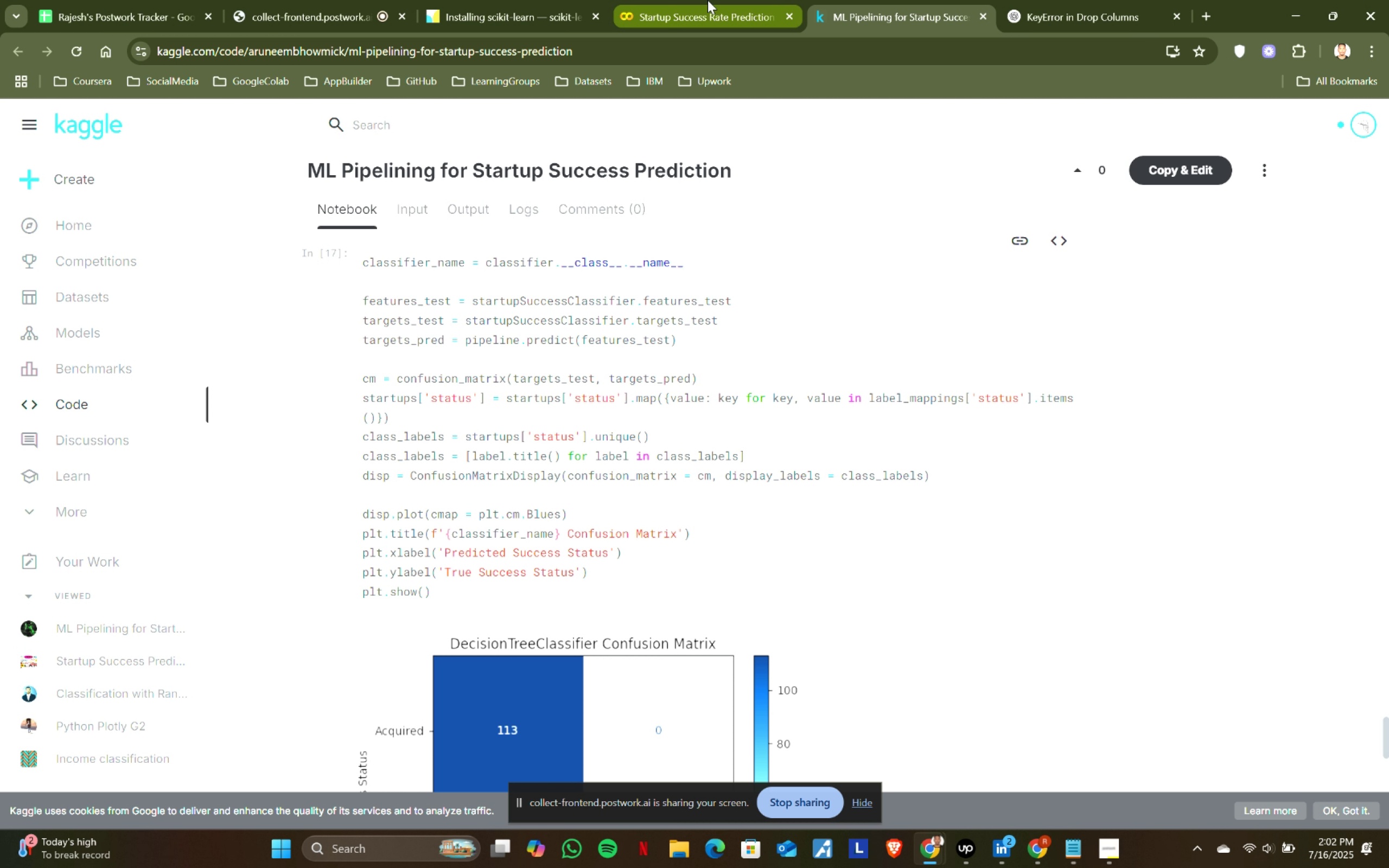 
left_click([708, 0])
 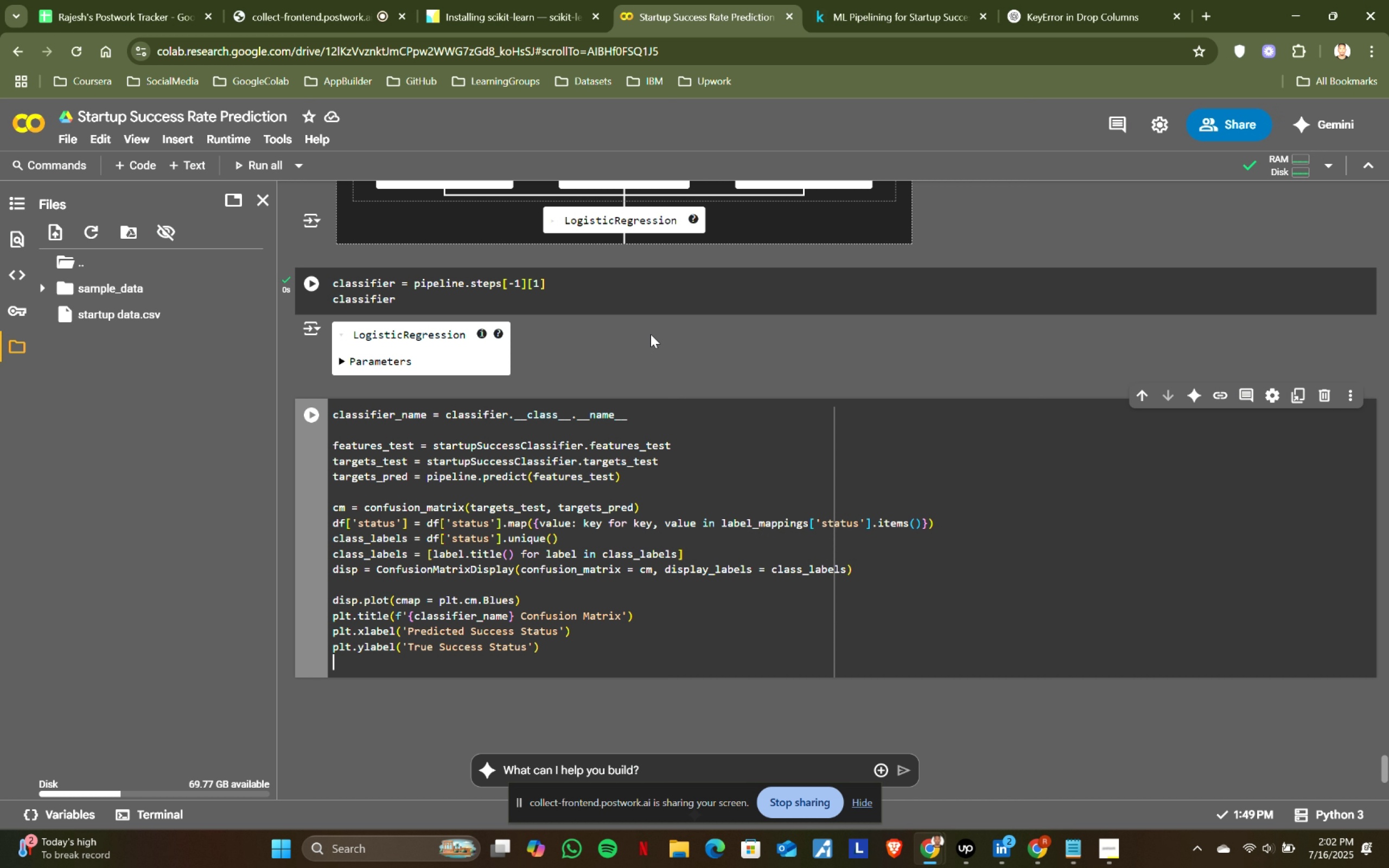 
type(plt.show()
 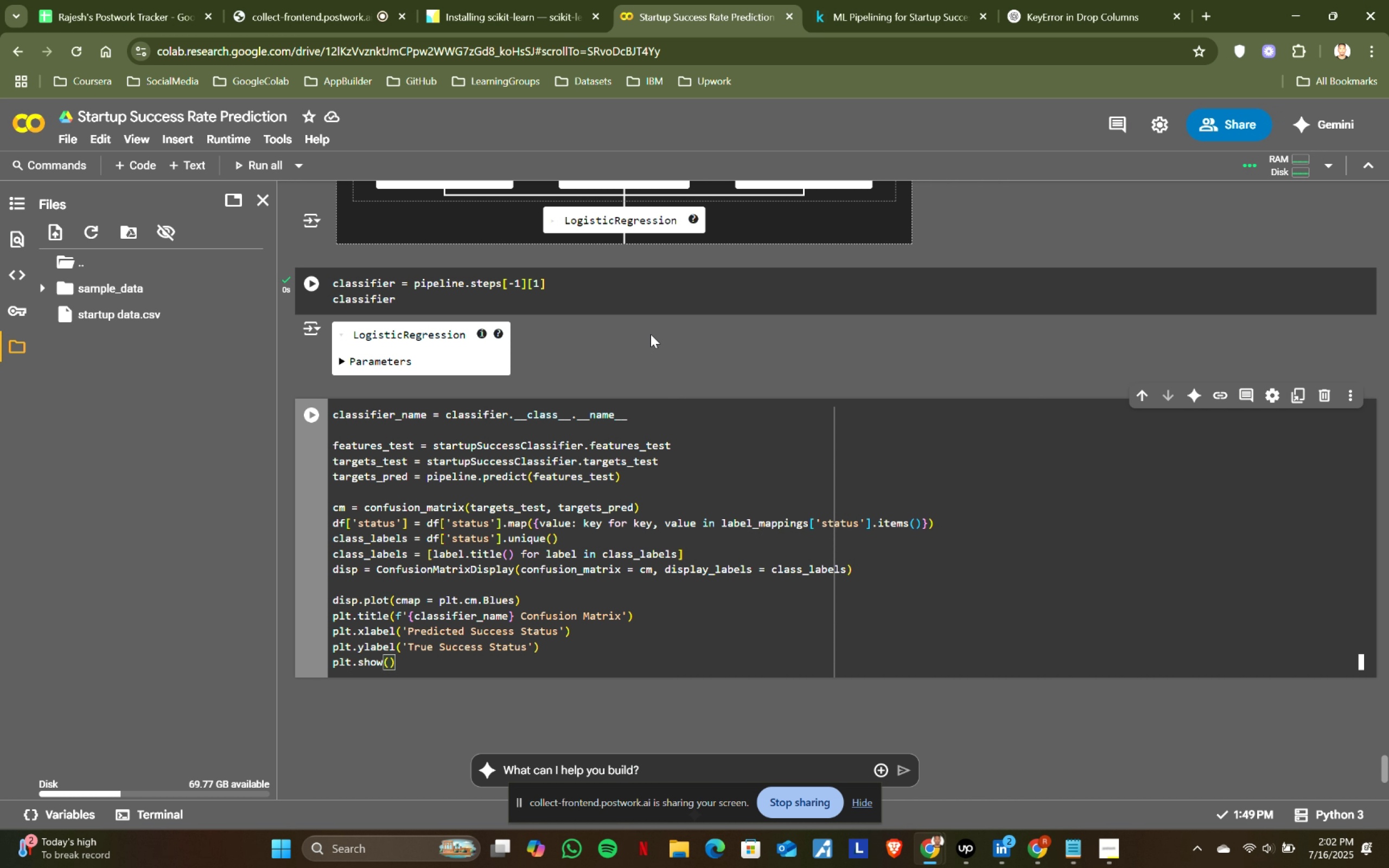 
key(Shift+Enter)
 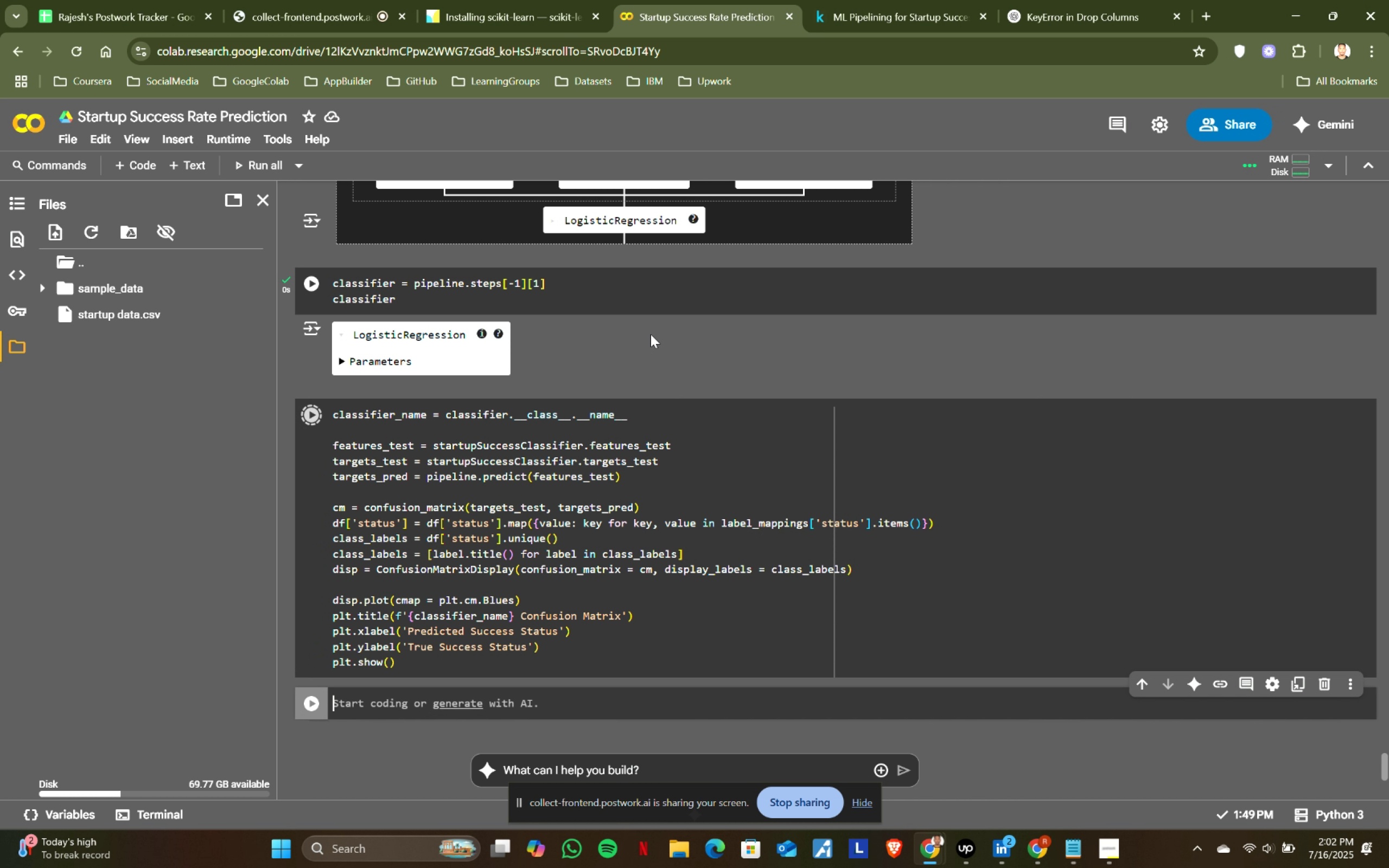 
key(Shift+ShiftRight)
 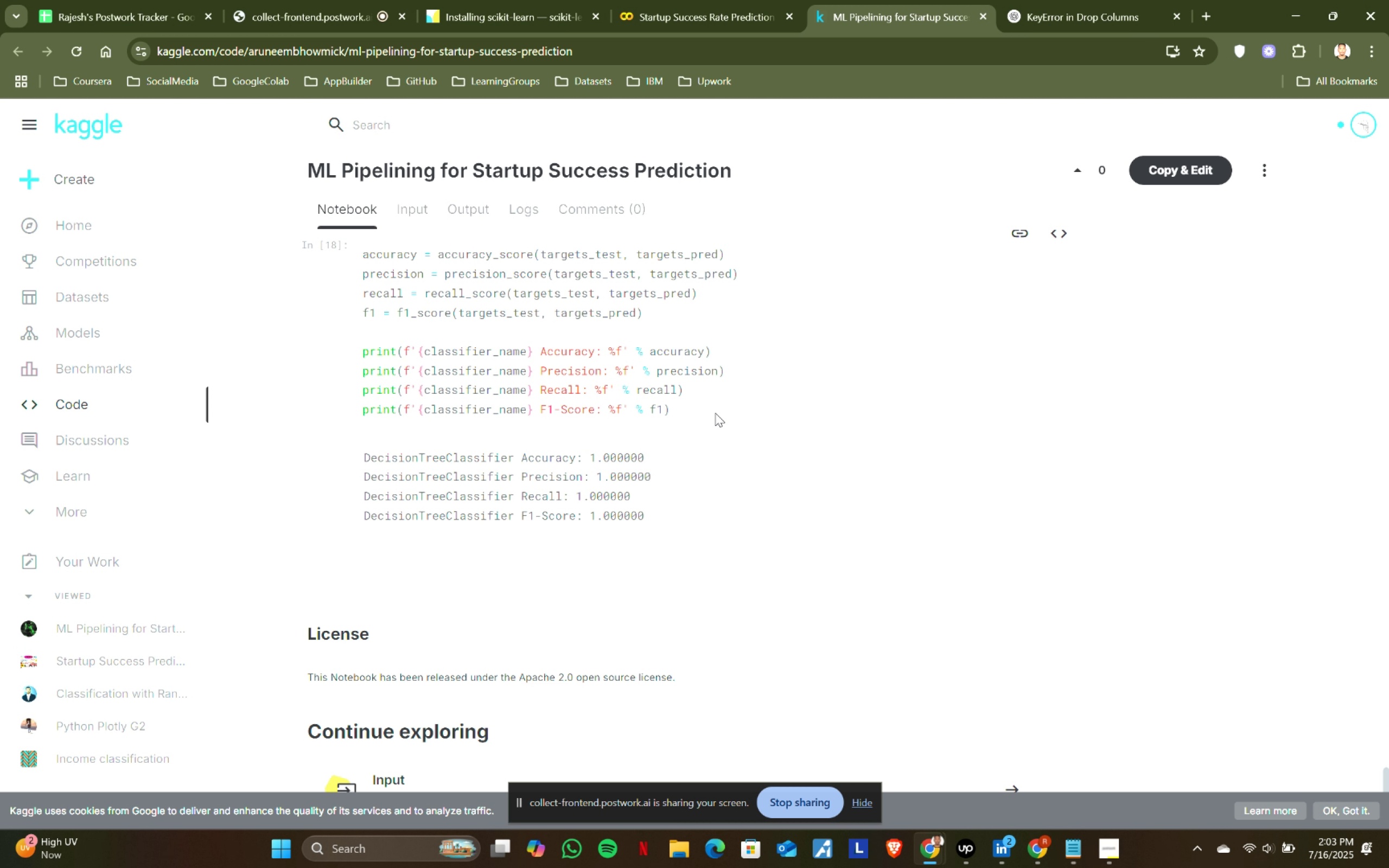 
wait(47.53)
 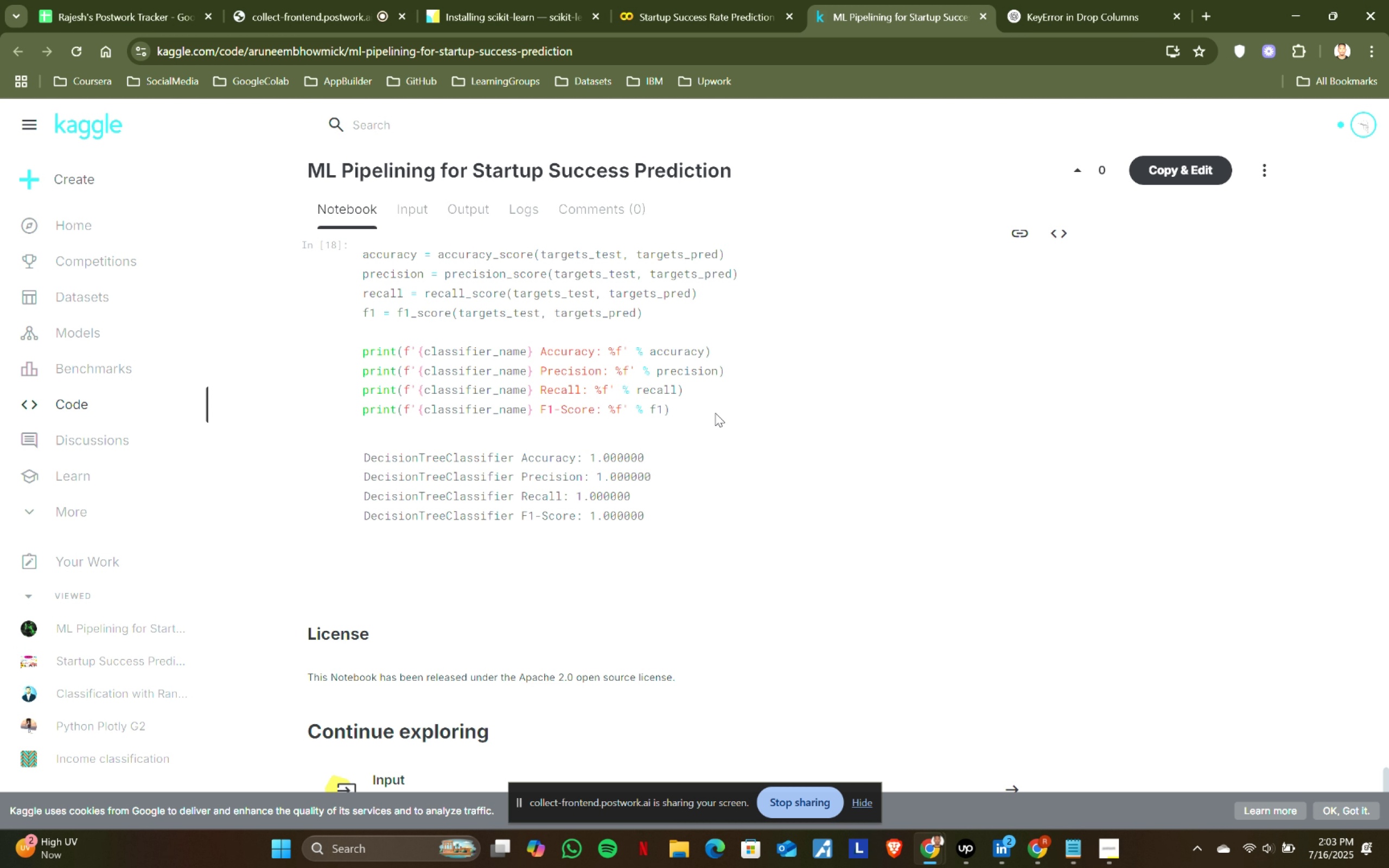 
left_click([921, 0])
 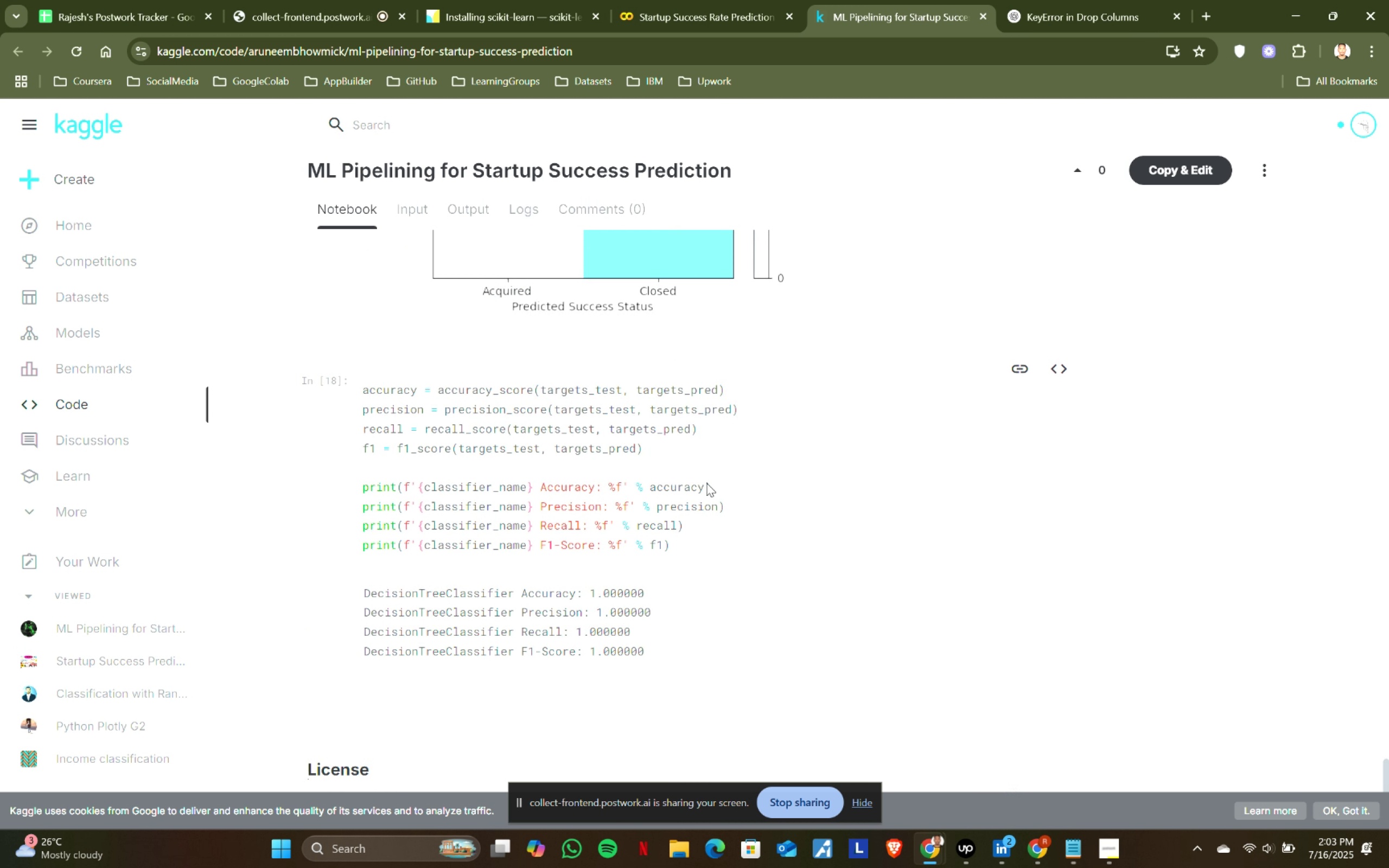 
scroll: coordinate [735, 358], scroll_direction: down, amount: 5.0
 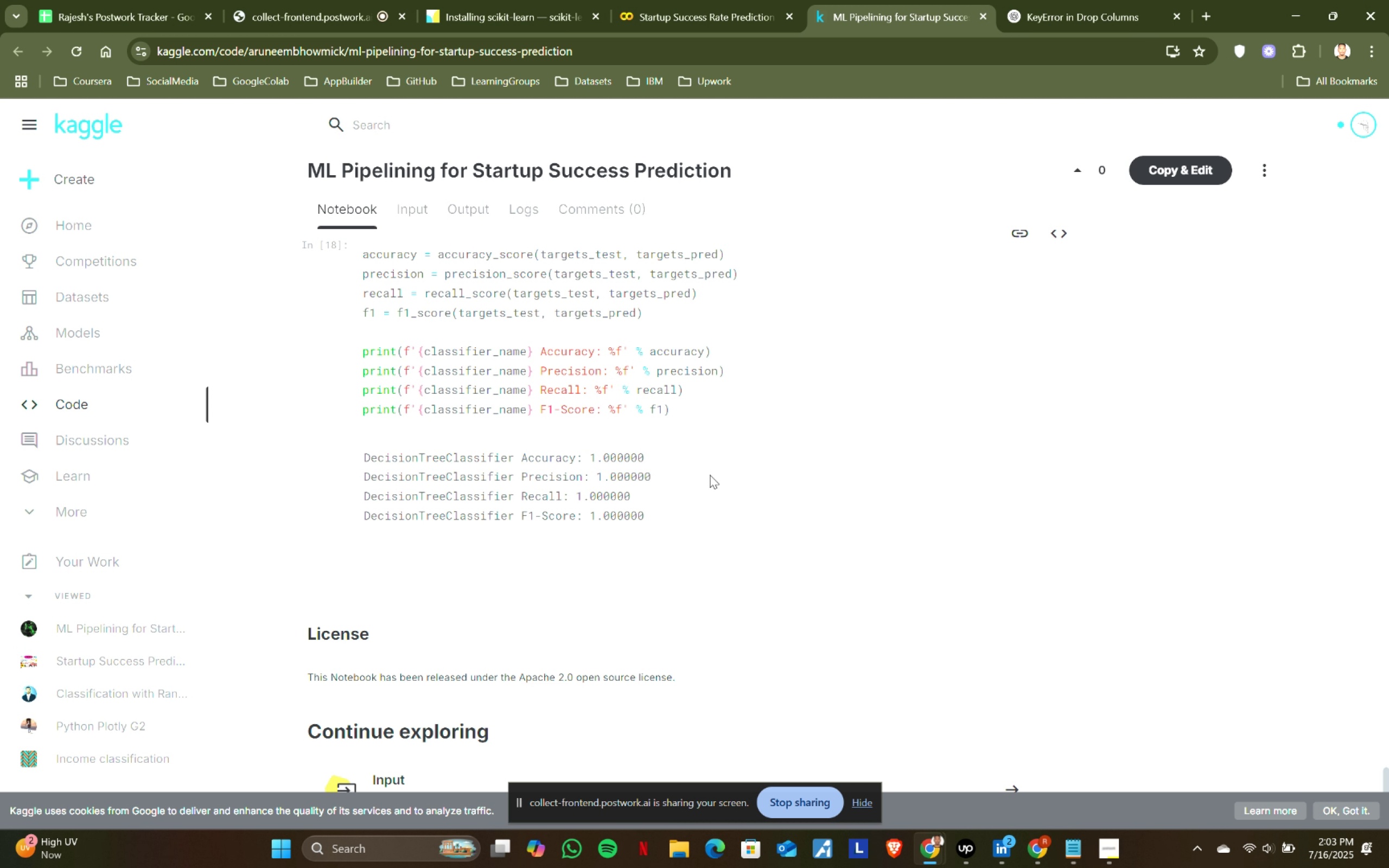 
wait(8.55)
 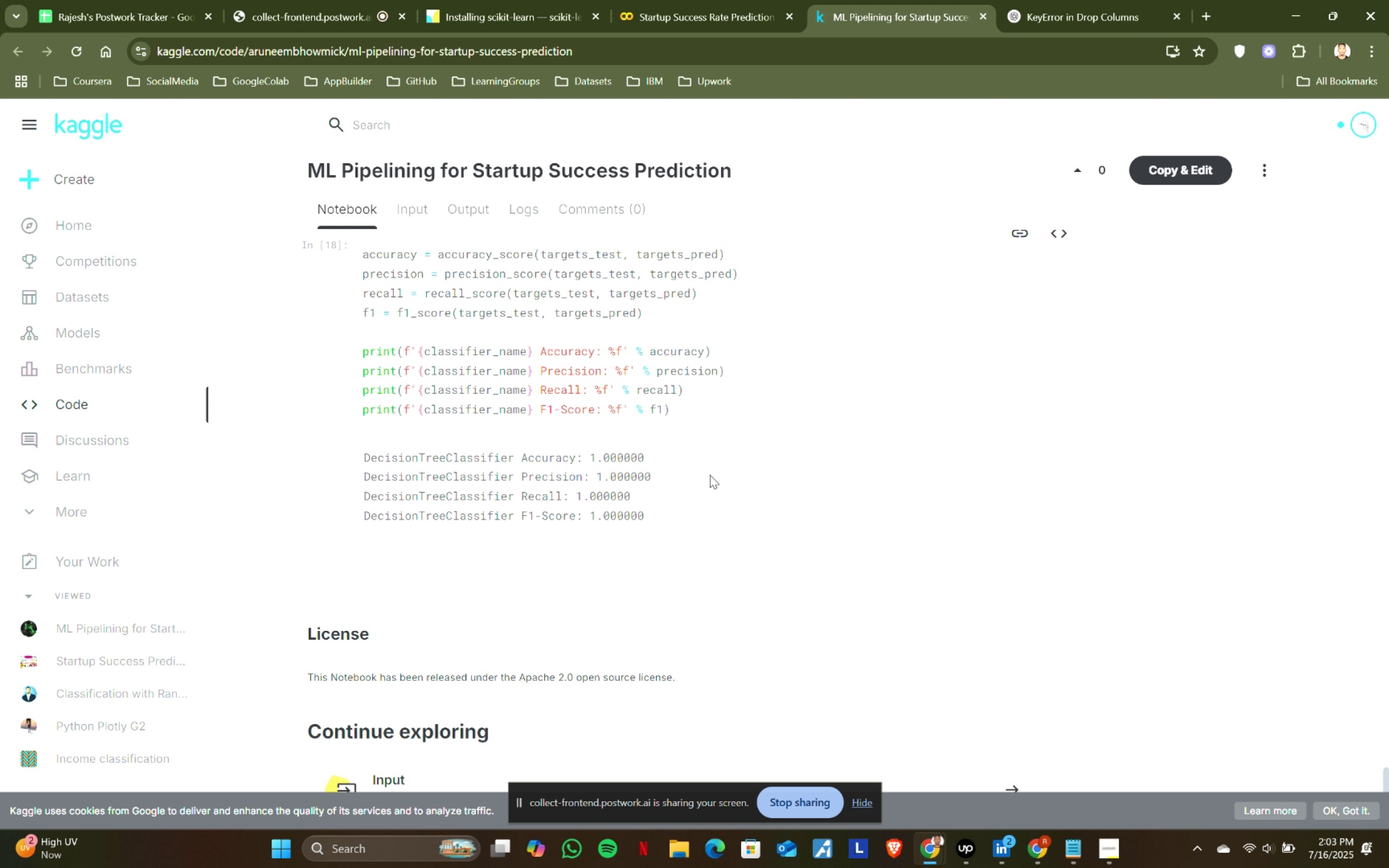 
scroll: coordinate [706, 483], scroll_direction: up, amount: 1.0
 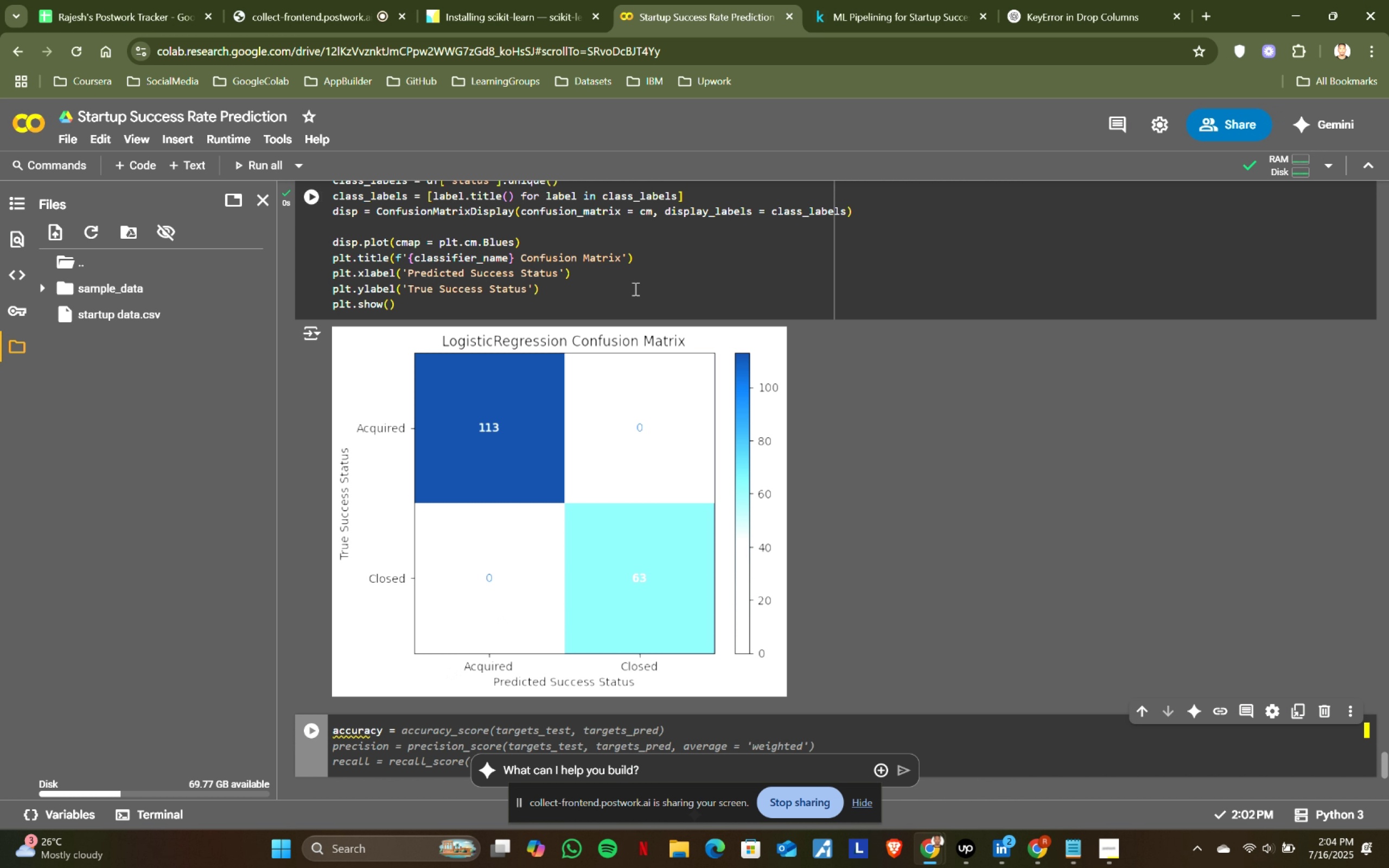 
wait(17.02)
 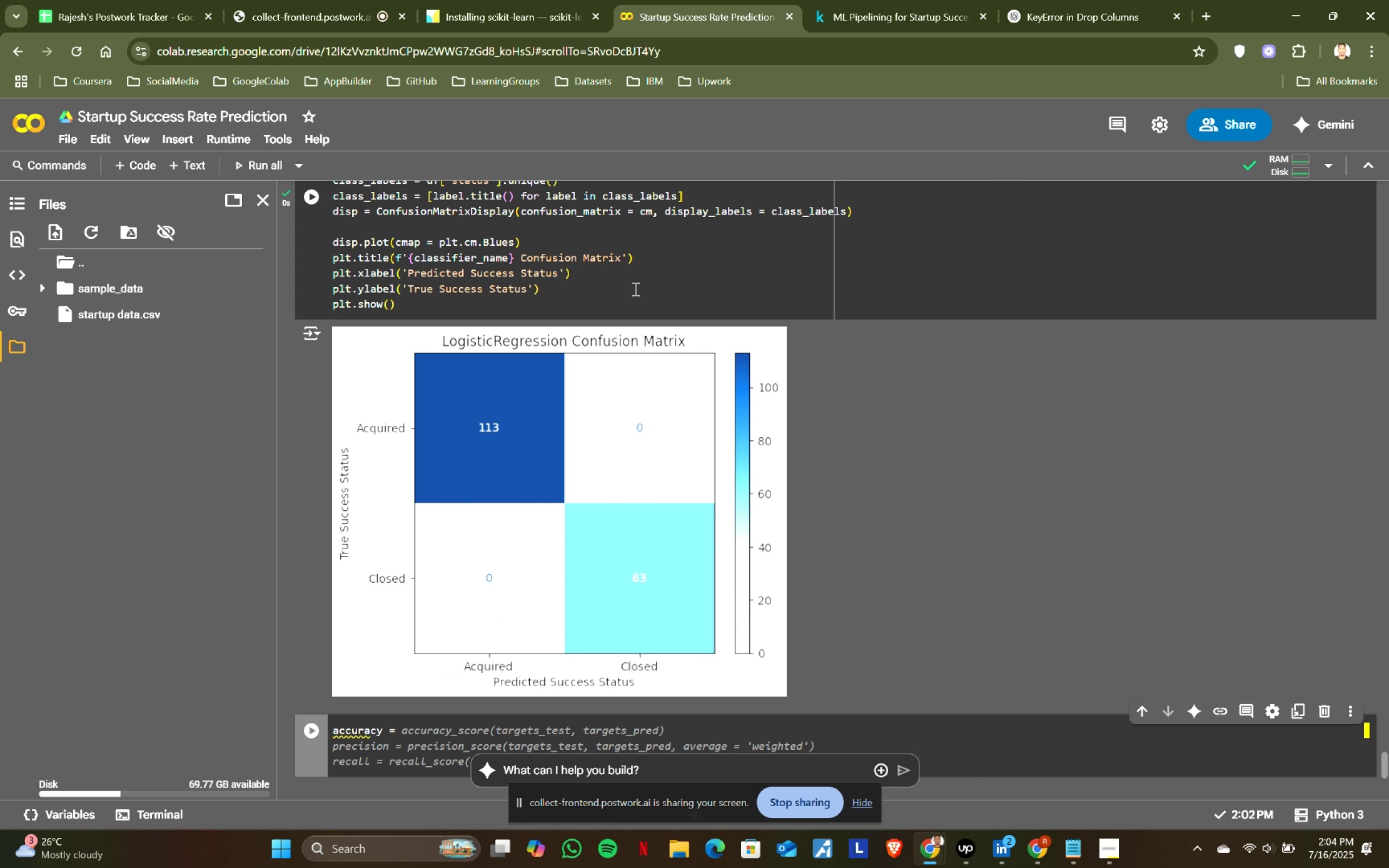 
left_click([744, 12])
 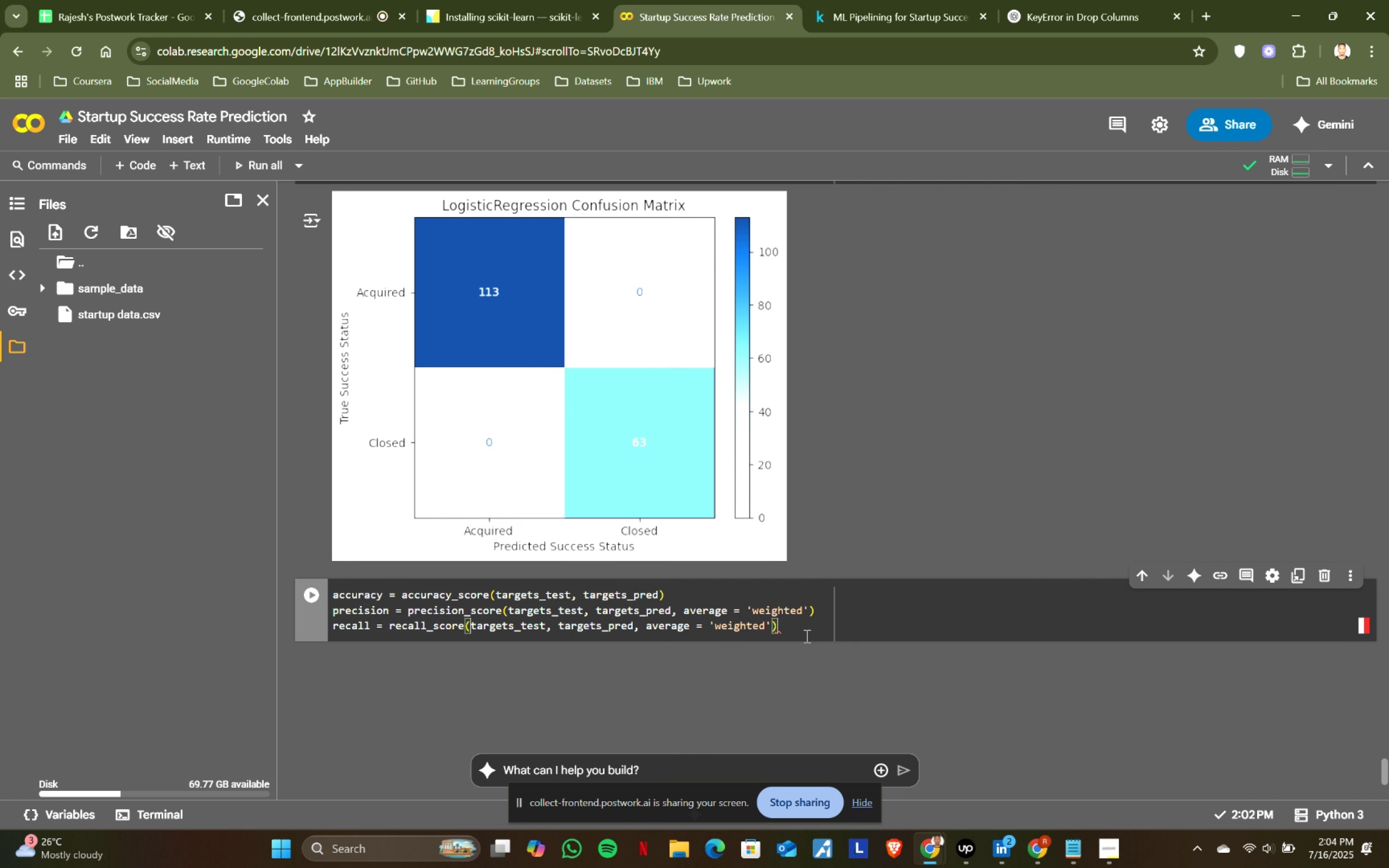 
type(accura)
 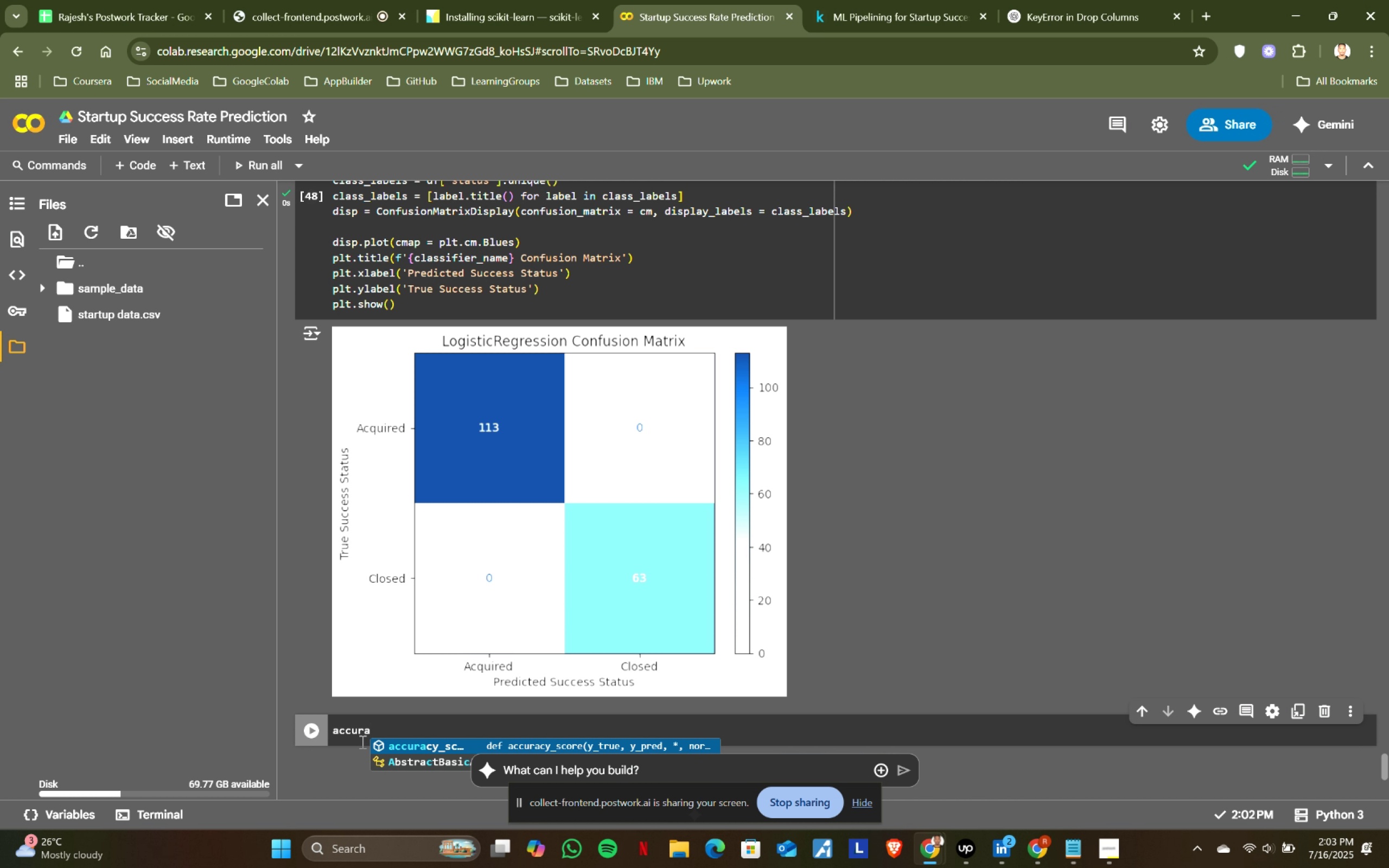 
type(cy = )
 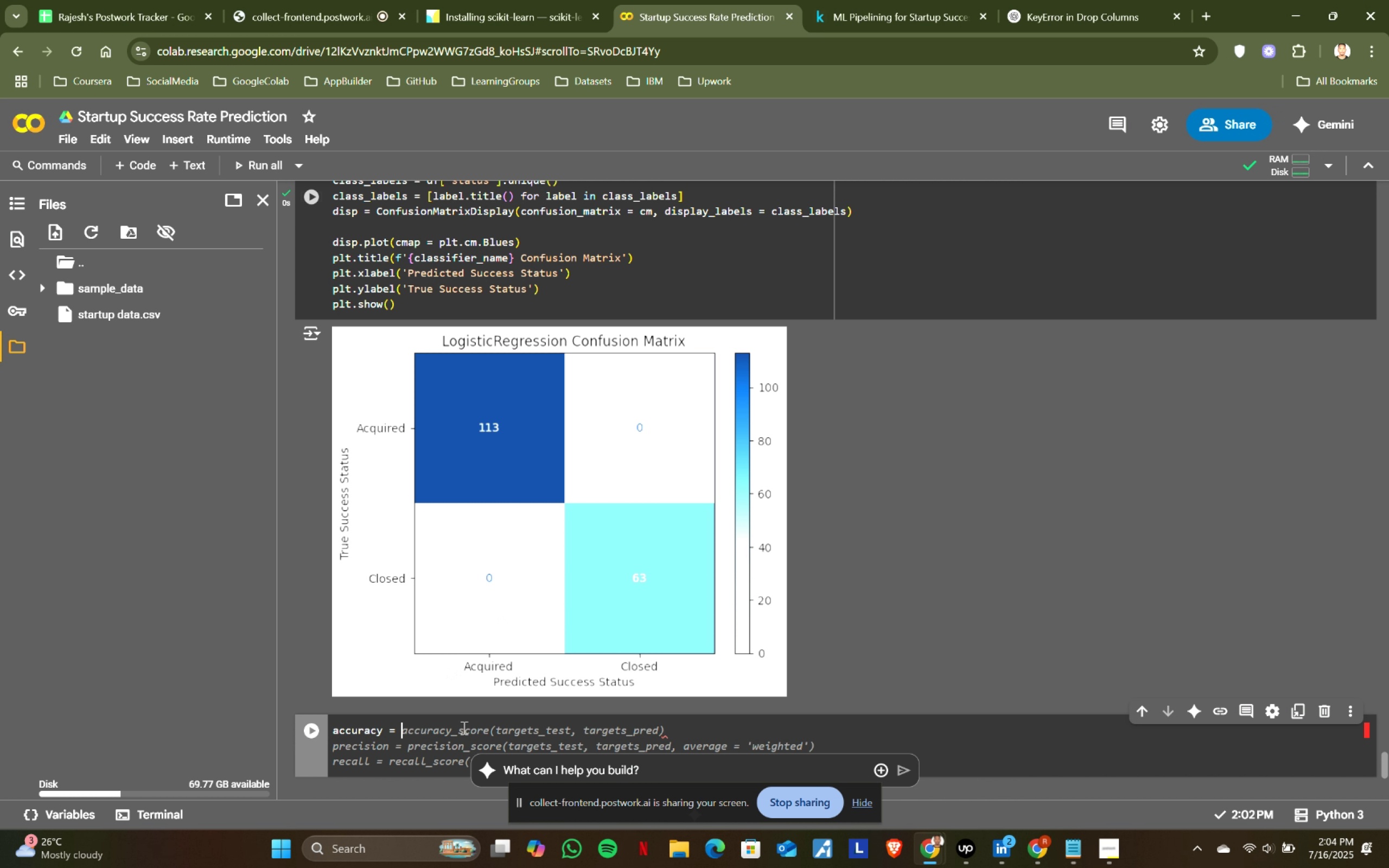 
key(Tab)
 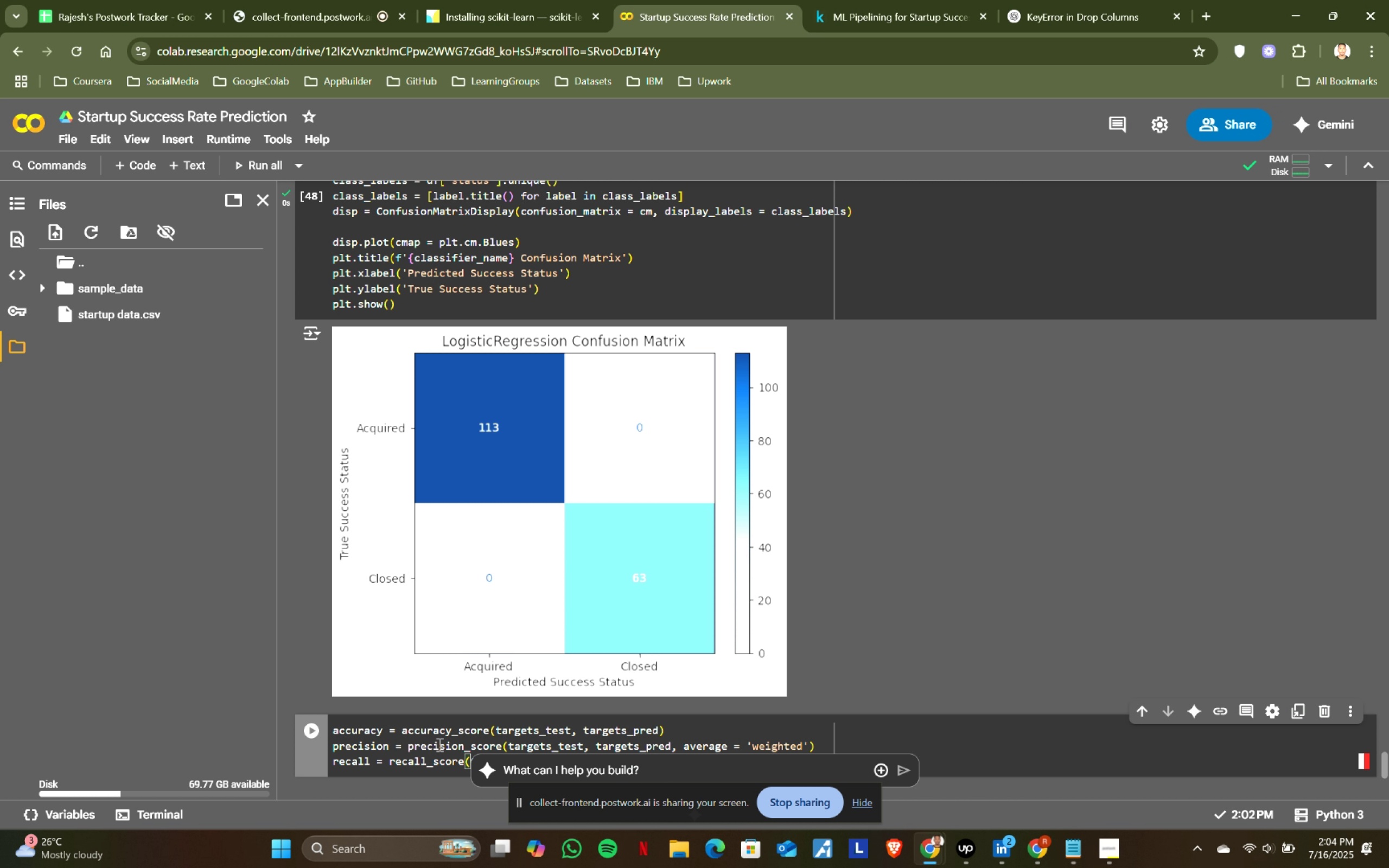 
scroll: coordinate [433, 747], scroll_direction: down, amount: 1.0
 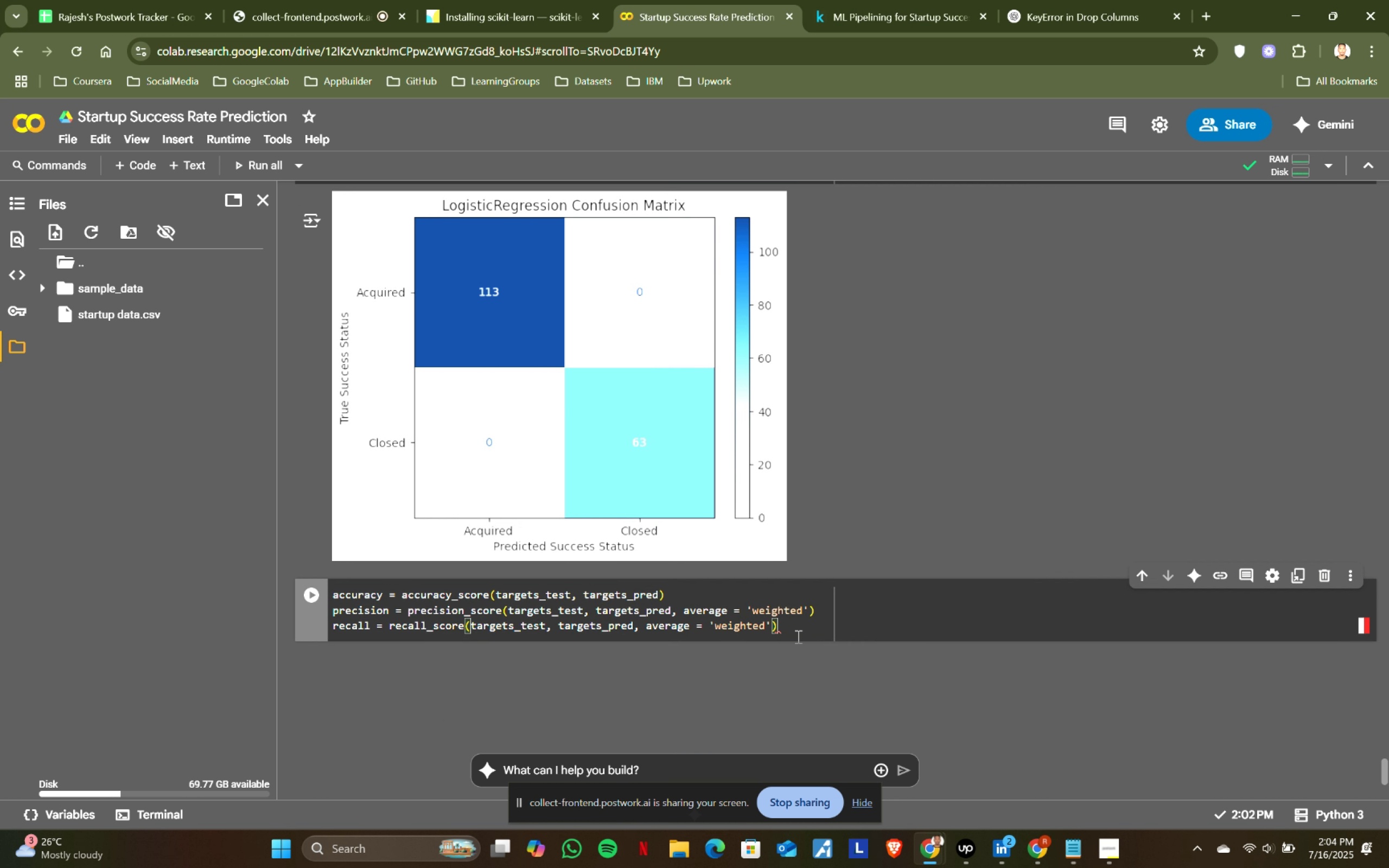 
left_click([813, 632])
 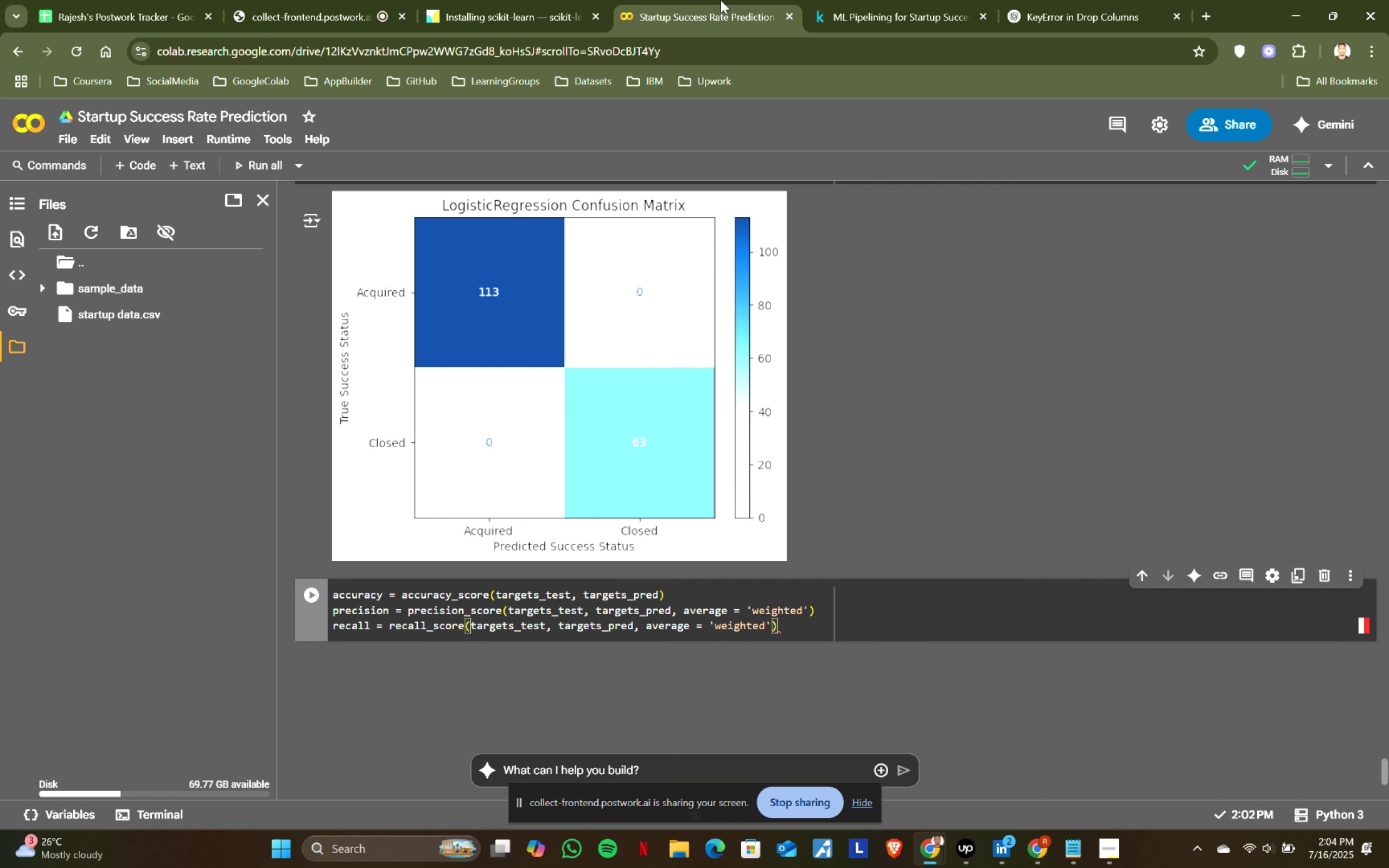 
left_click([829, 0])
 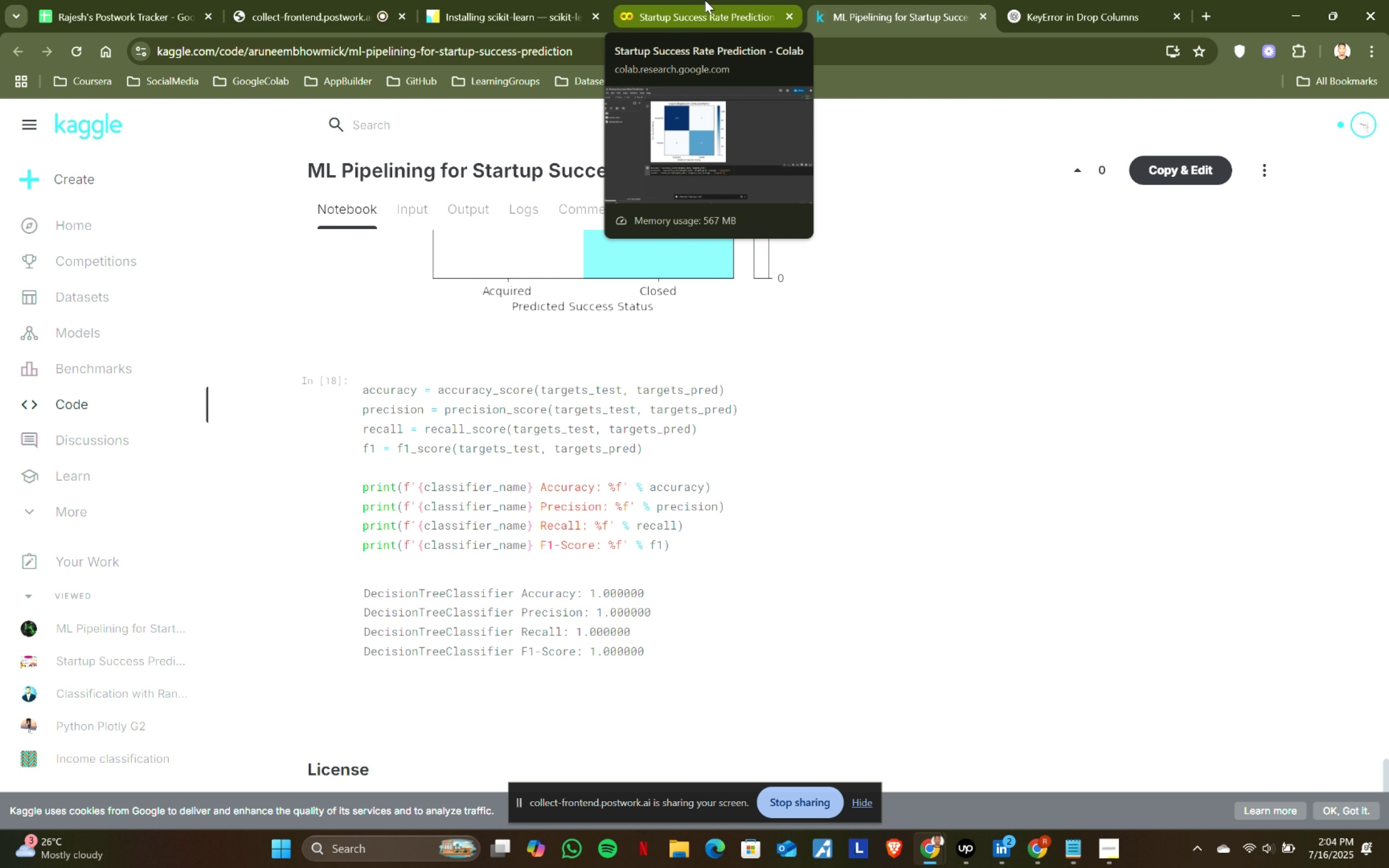 
left_click([705, 0])
 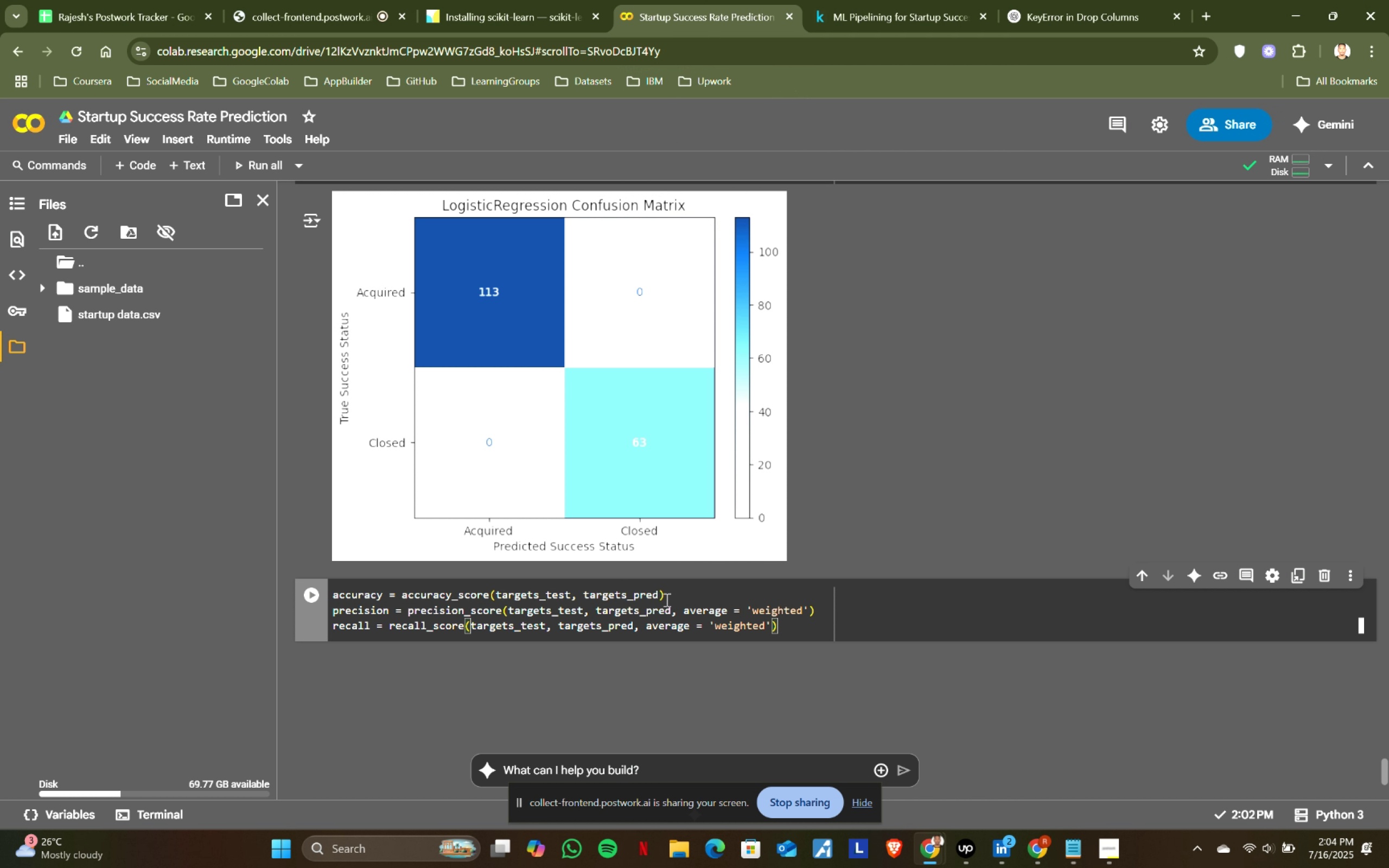 
left_click([836, 4])
 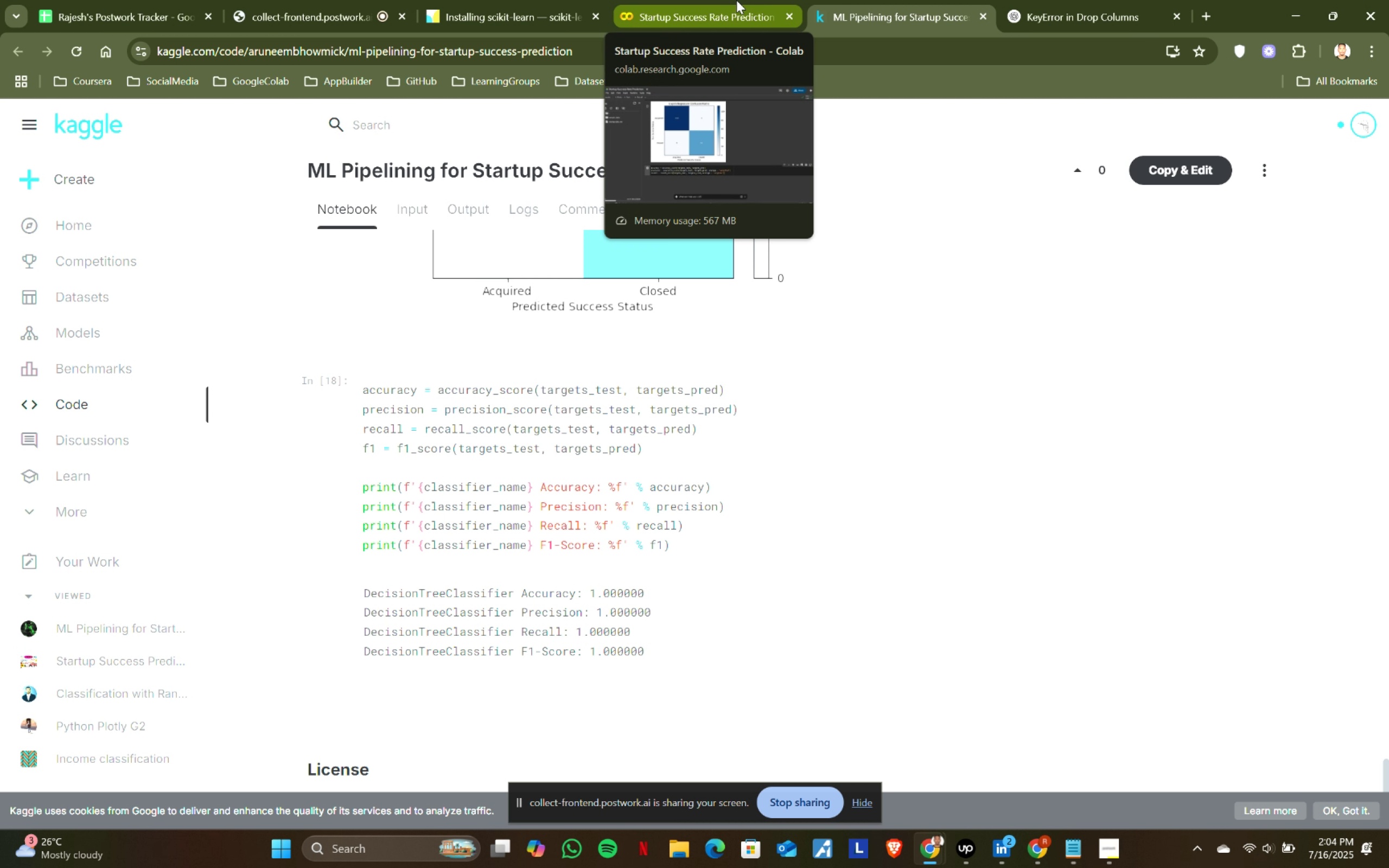 
left_click([736, 0])
 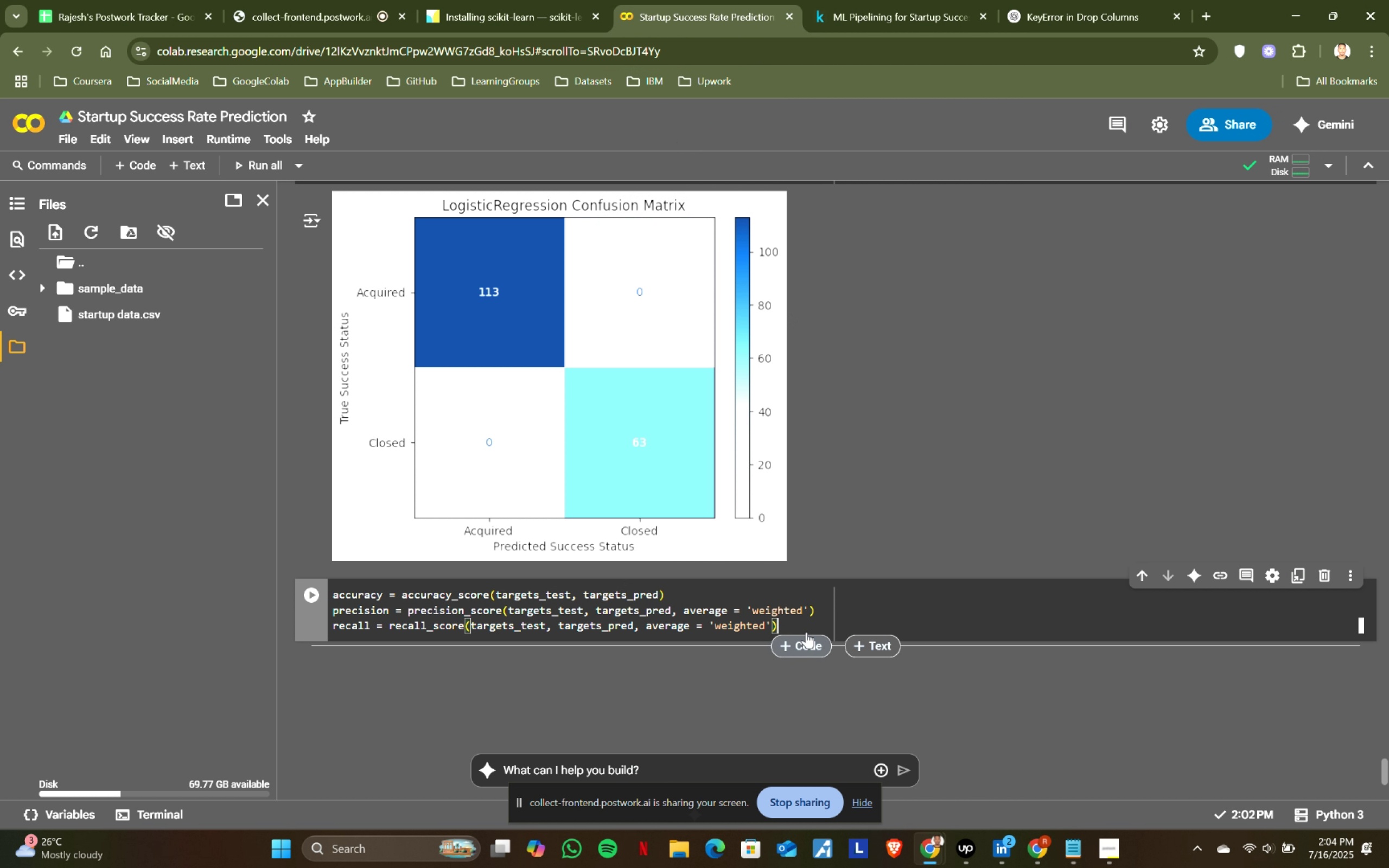 
left_click([812, 618])
 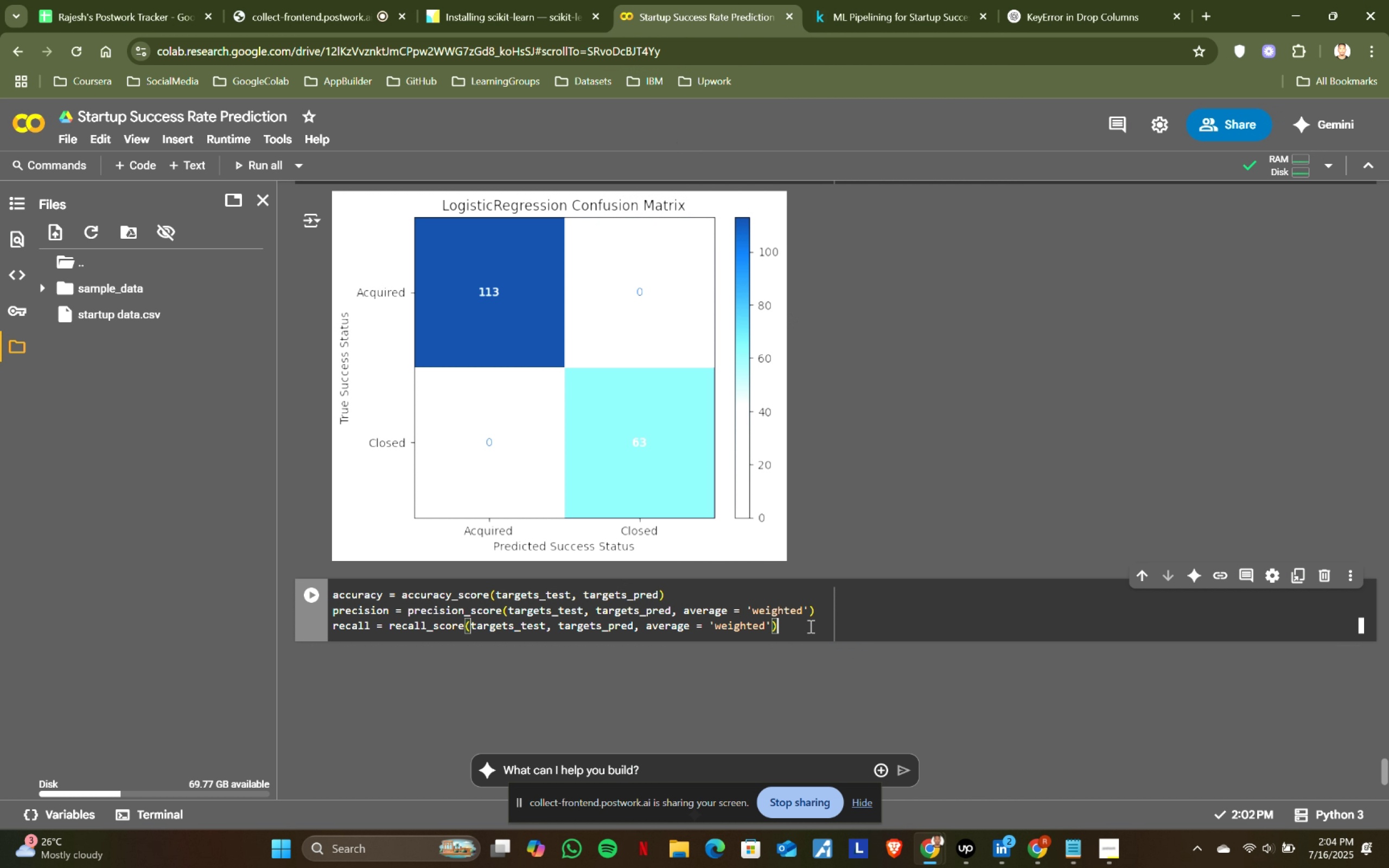 
key(Enter)
 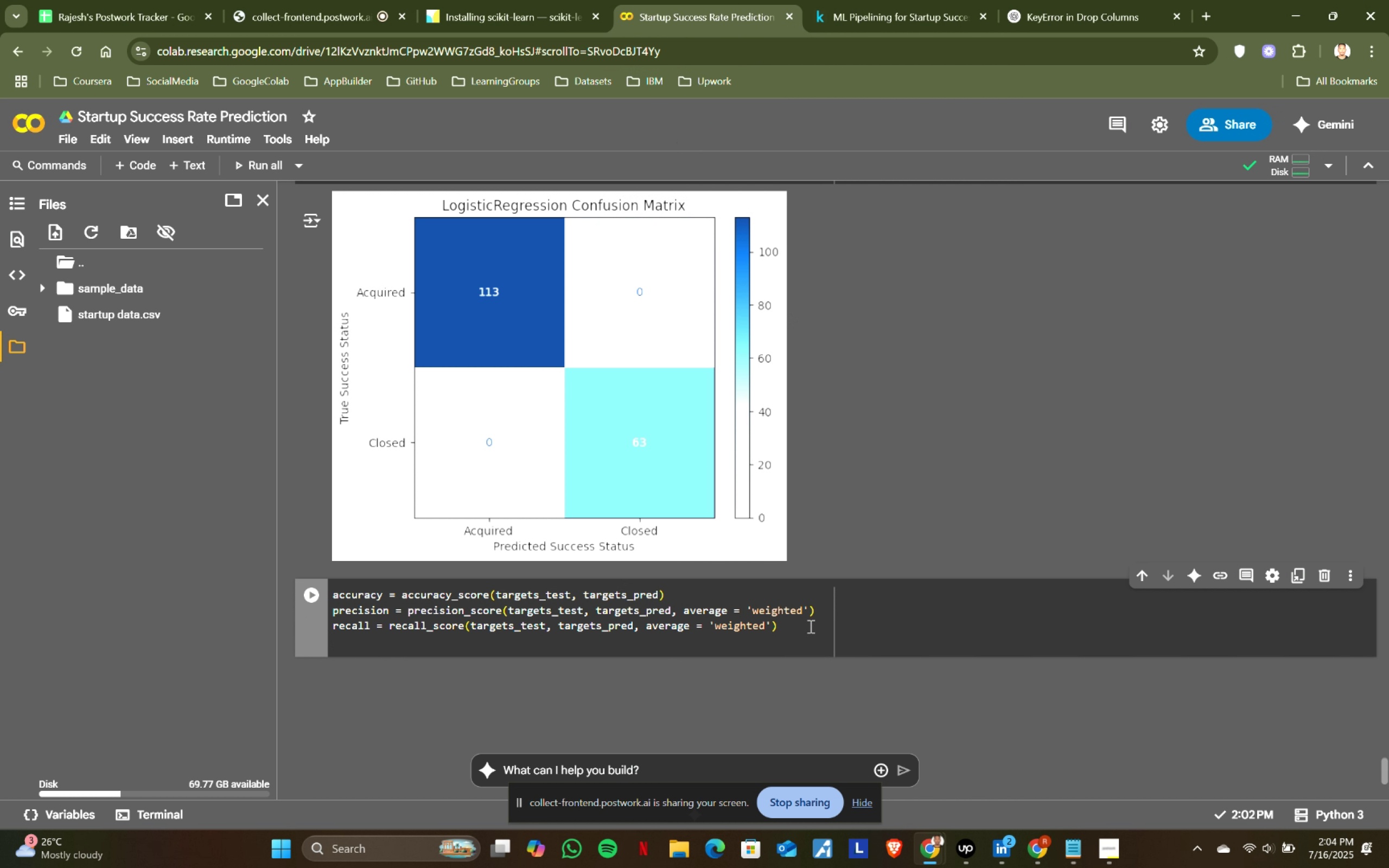 
type(fw)
key(Backspace)
type(1)
 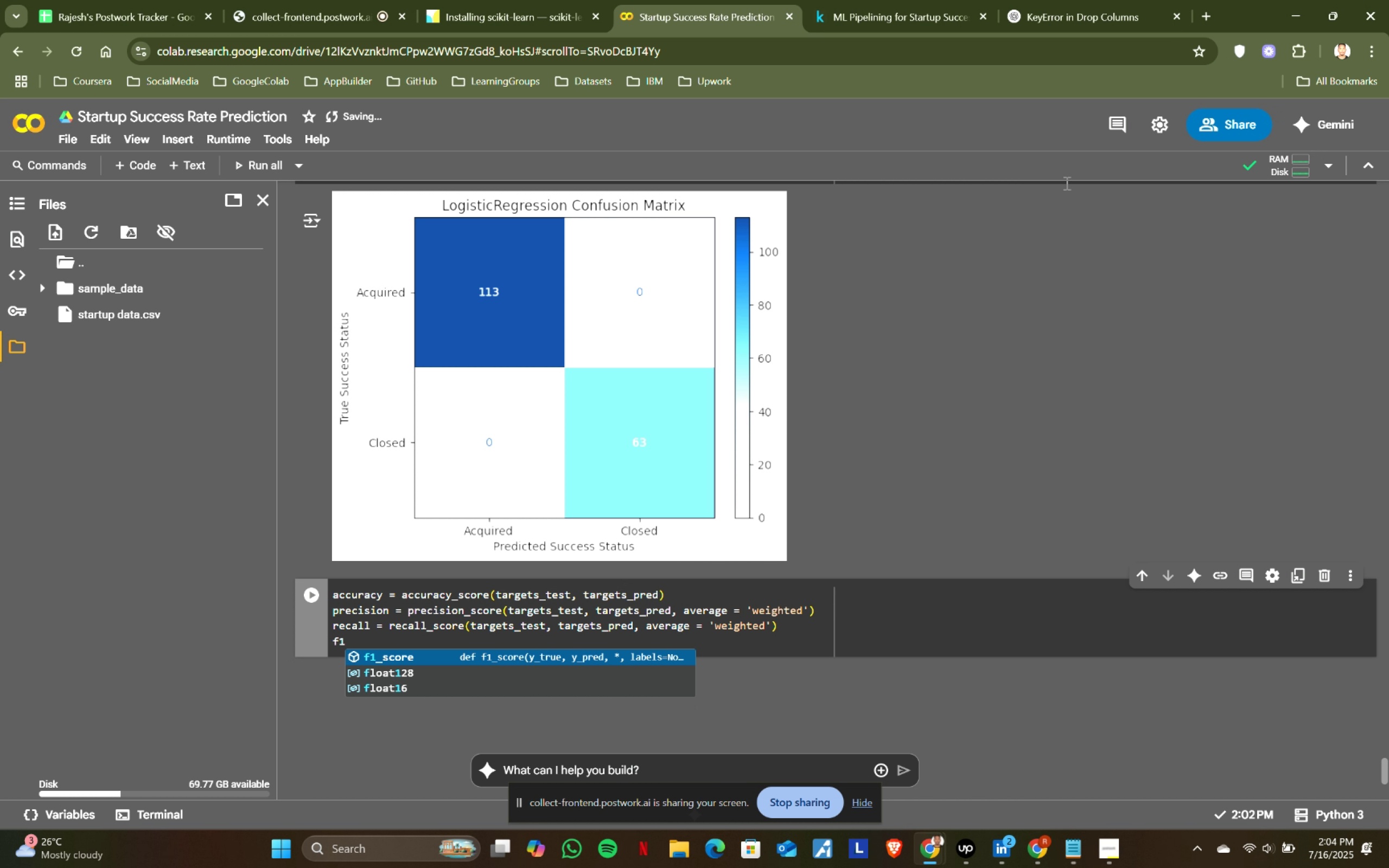 
left_click([970, 0])
 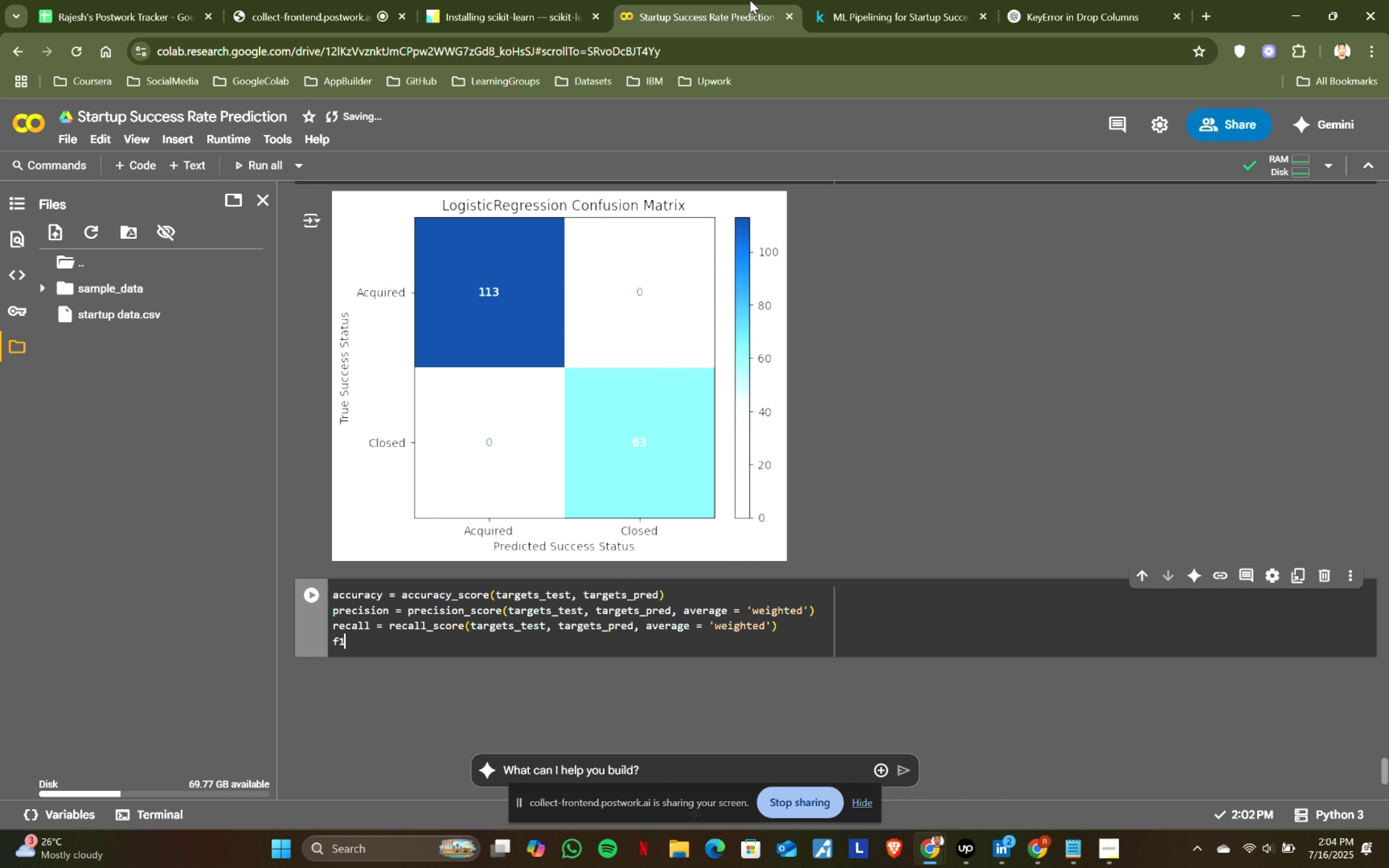 
left_click([750, 0])
 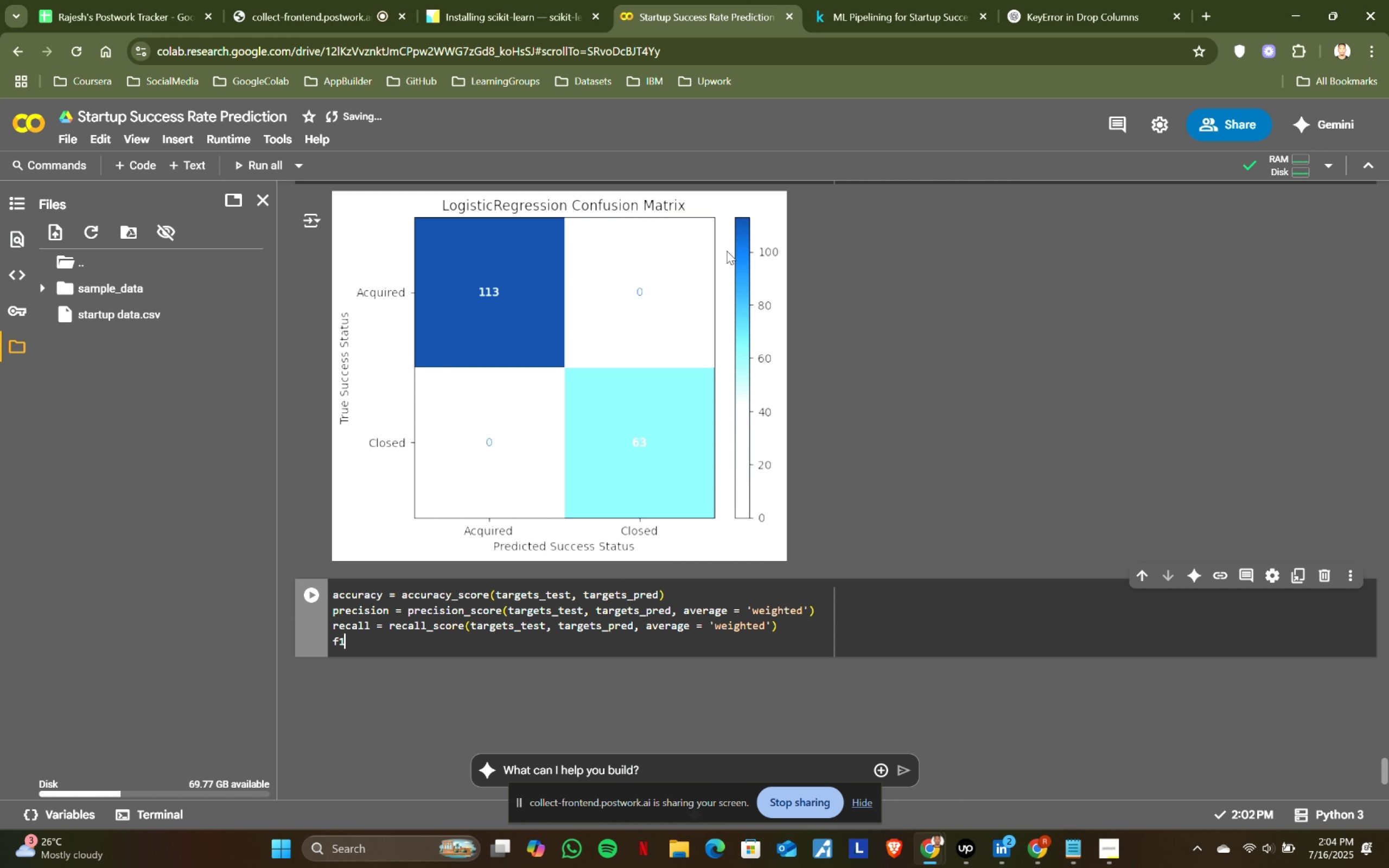 
key(Space)
 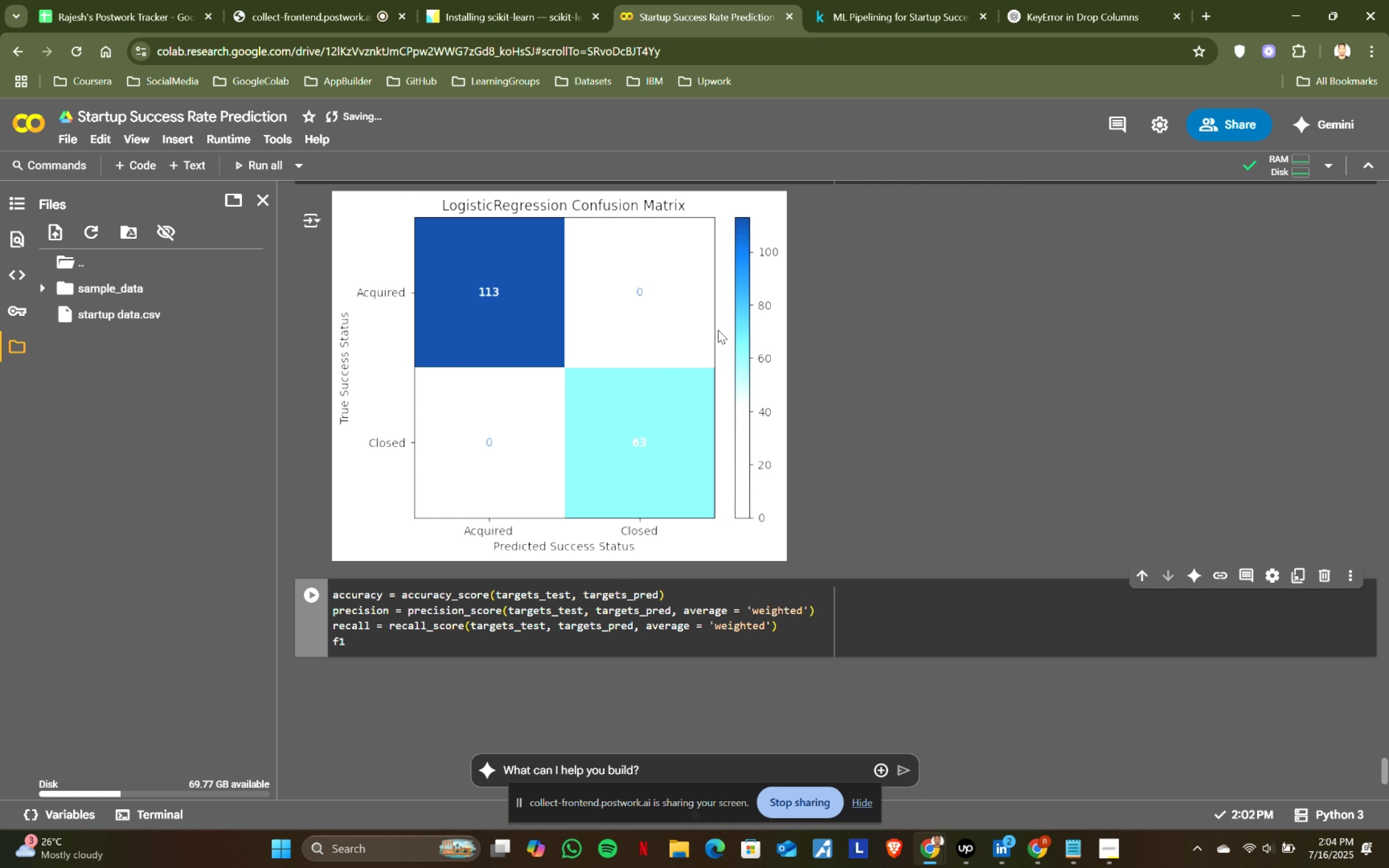 
key(Equal)
 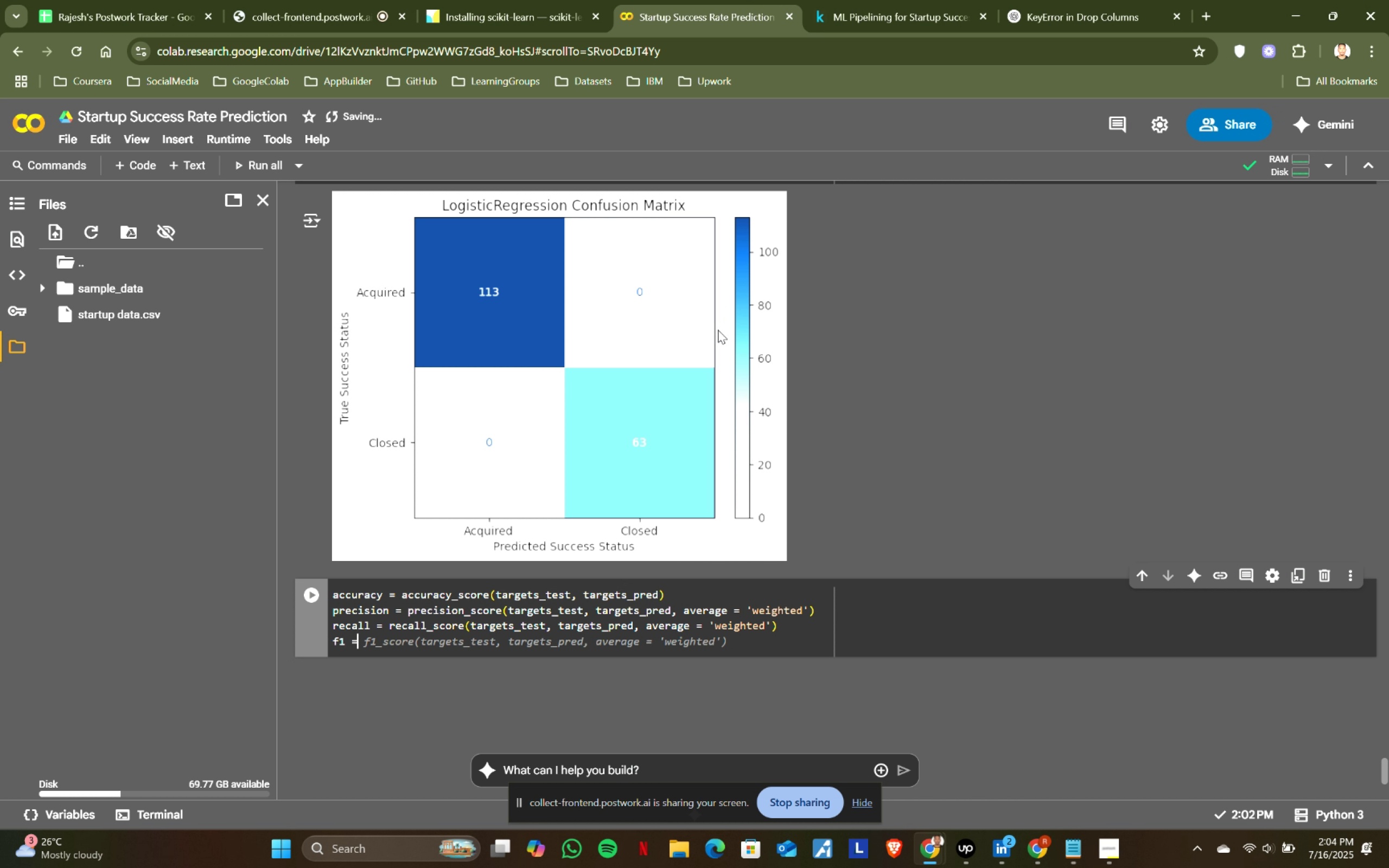 
key(Space)
 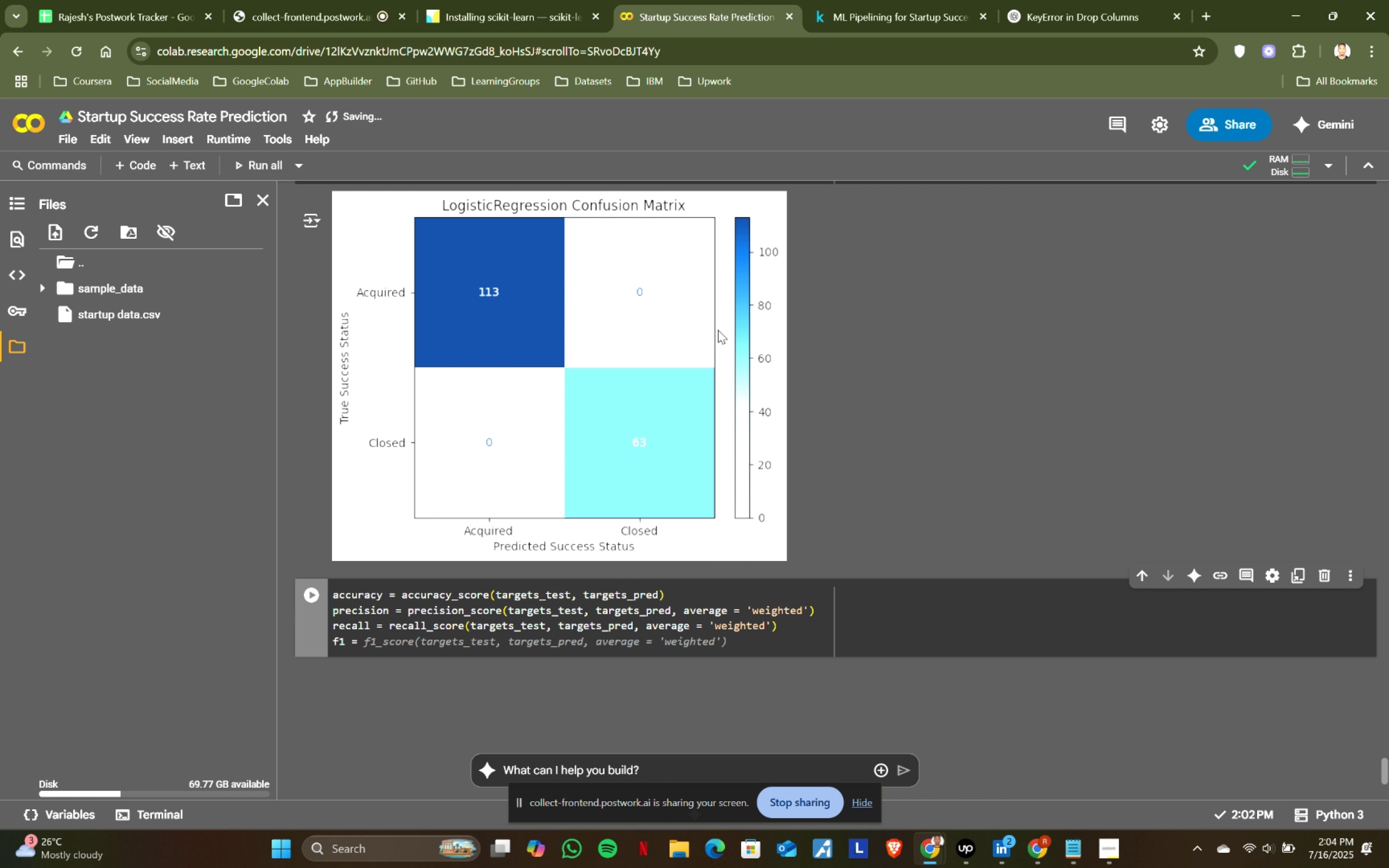 
key(Tab)
 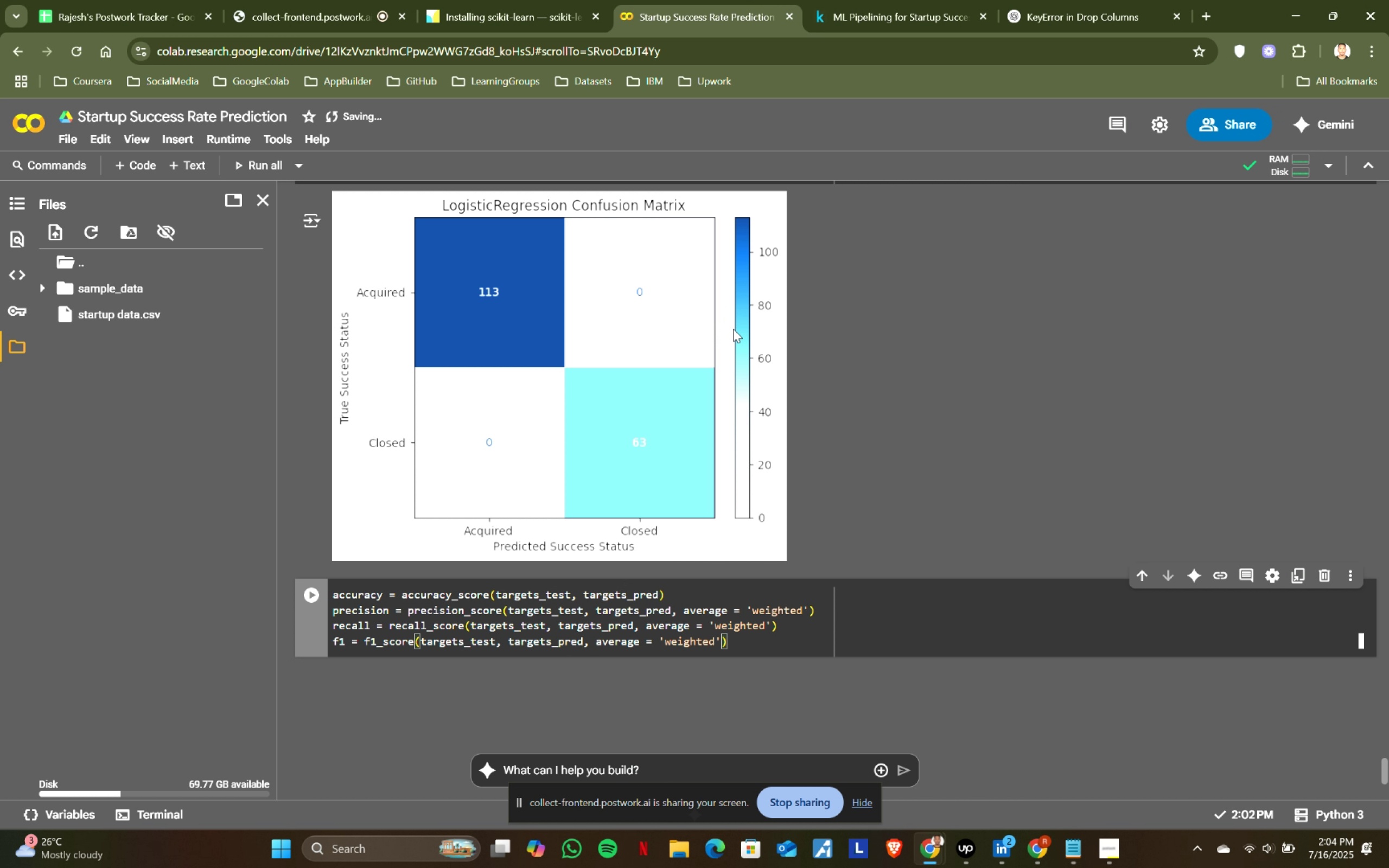 
left_click([838, 0])
 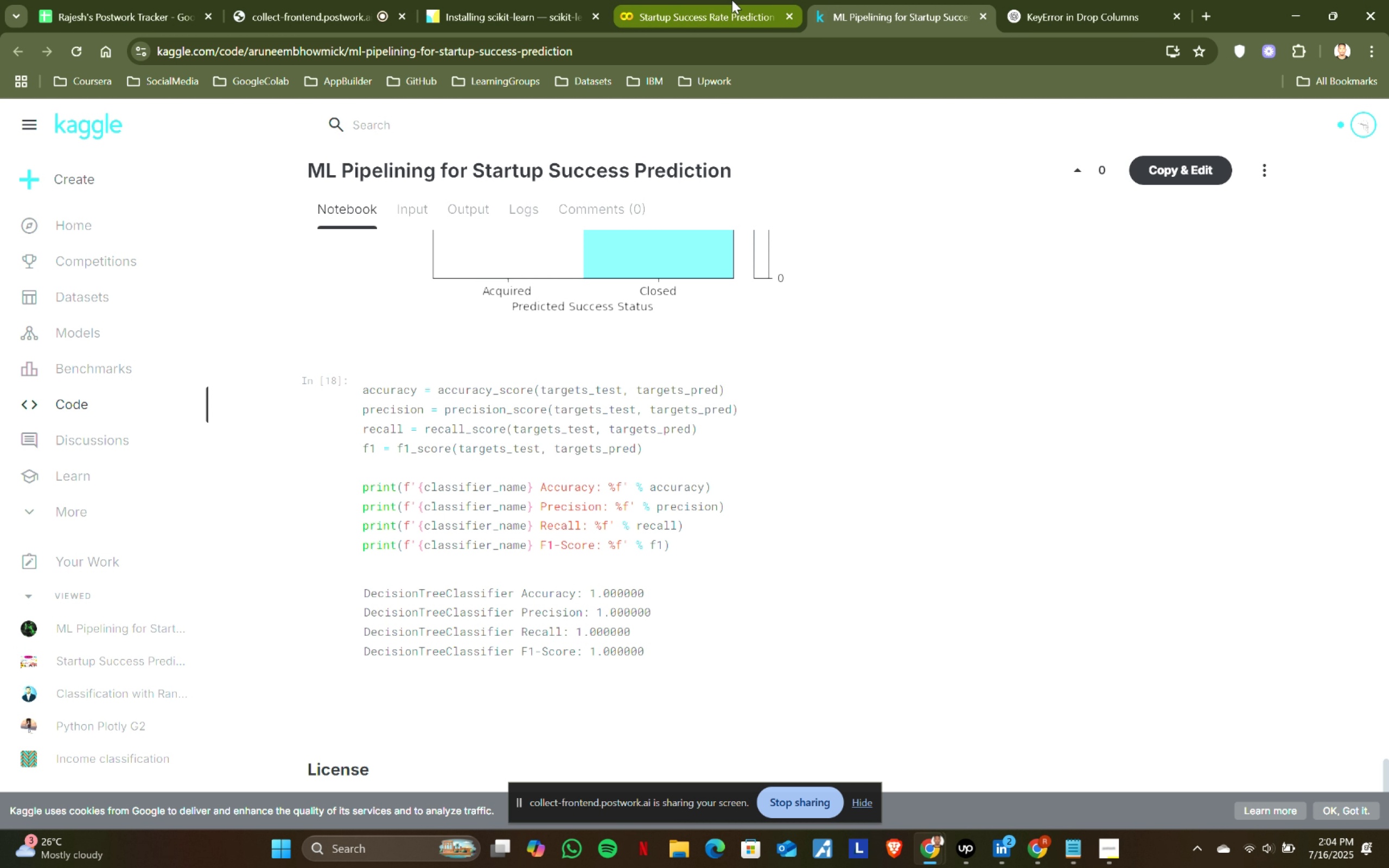 
left_click([732, 0])
 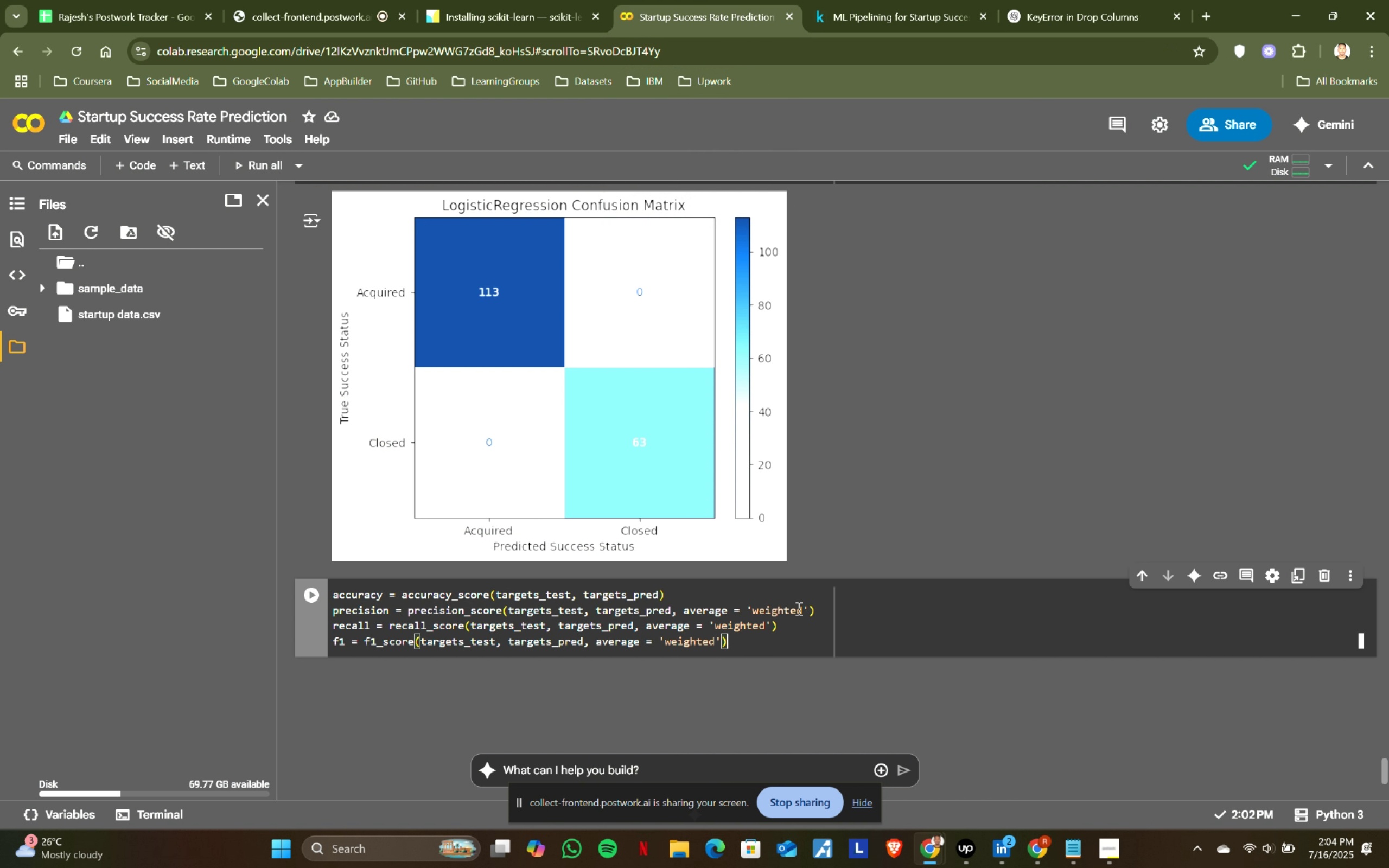 
left_click_drag(start_coordinate=[807, 607], to_coordinate=[672, 609])
 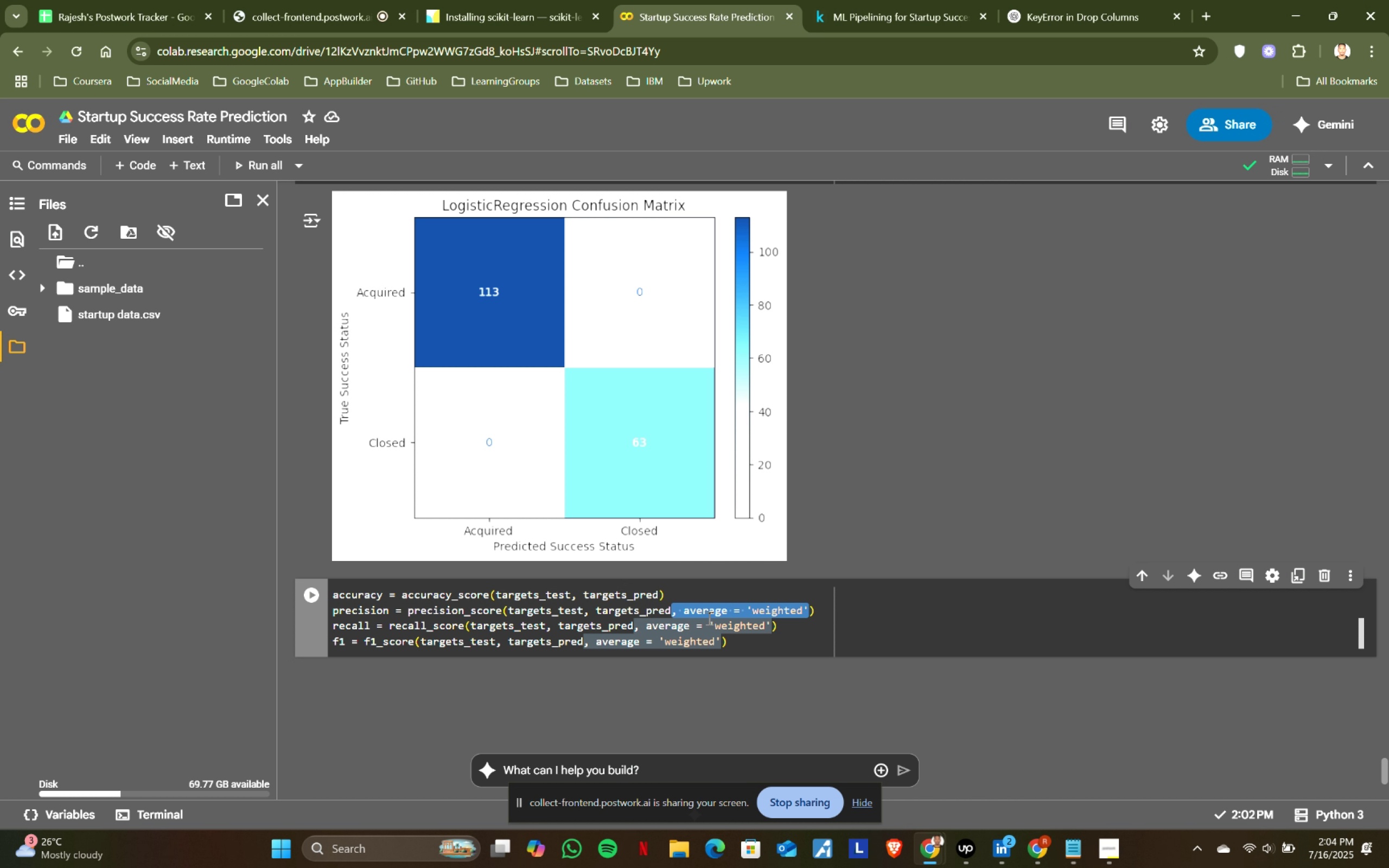 
key(Control+D)
 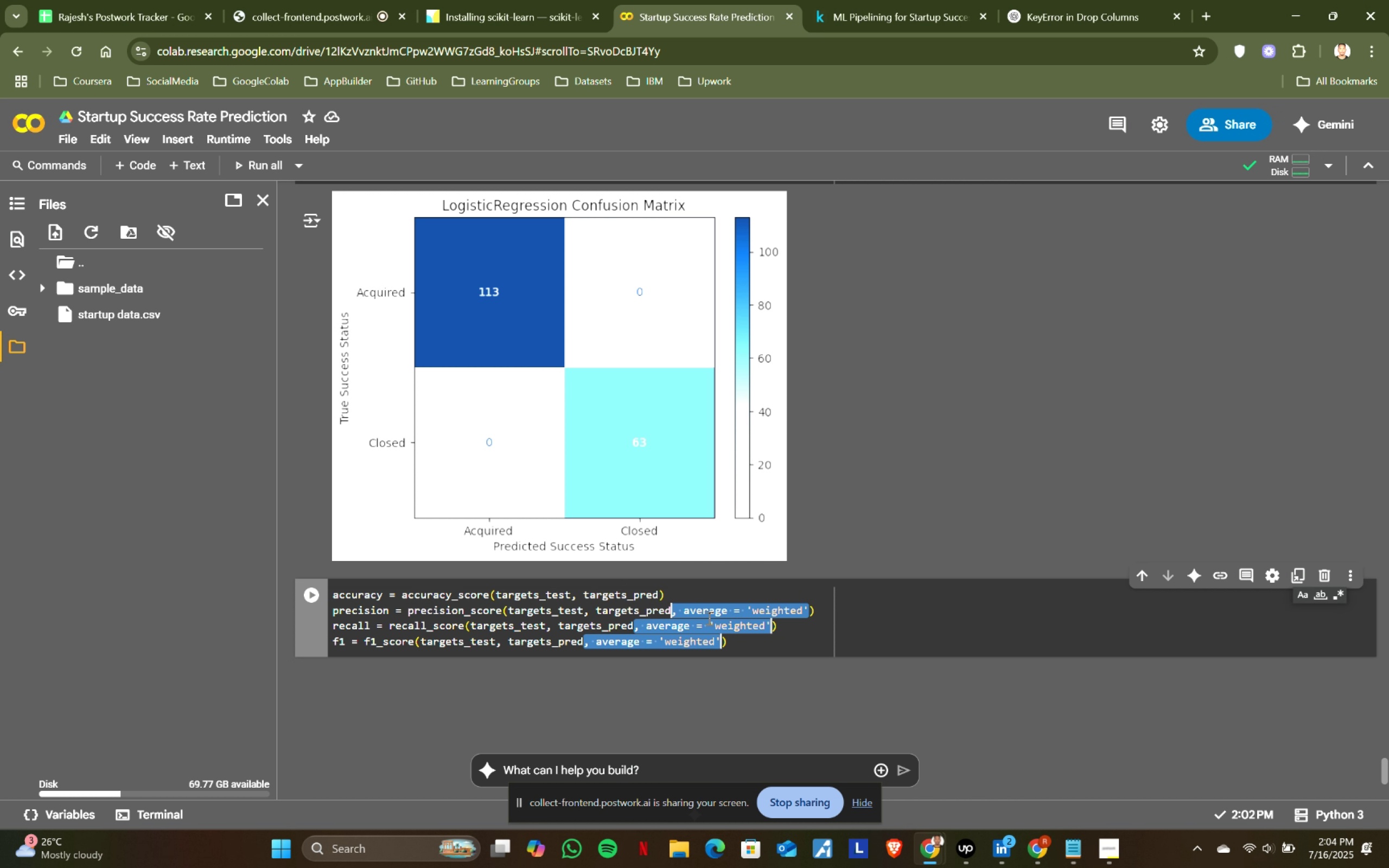 
key(Control+D)
 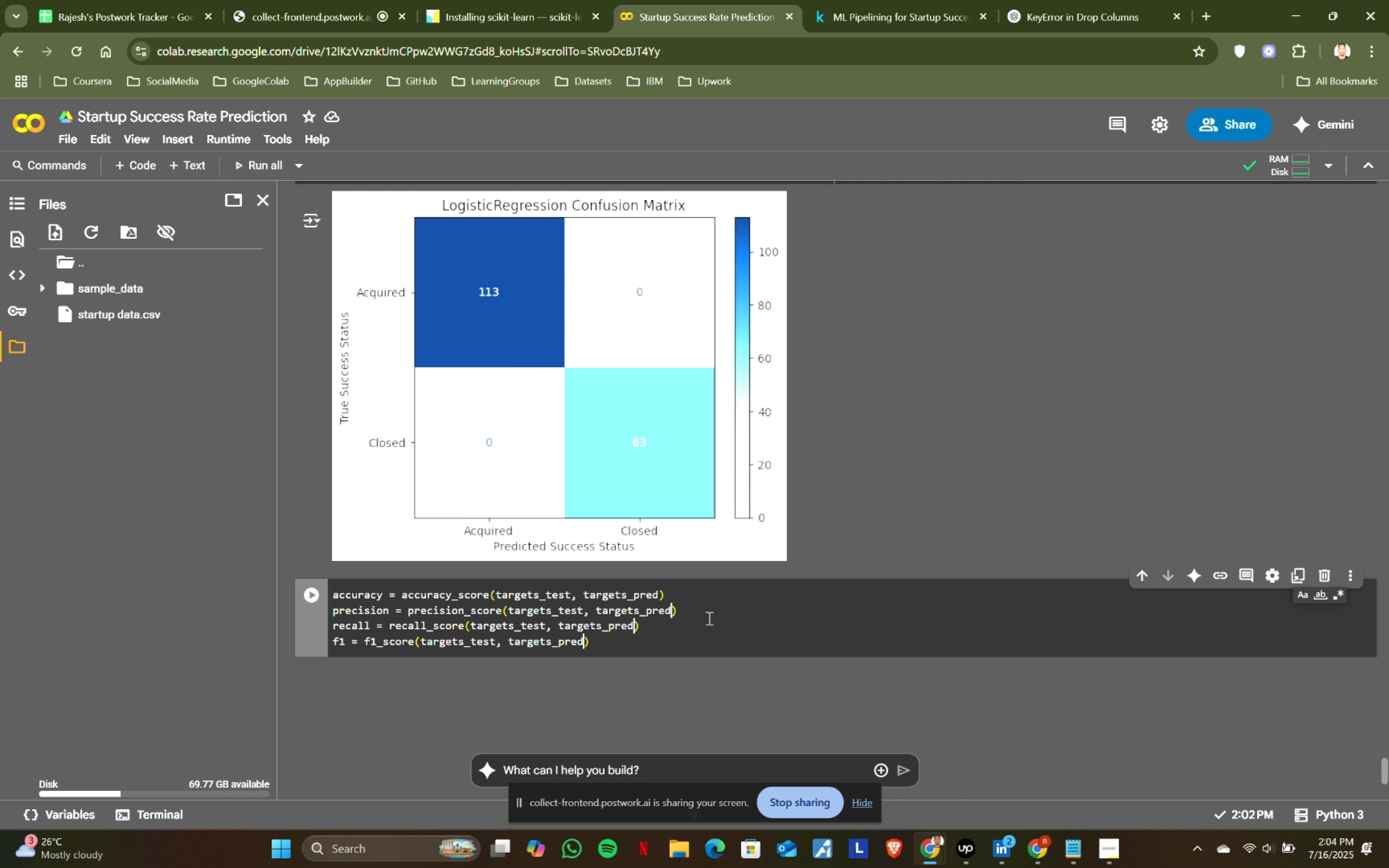 
key(Backspace)
 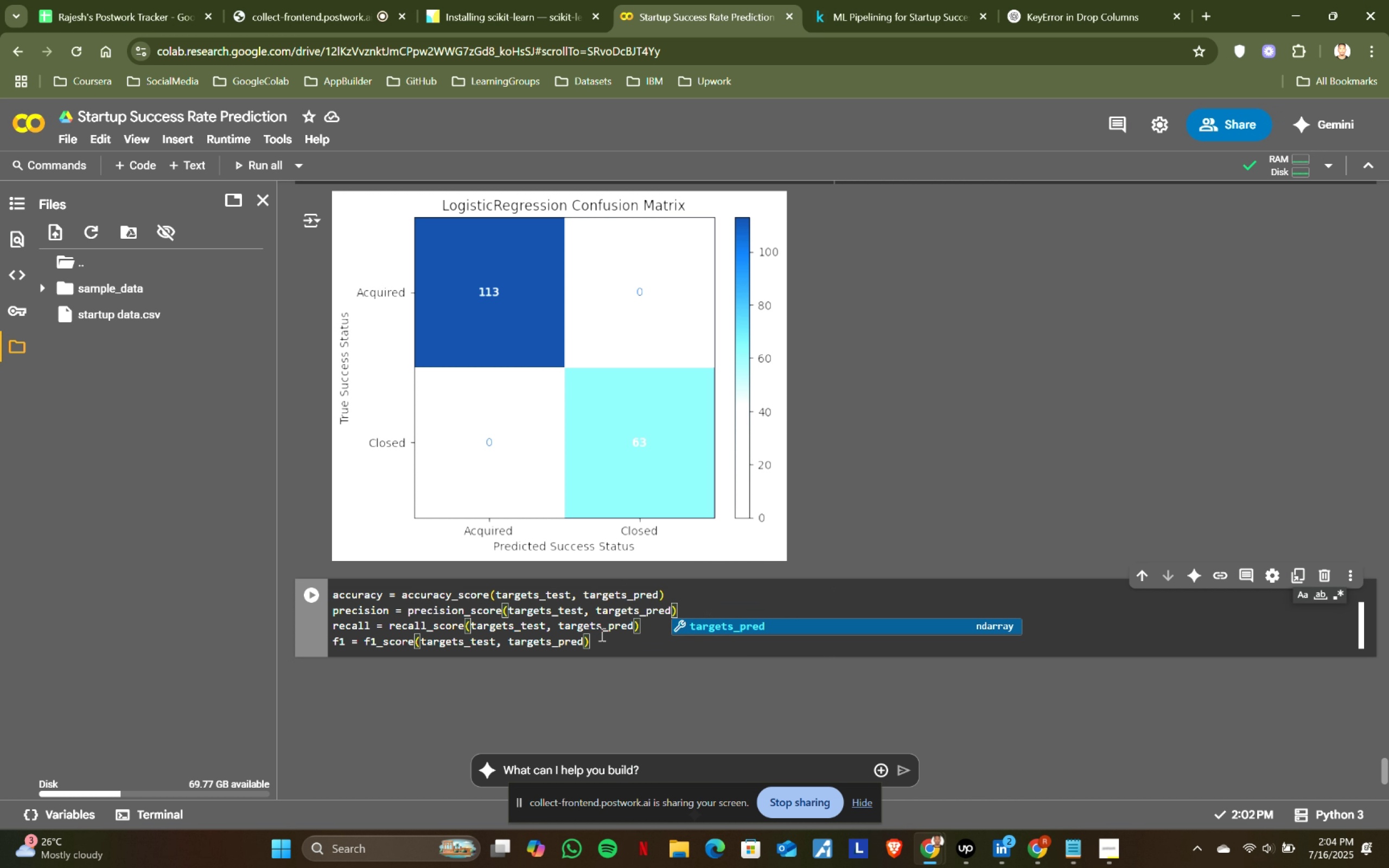 
left_click([602, 650])
 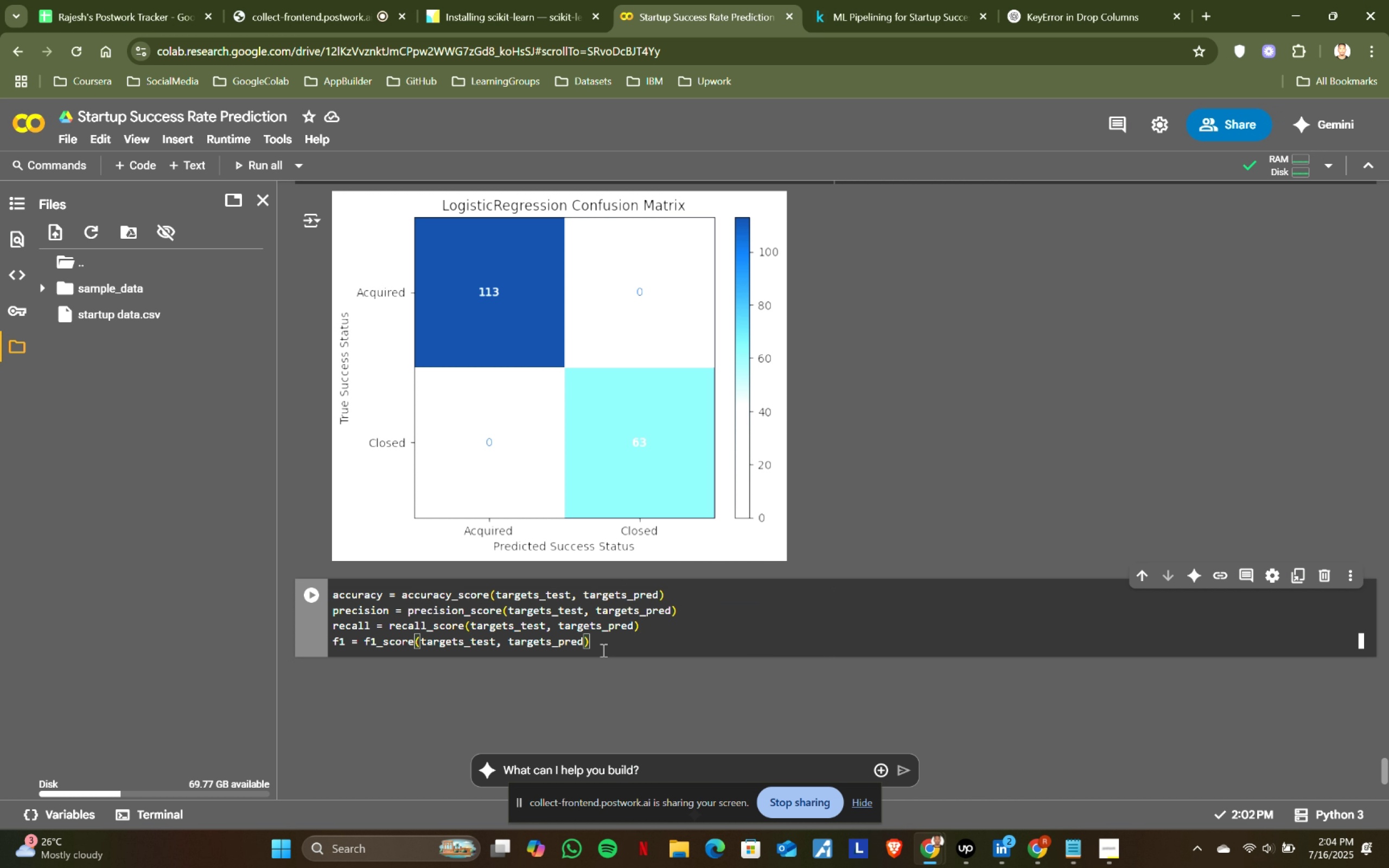 
key(Enter)
 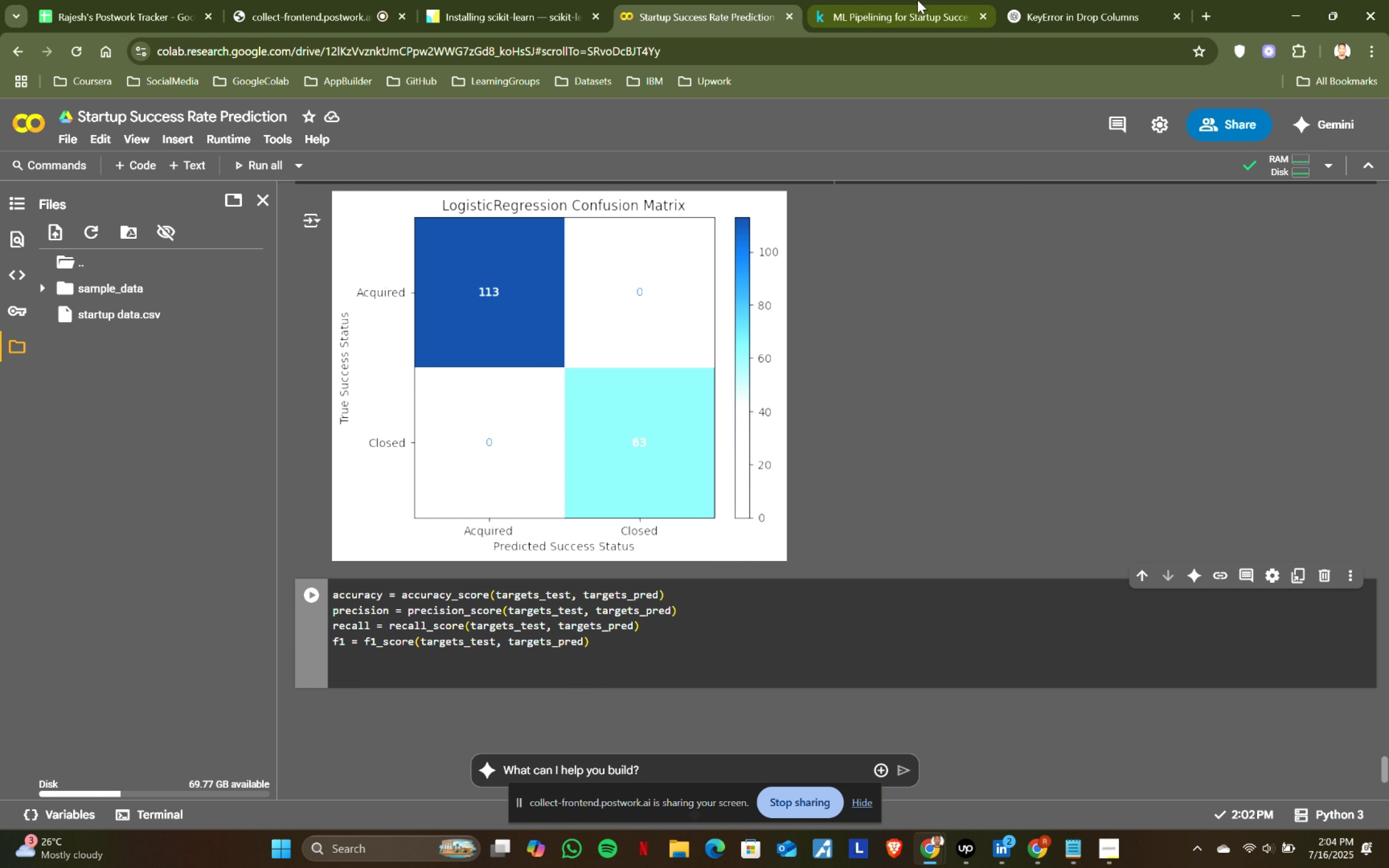 
key(Enter)
 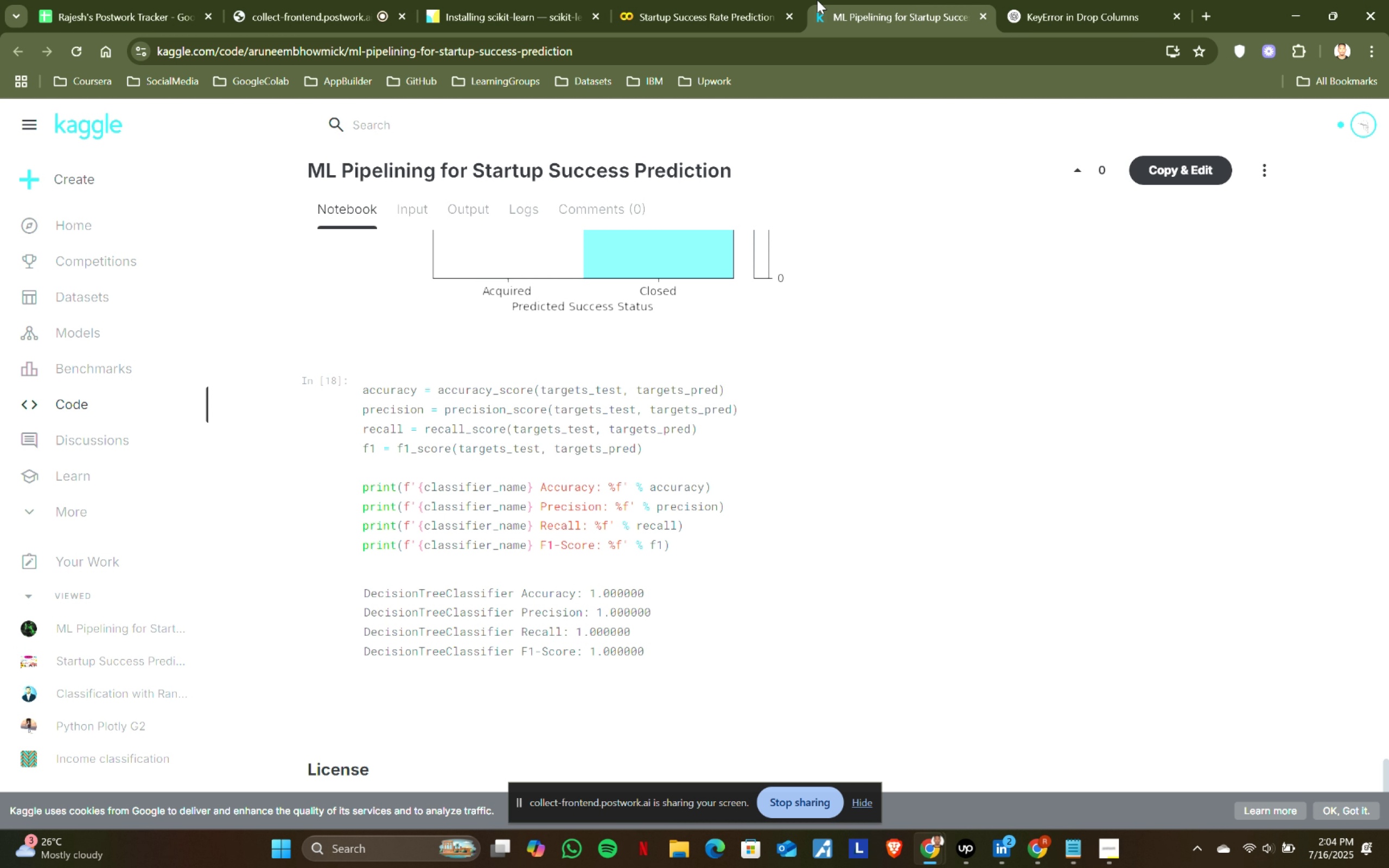 
left_click([908, 0])
 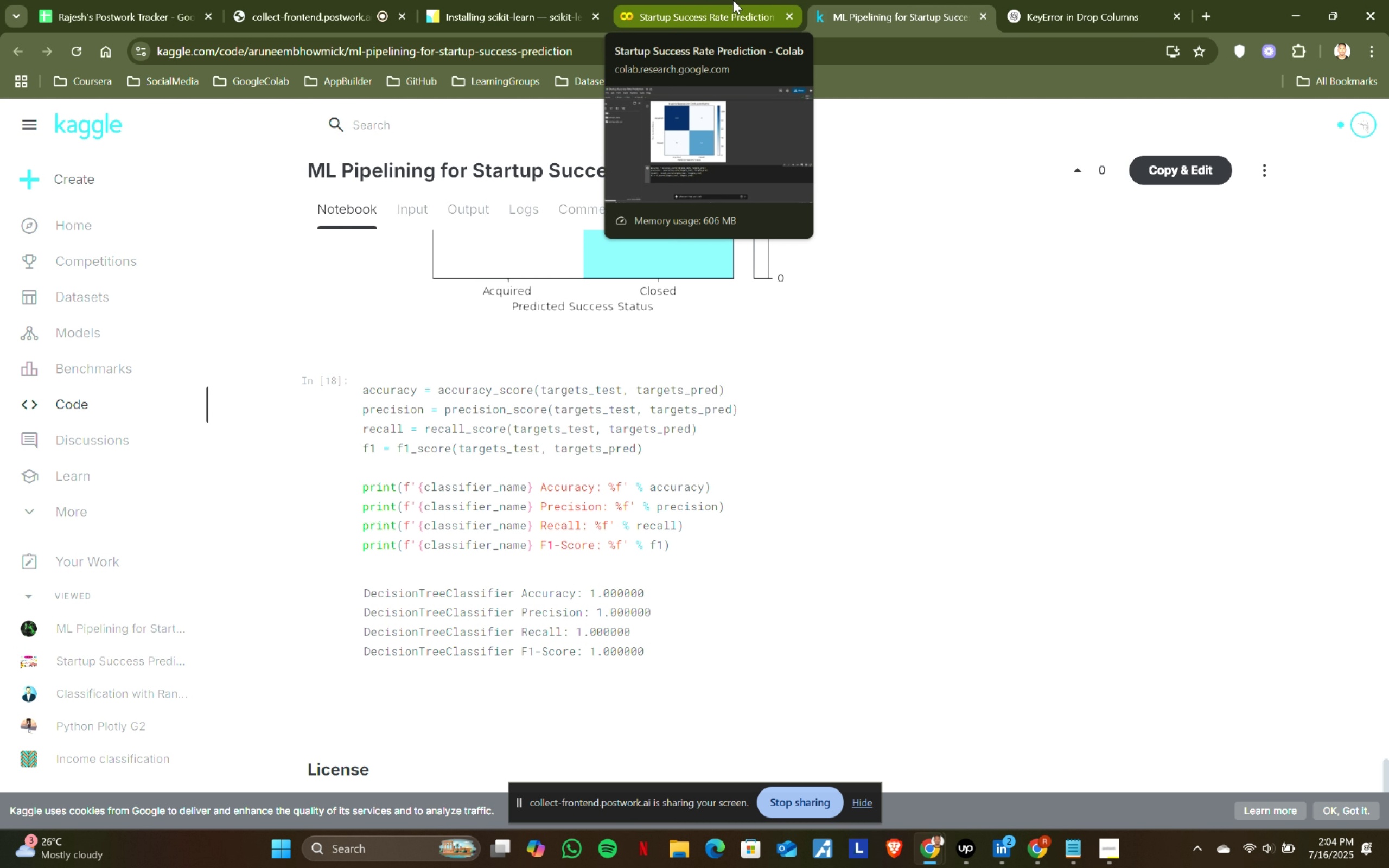 
left_click_drag(start_coordinate=[690, 546], to_coordinate=[361, 486])
 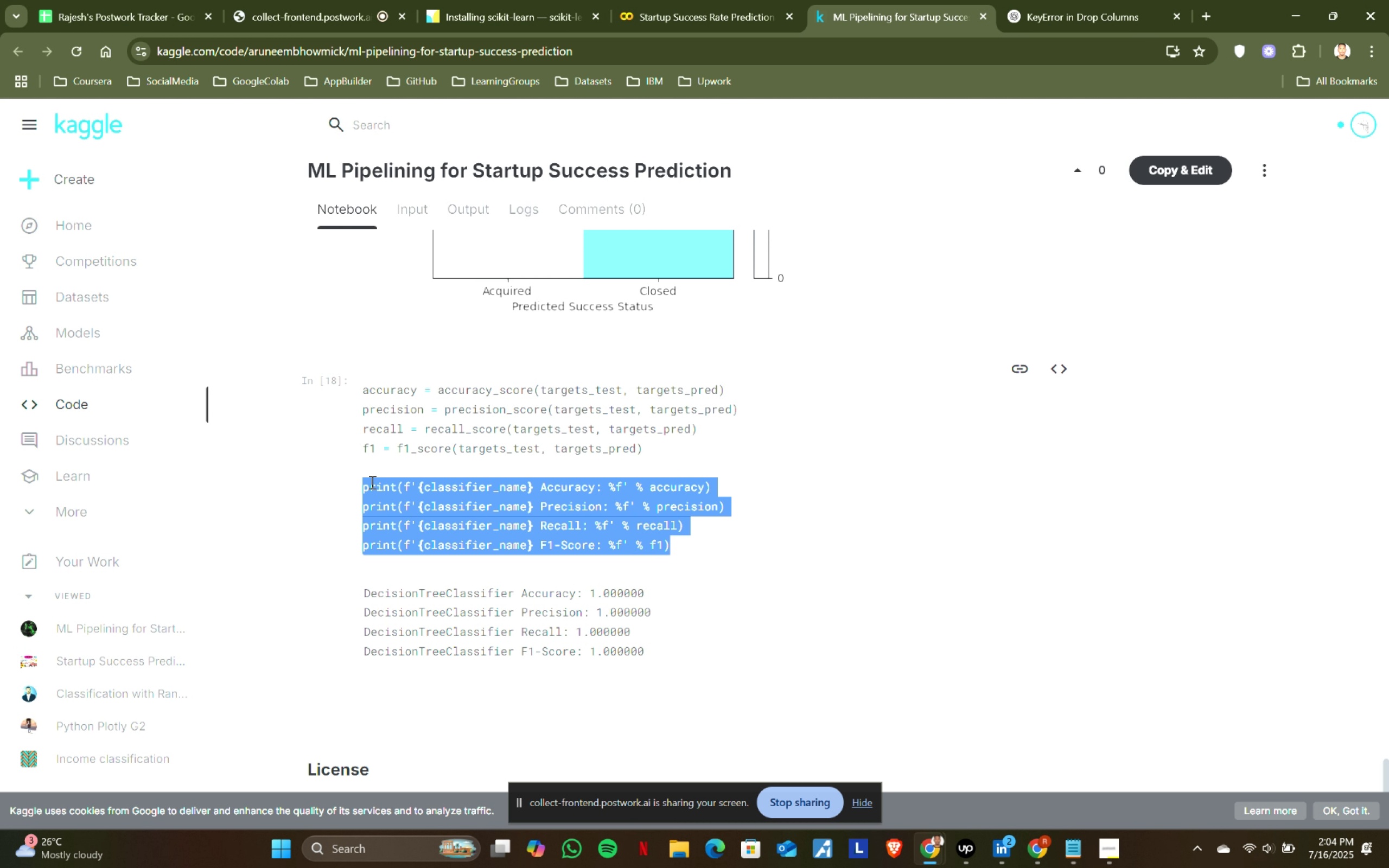 
key(Control+ControlLeft)
 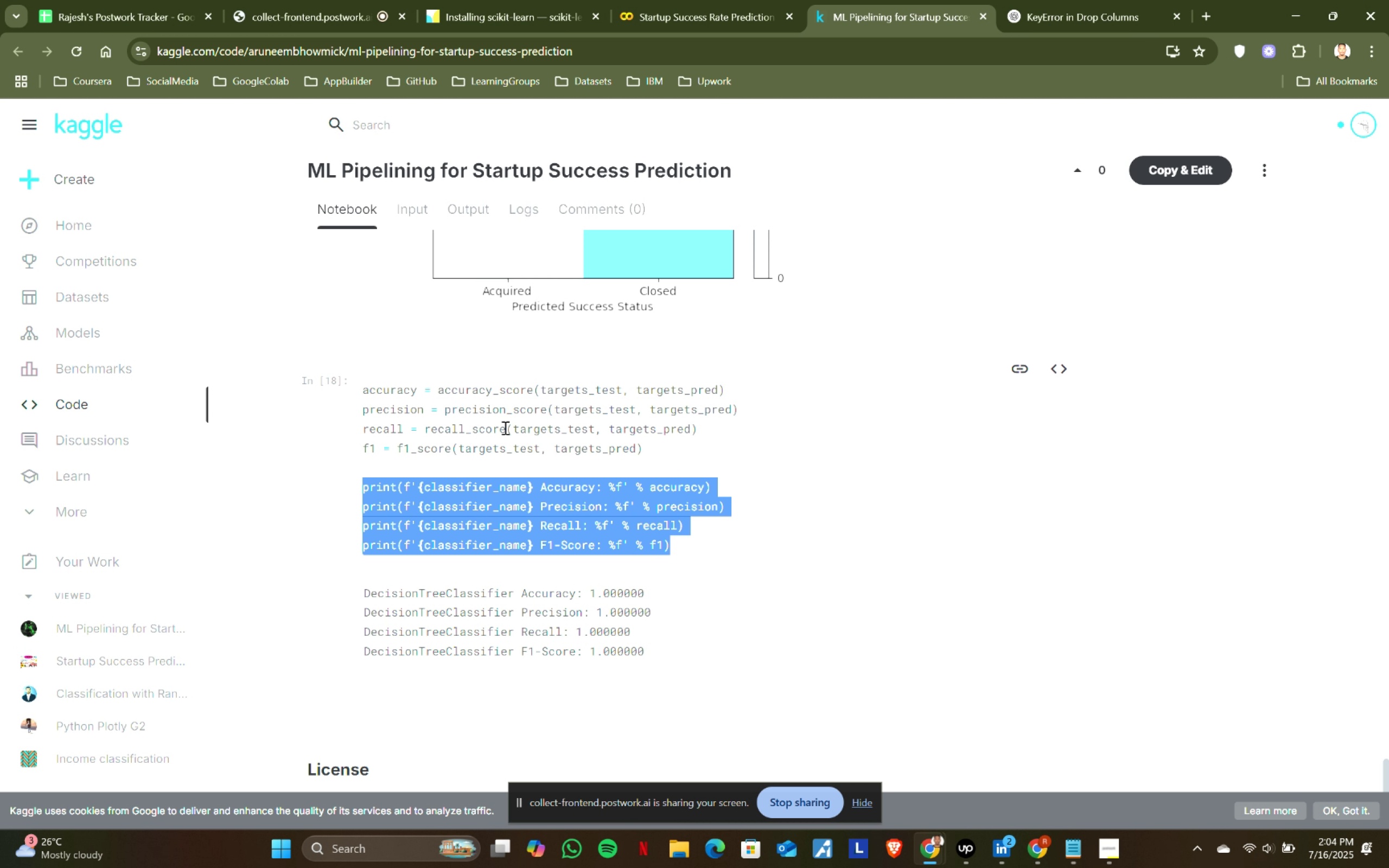 
key(Control+C)
 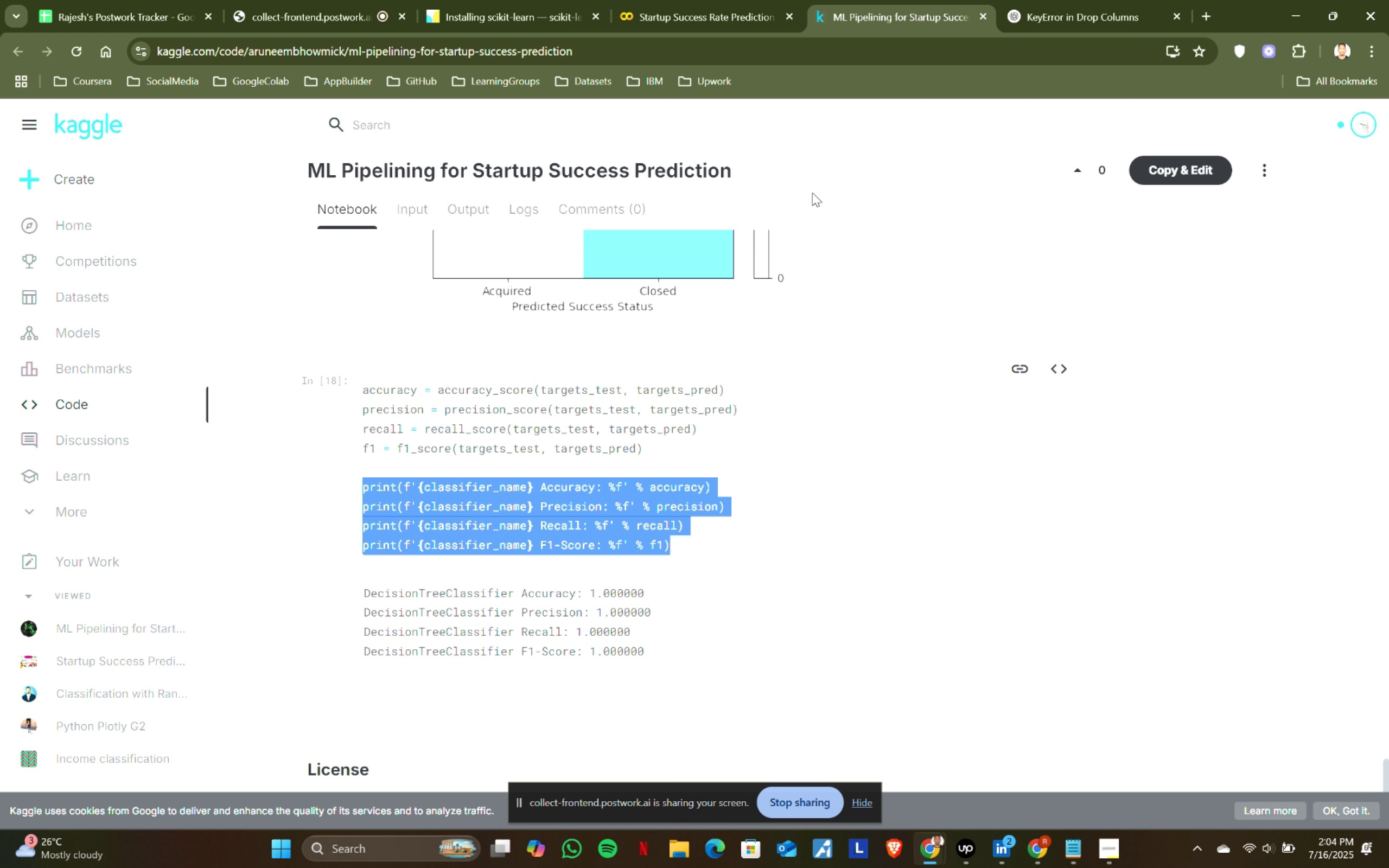 
key(Control+ControlLeft)
 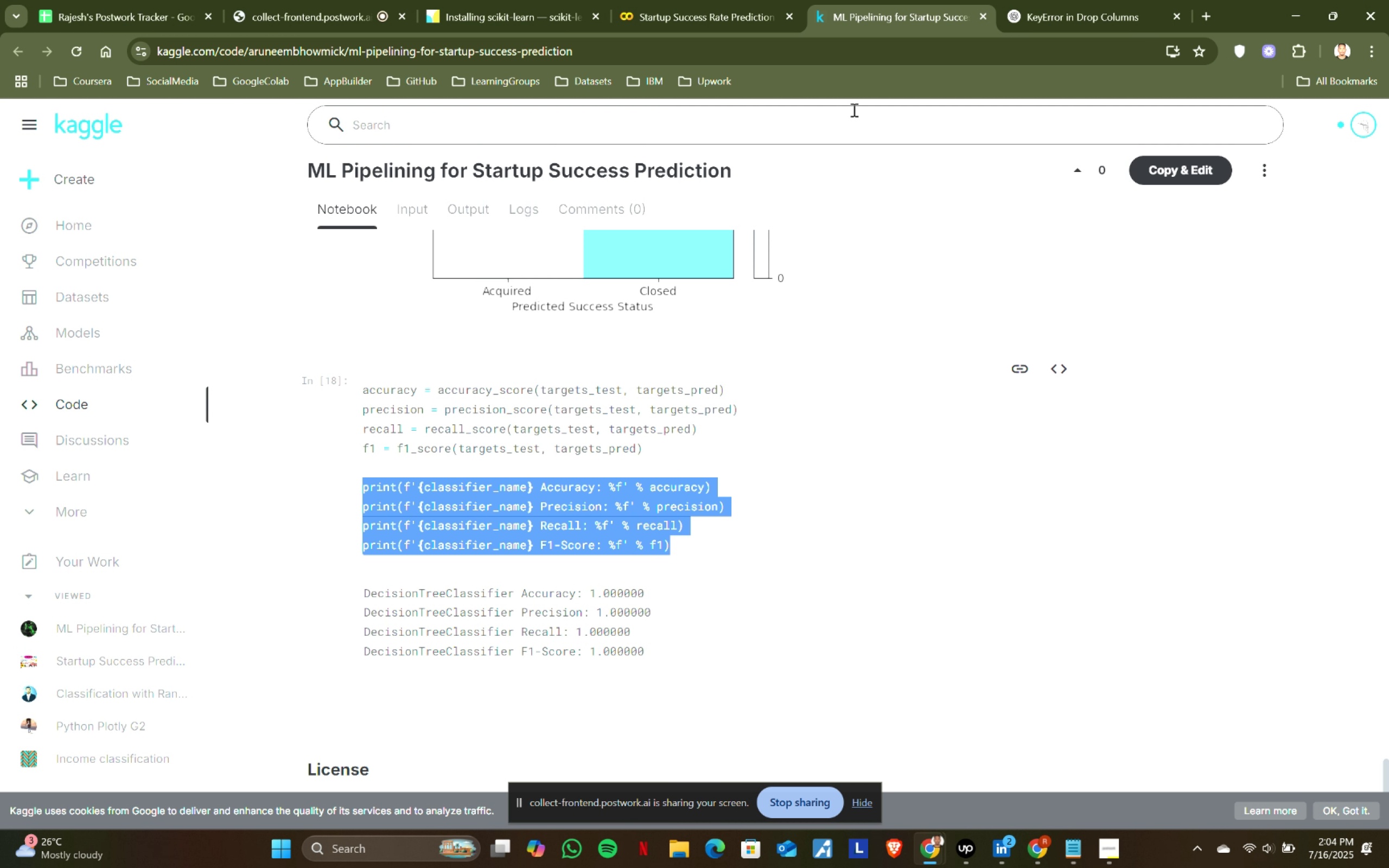 
key(Control+C)
 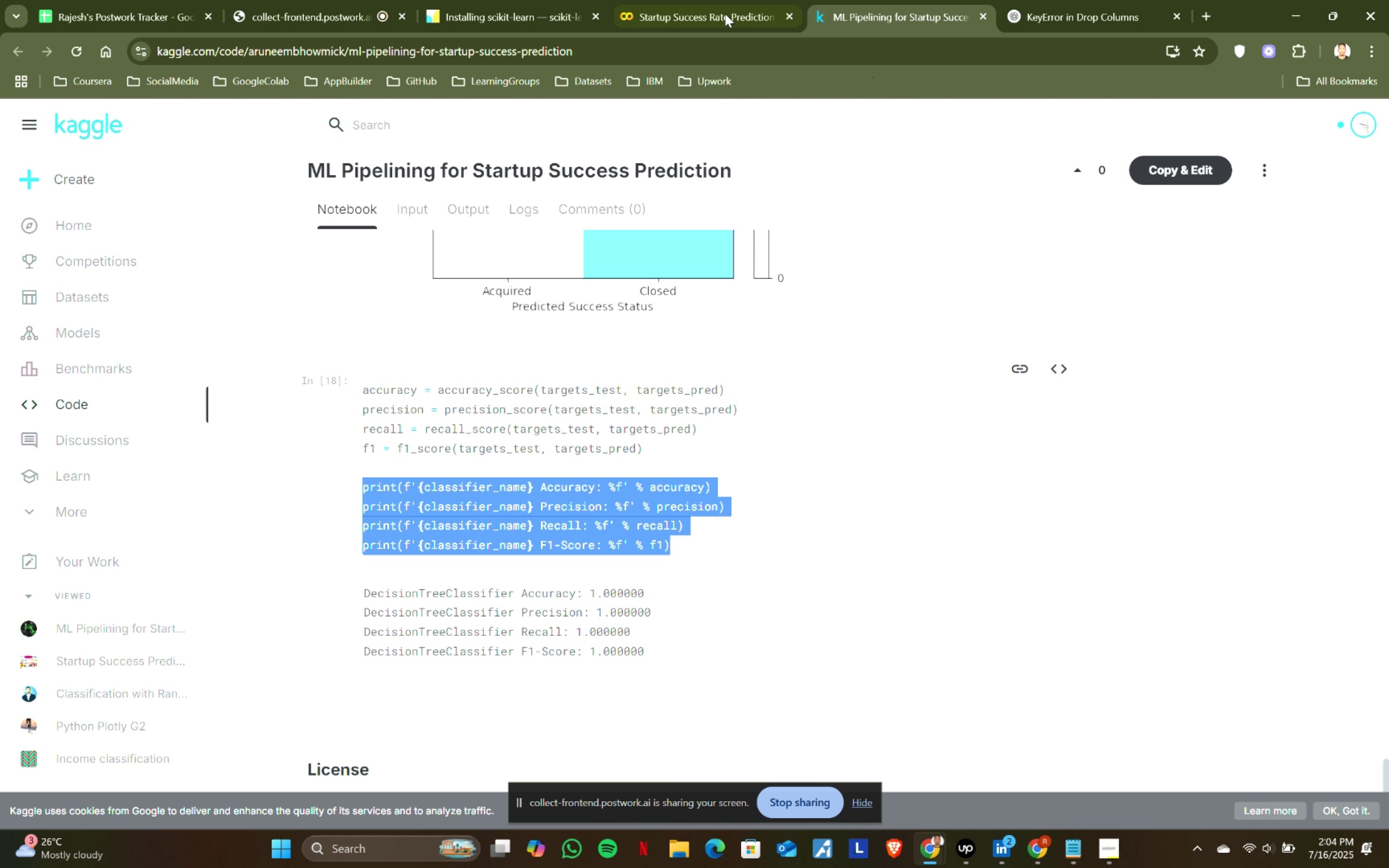 
left_click([709, 5])
 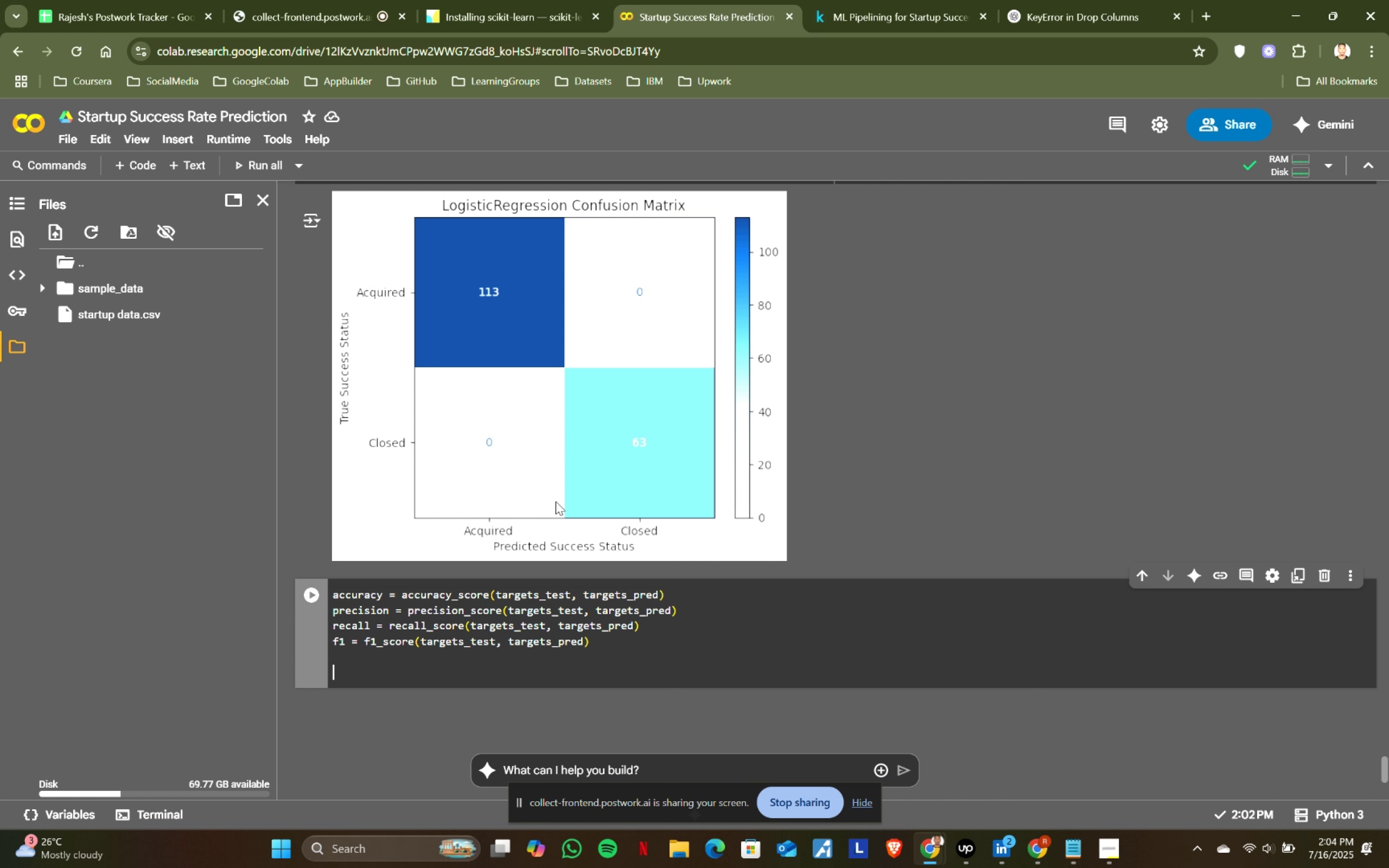 
key(Control+ControlLeft)
 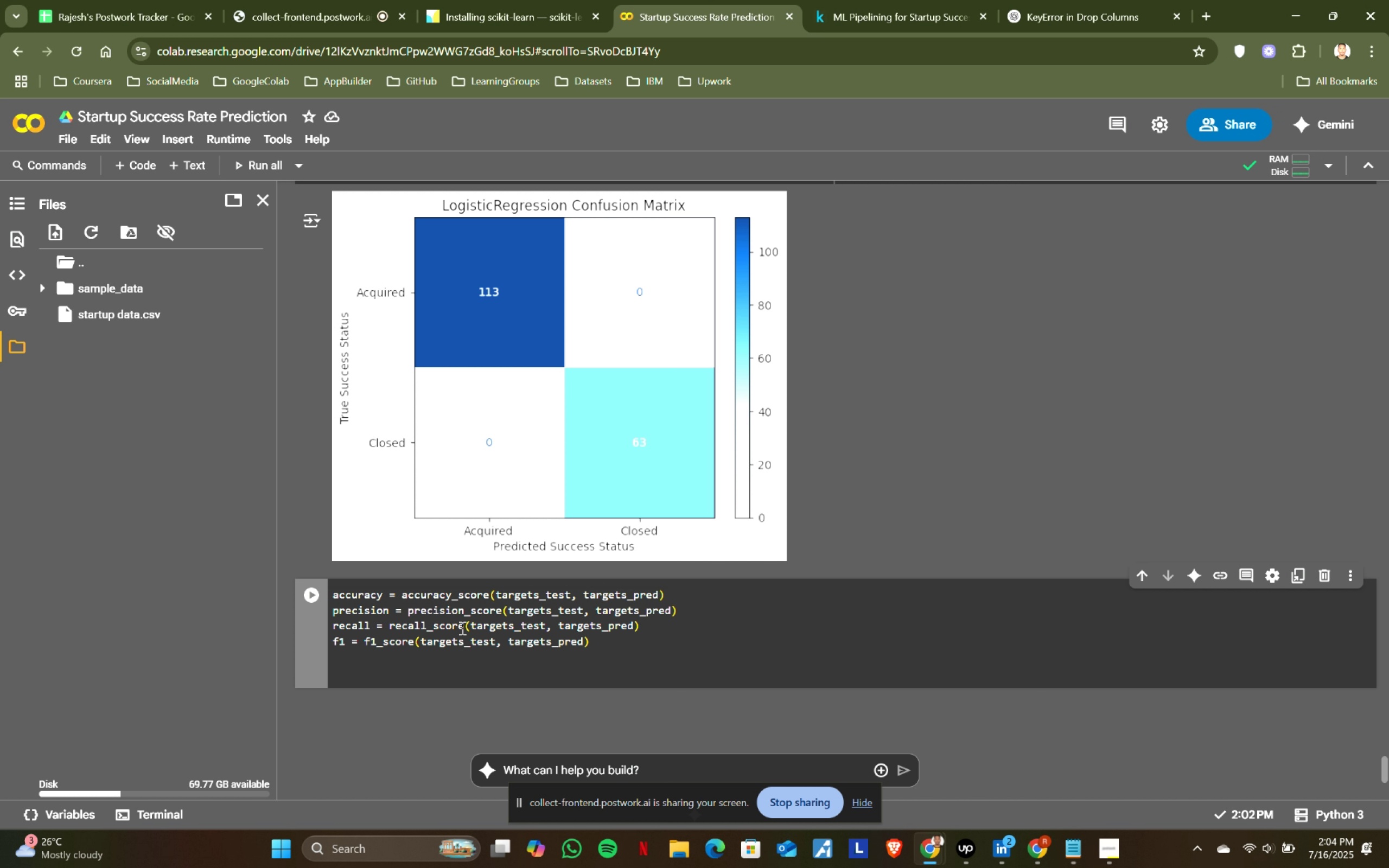 
key(Control+V)
 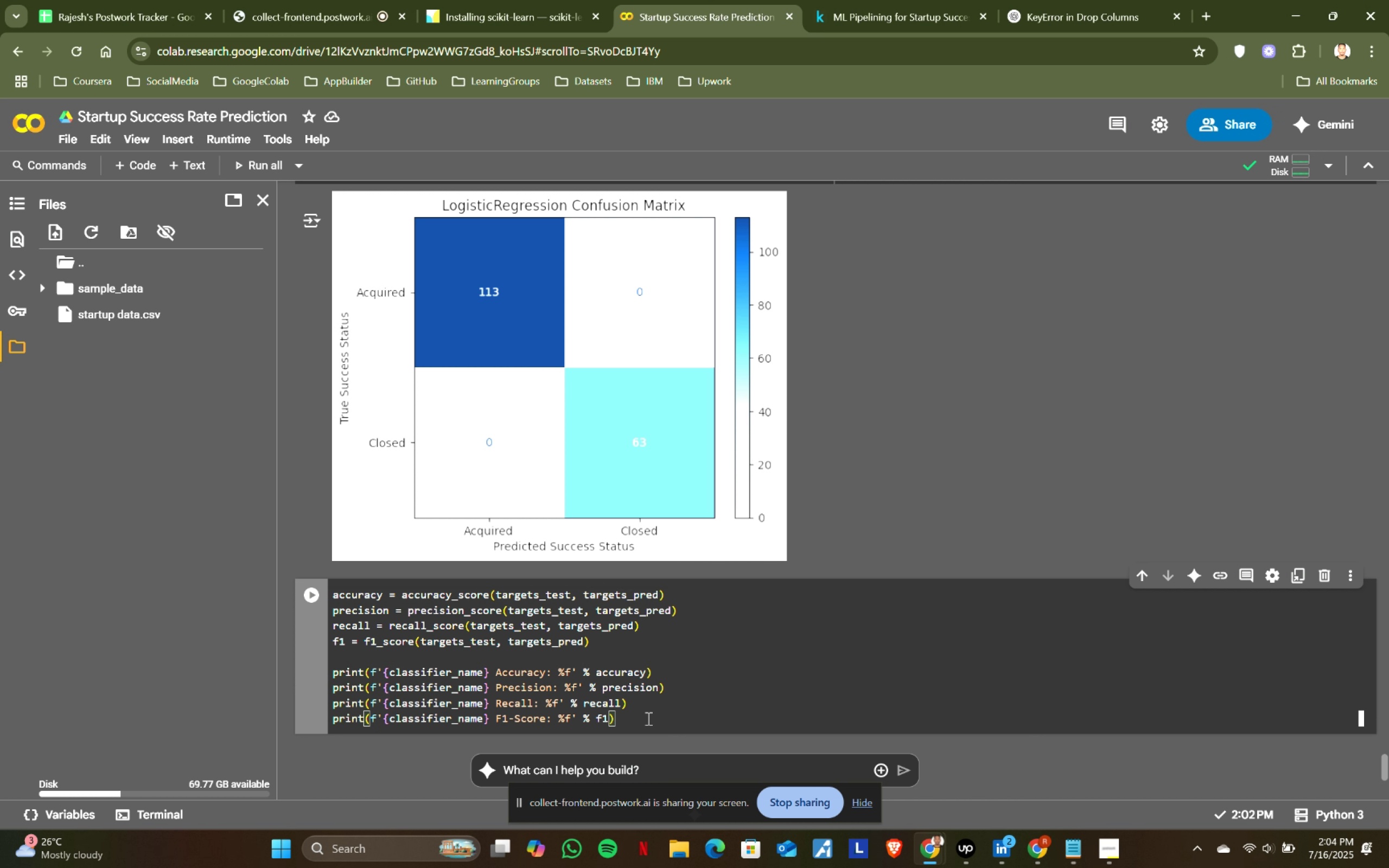 
left_click([647, 719])
 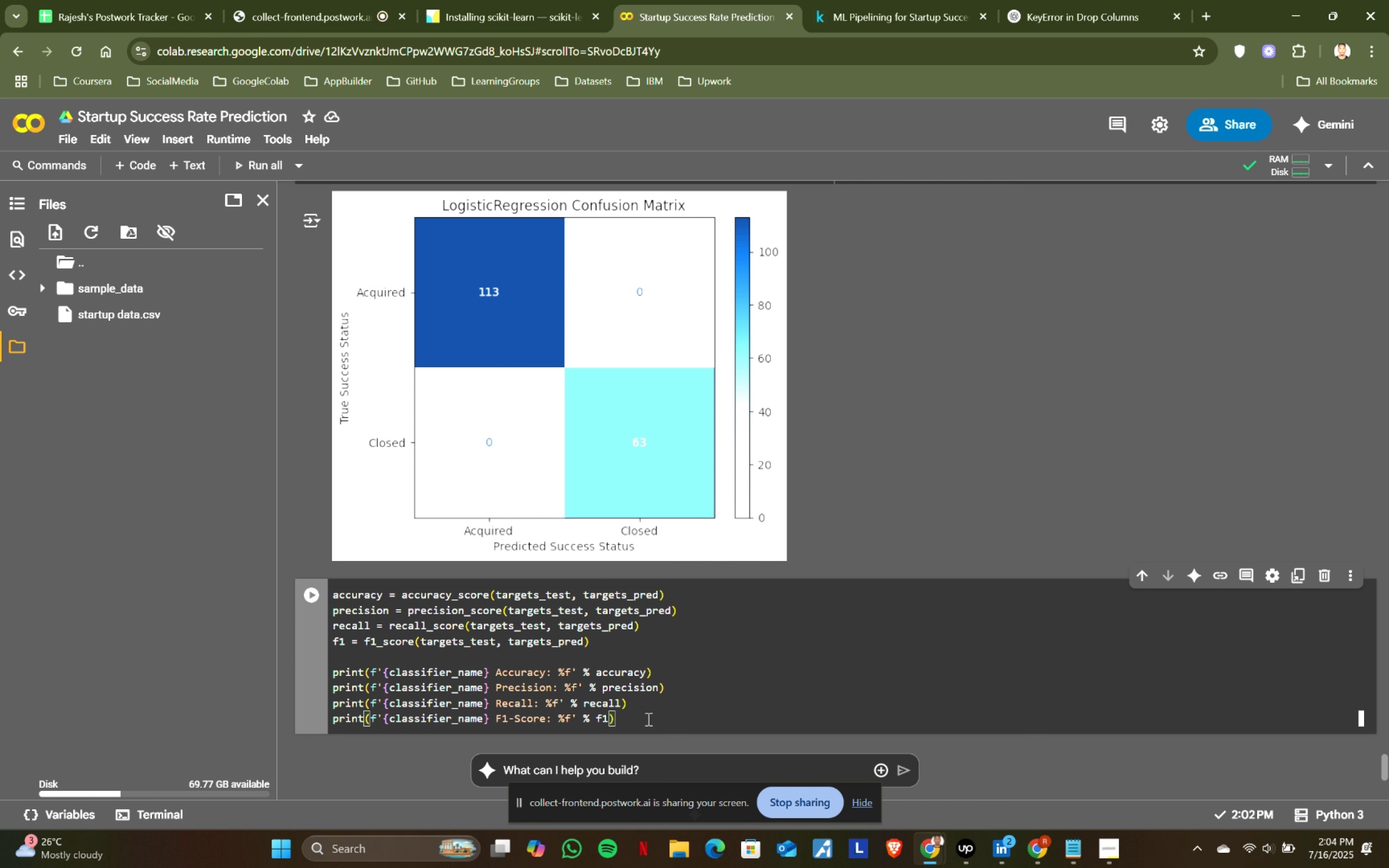 
key(Shift+ShiftRight)
 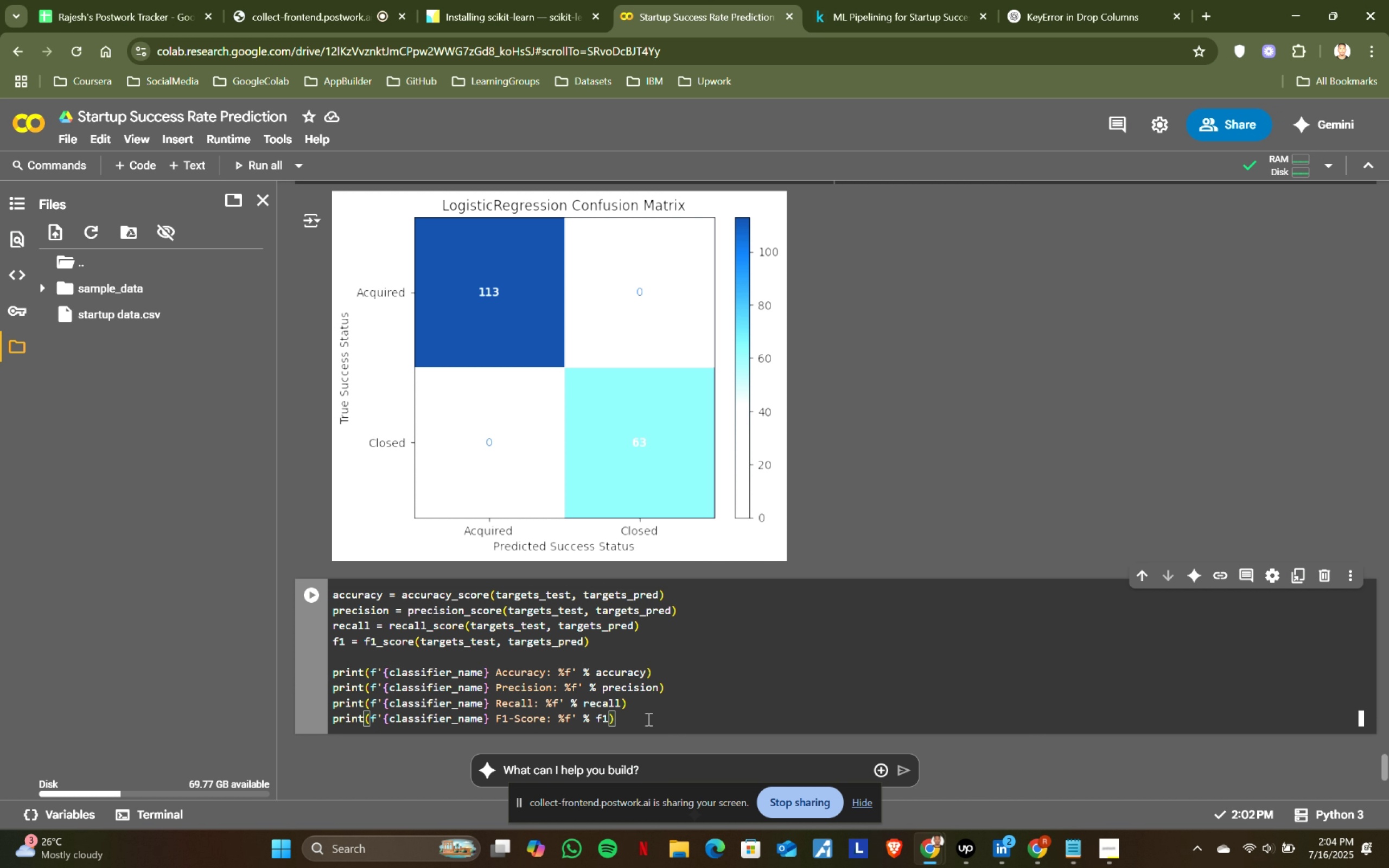 
key(Shift+Enter)
 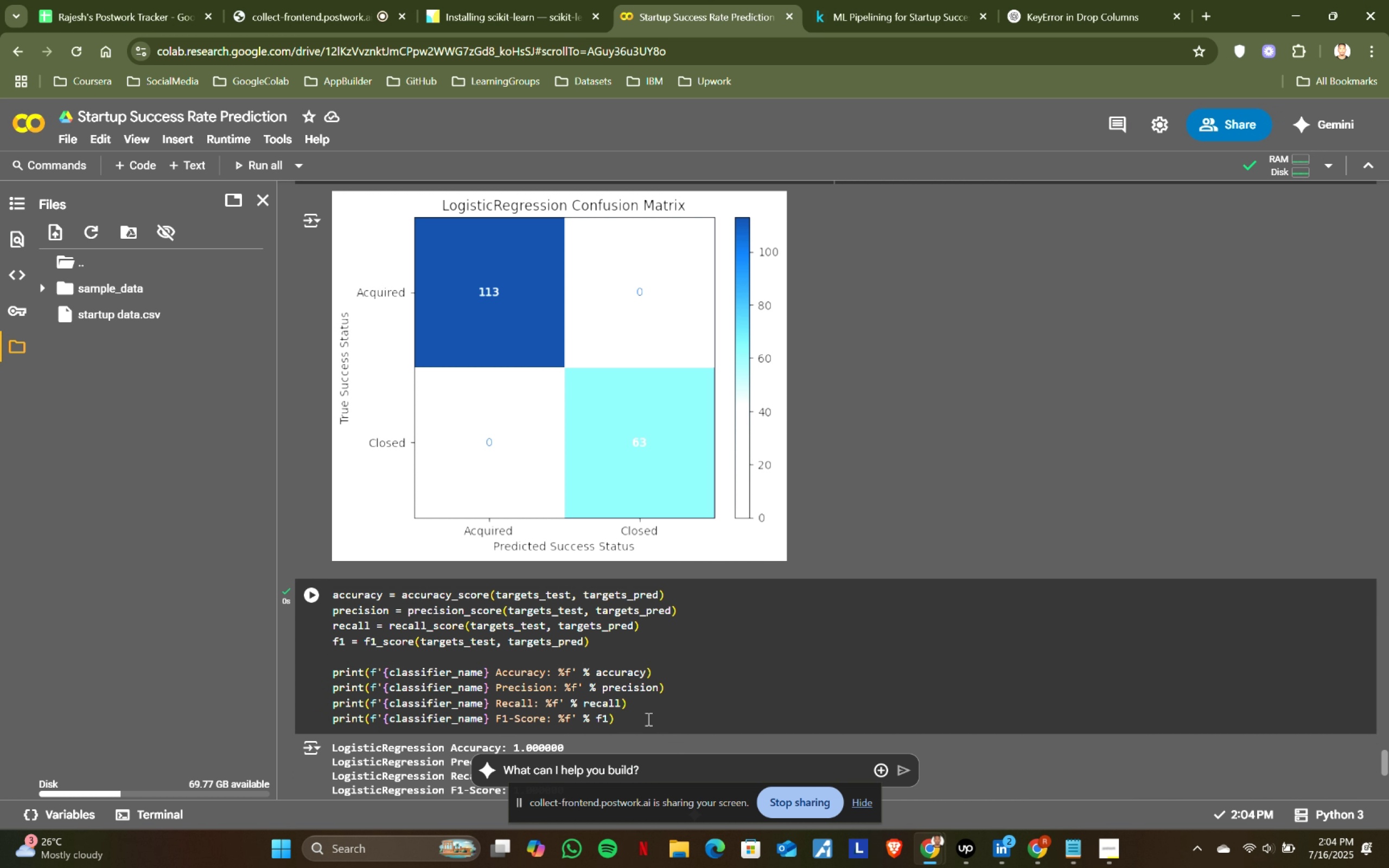 
scroll: coordinate [696, 672], scroll_direction: down, amount: 2.0
 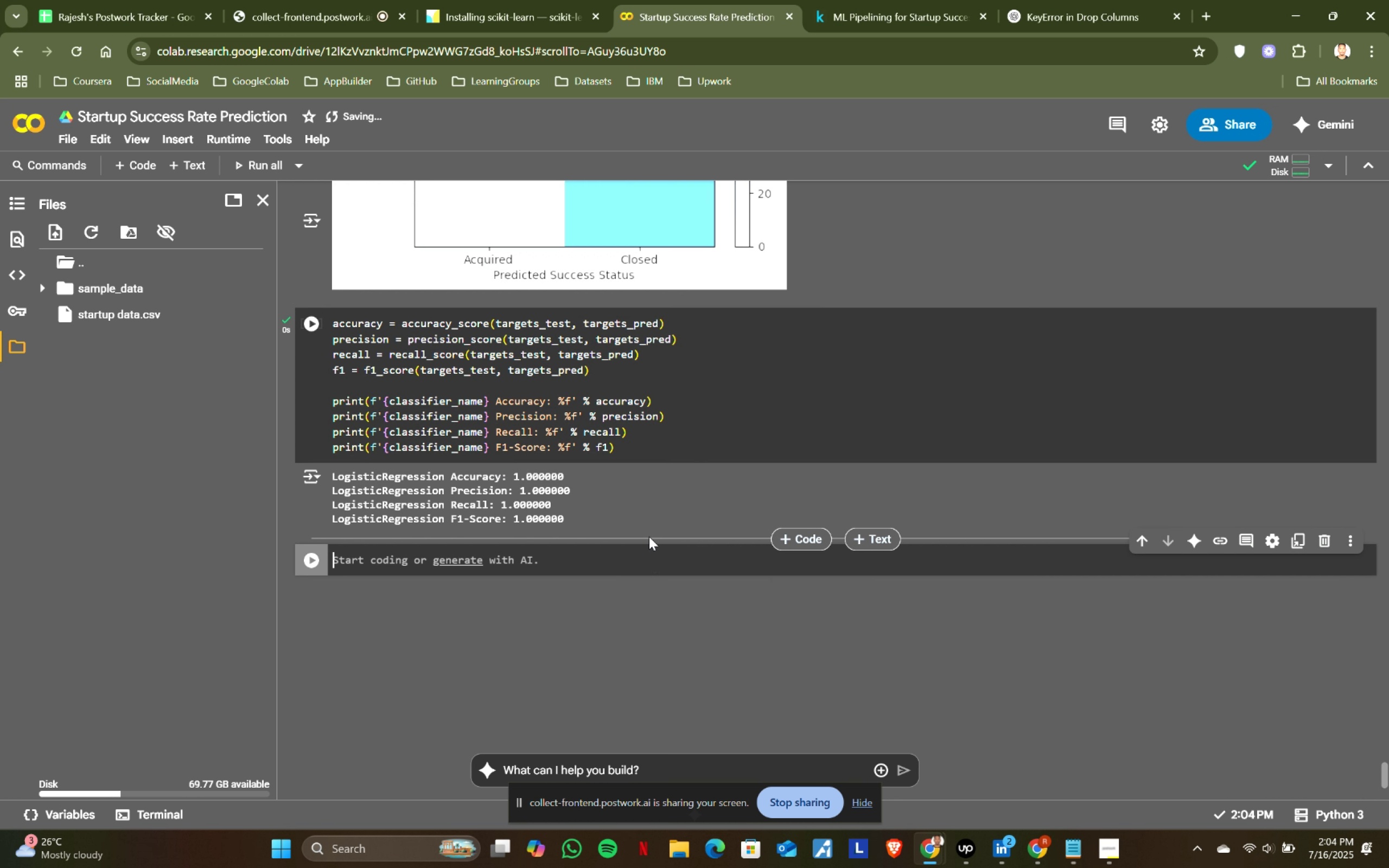 
wait(6.15)
 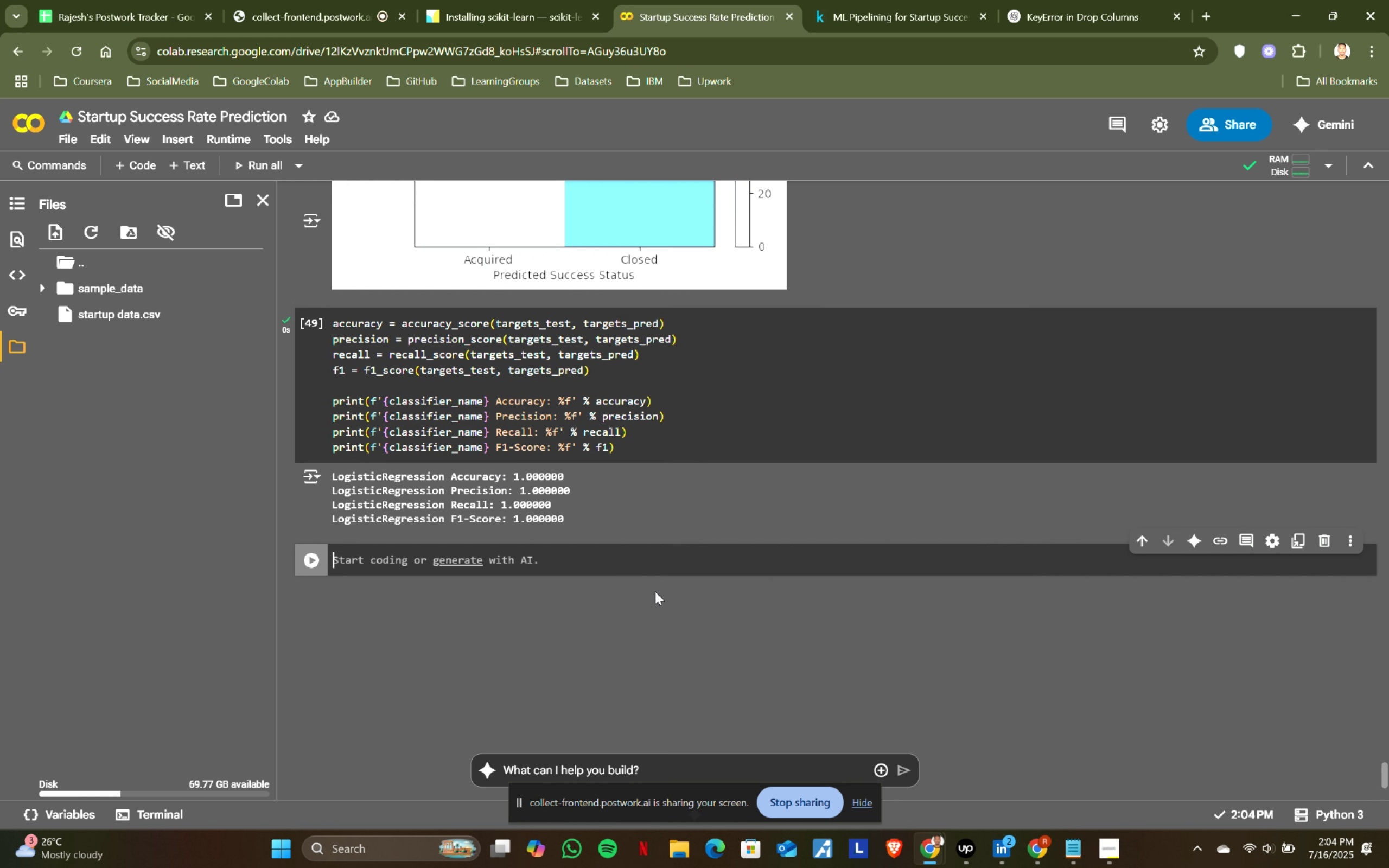 
left_click([865, 0])
 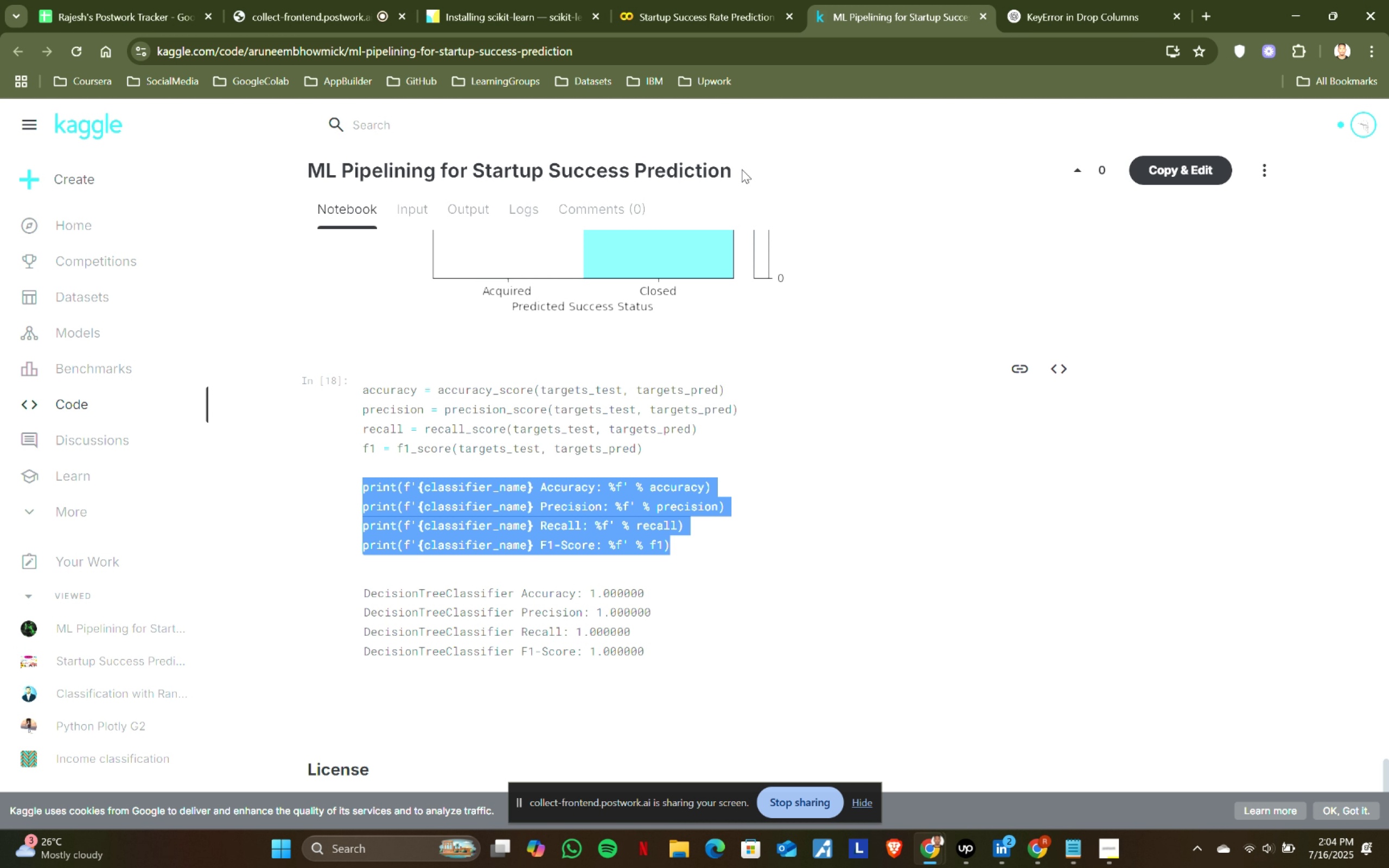 
left_click([729, 0])
 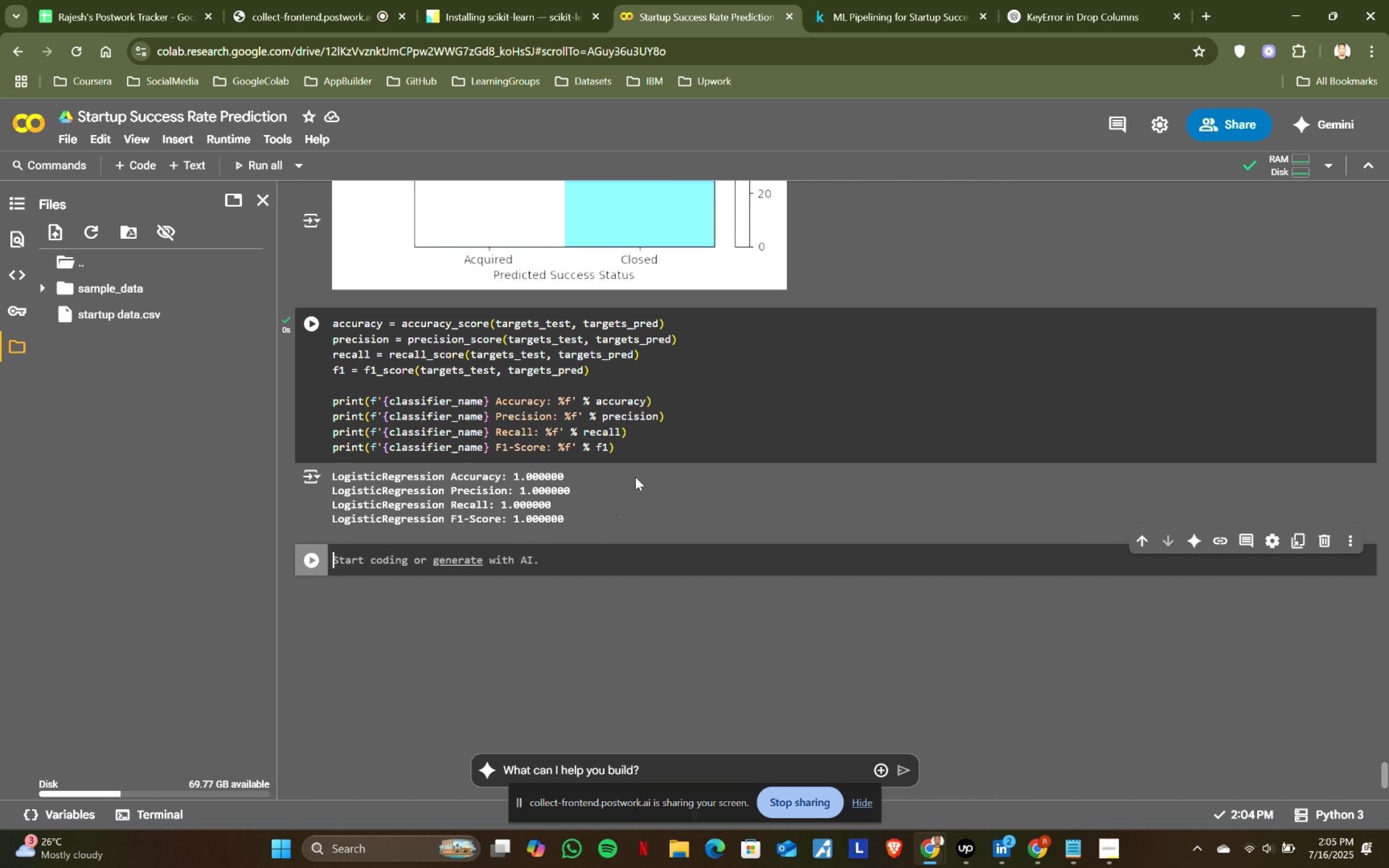 
left_click([843, 0])
 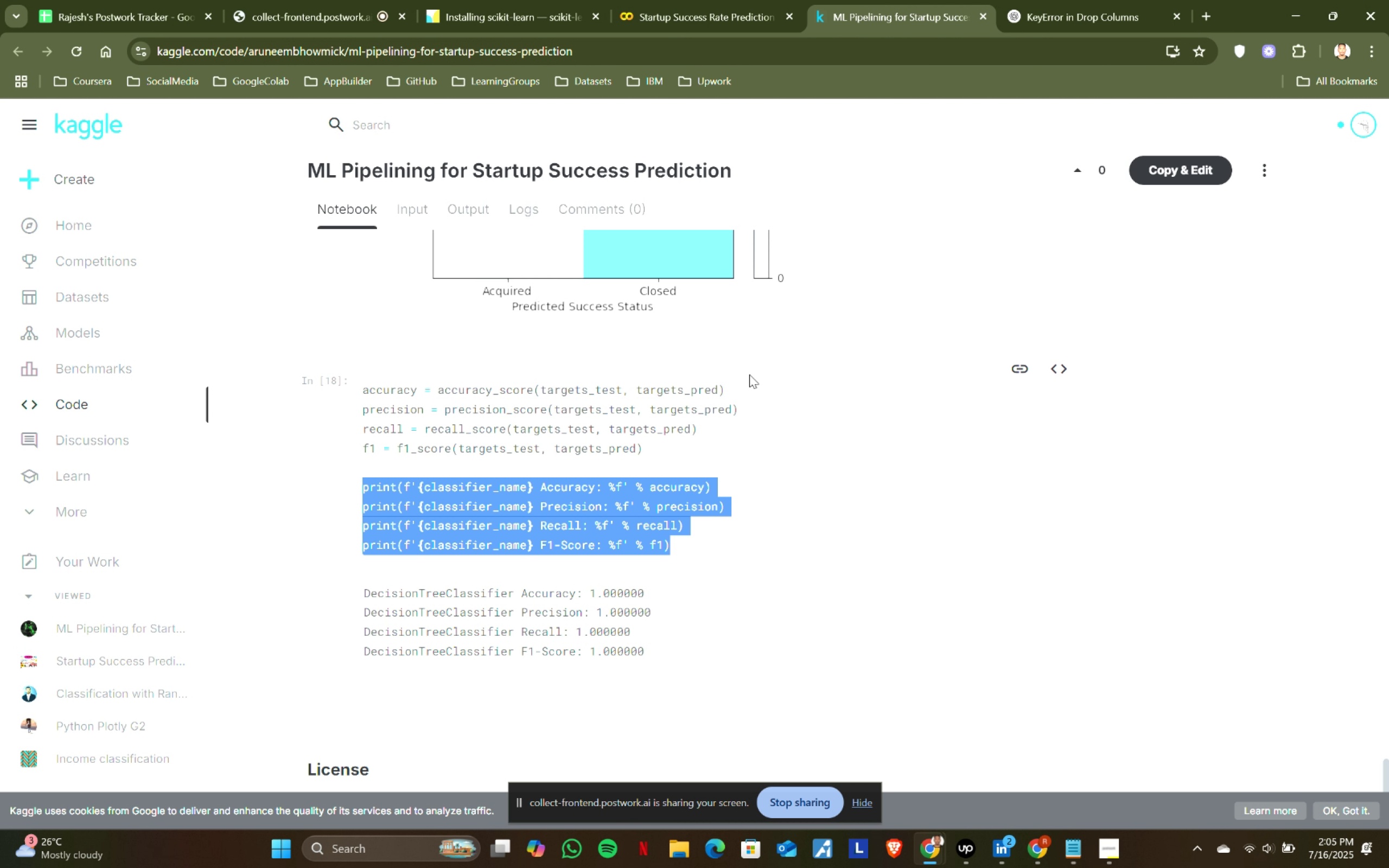 
scroll: coordinate [707, 451], scroll_direction: up, amount: 1.0
 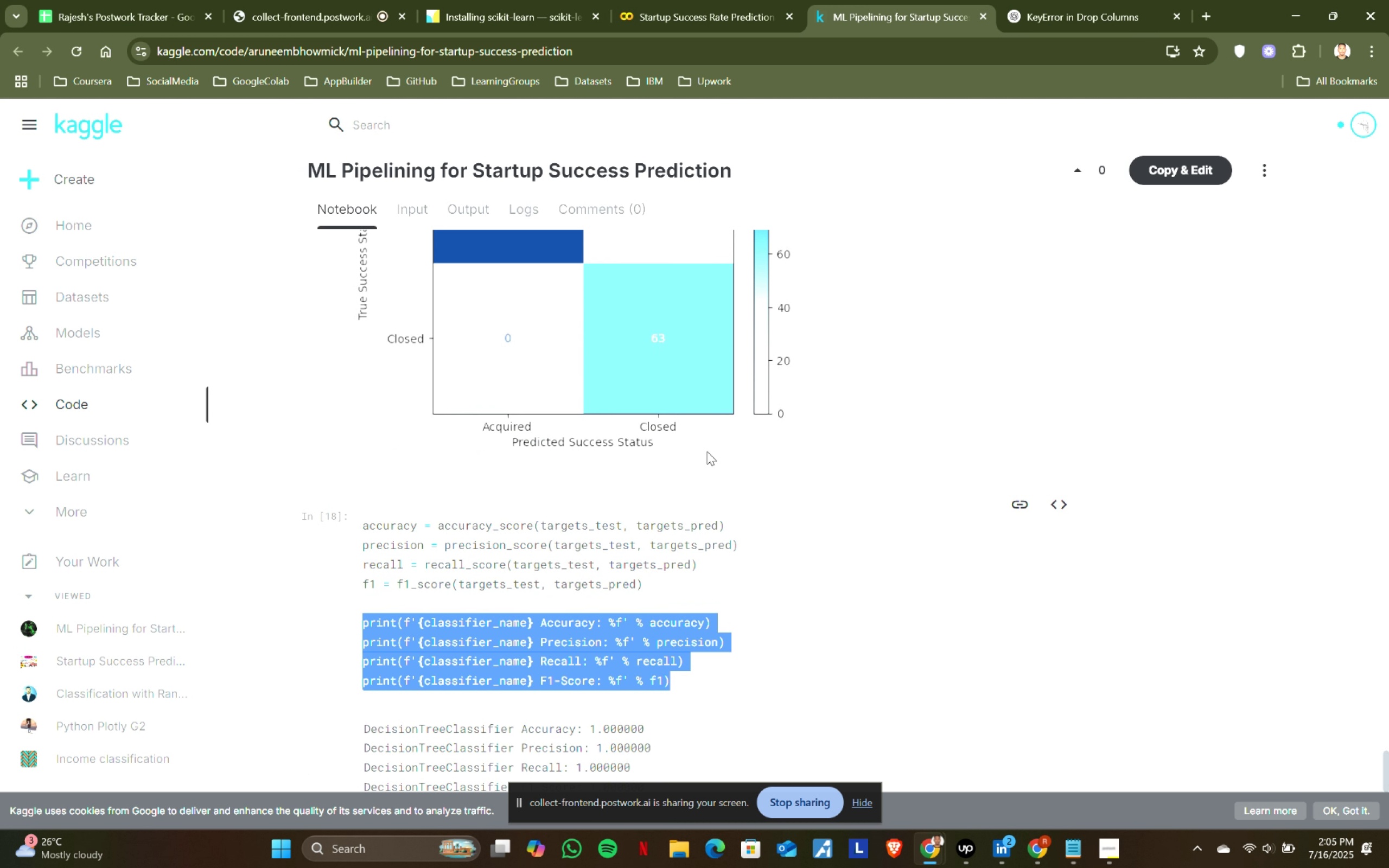 
wait(5.12)
 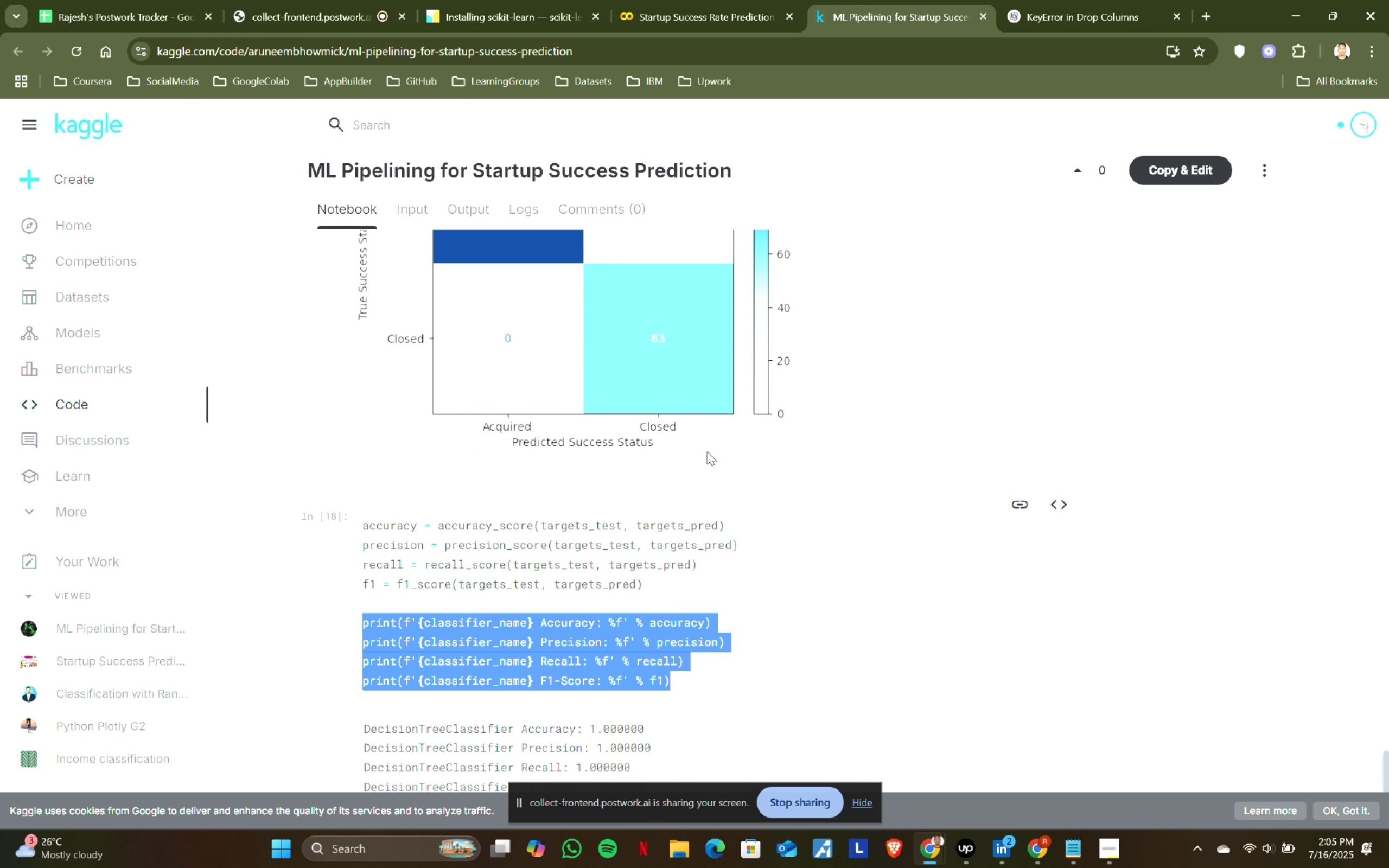 
scroll: coordinate [707, 451], scroll_direction: up, amount: 6.0
 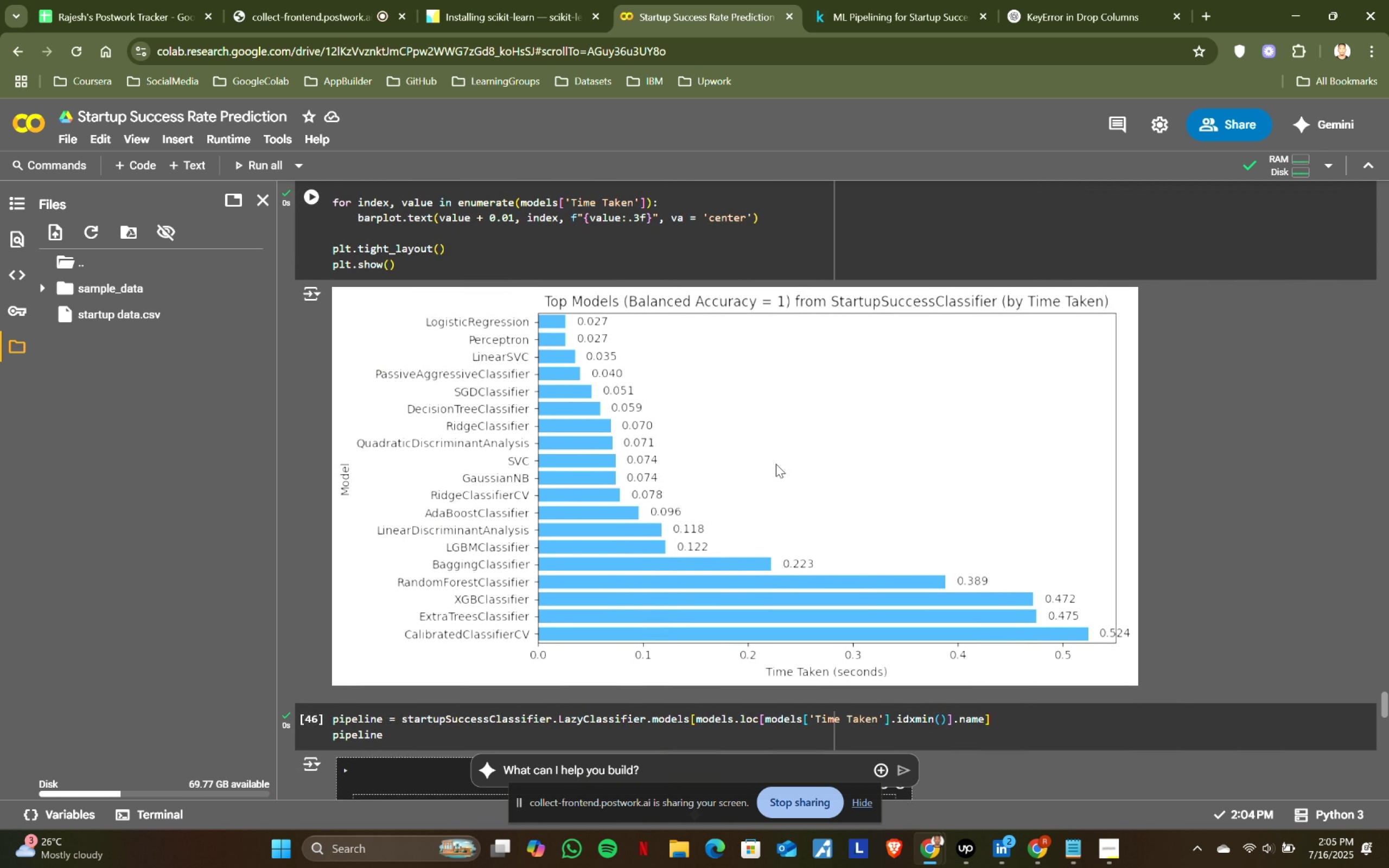 
left_click([696, 0])
 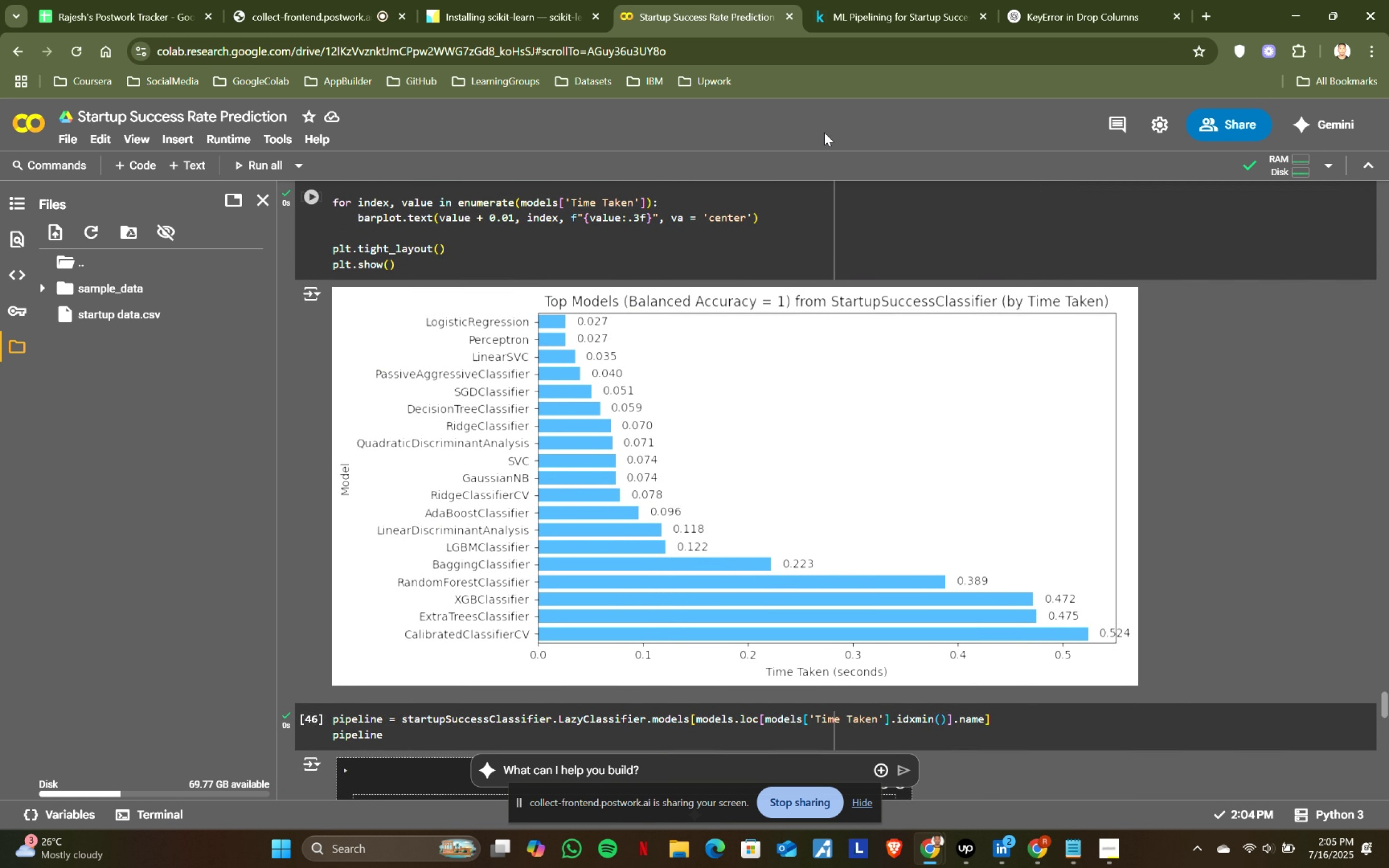 
scroll: coordinate [621, 601], scroll_direction: up, amount: 7.0
 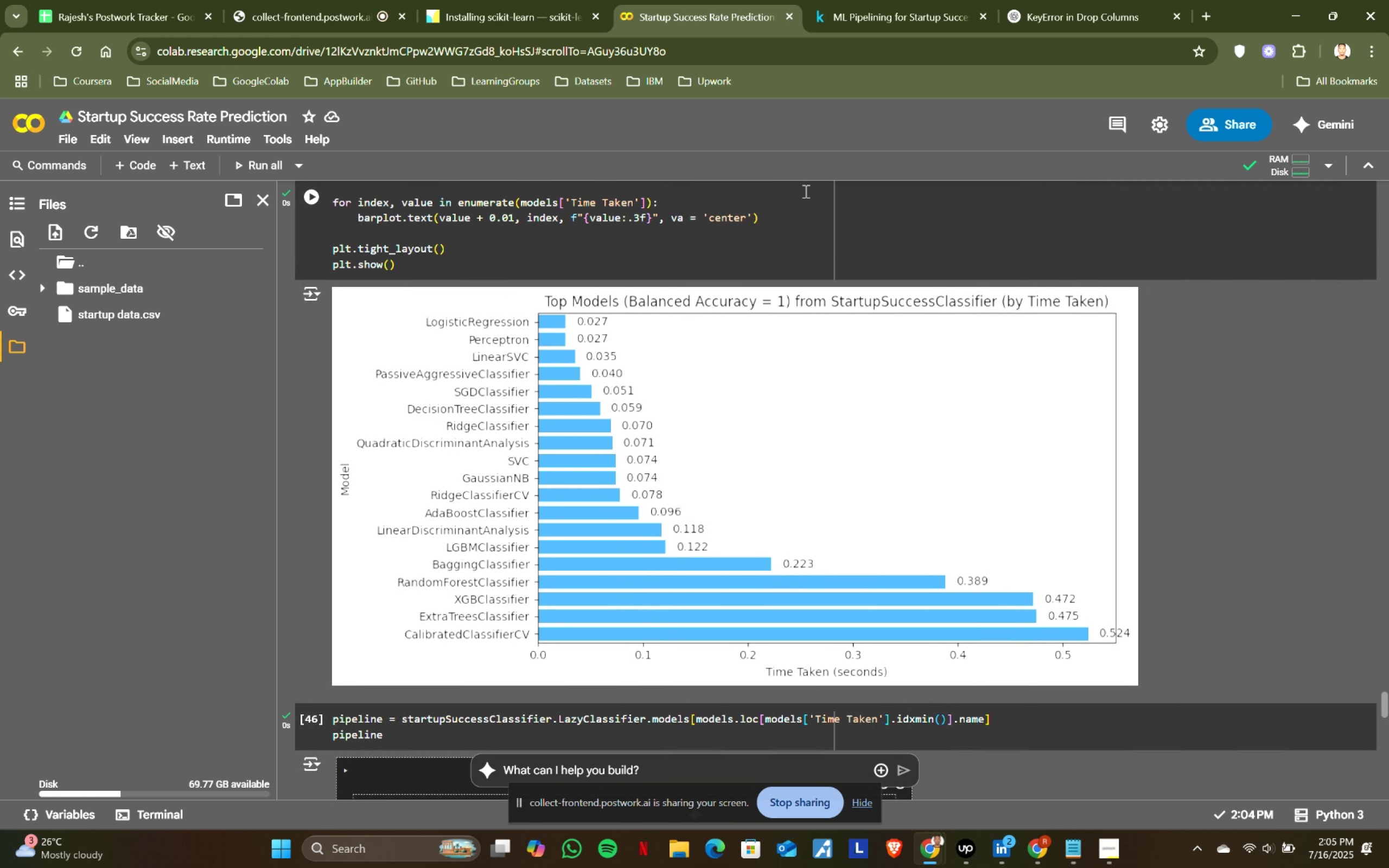 
left_click([845, 0])
 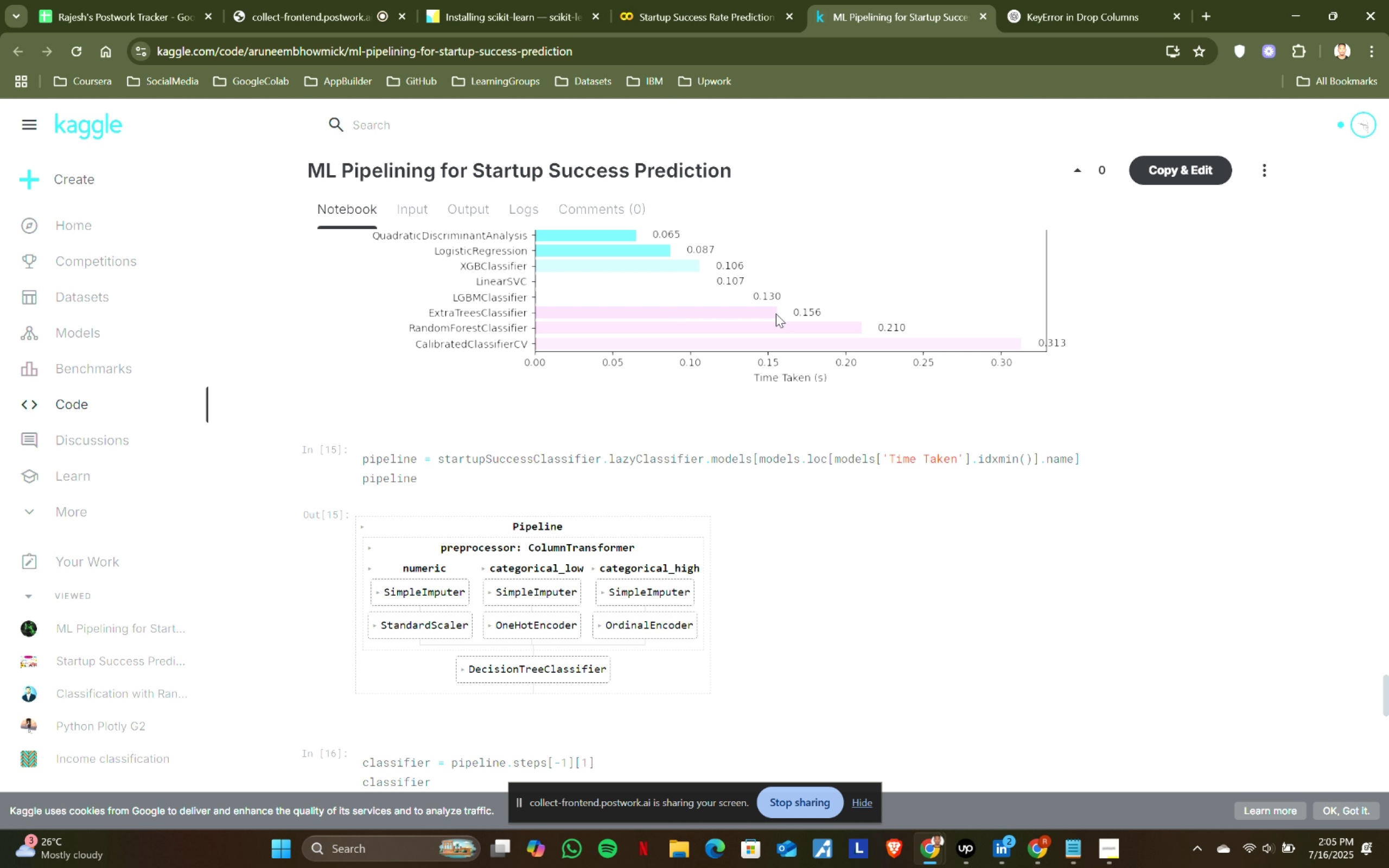 
scroll: coordinate [704, 473], scroll_direction: up, amount: 5.0
 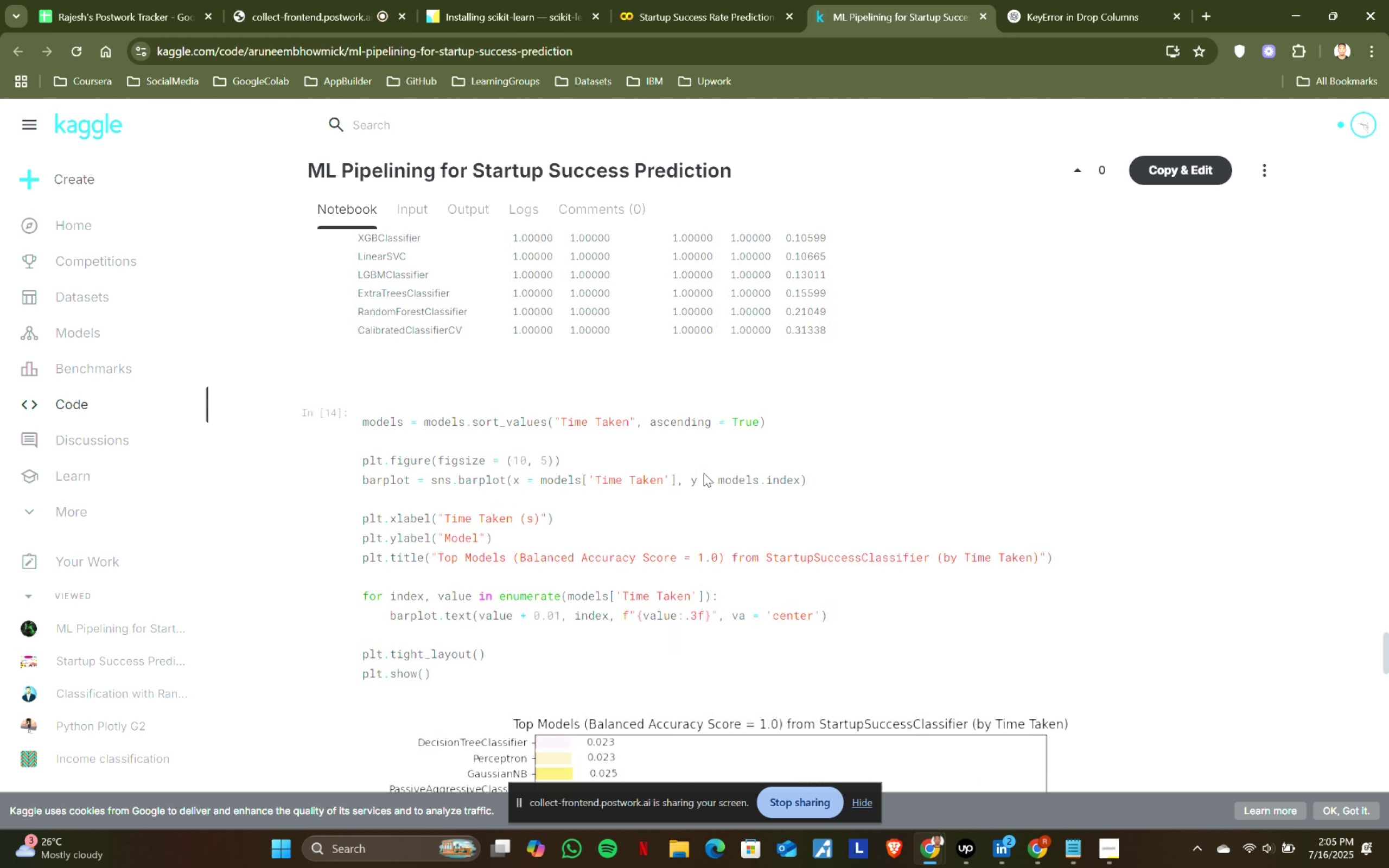 
scroll: coordinate [704, 473], scroll_direction: down, amount: 2.0
 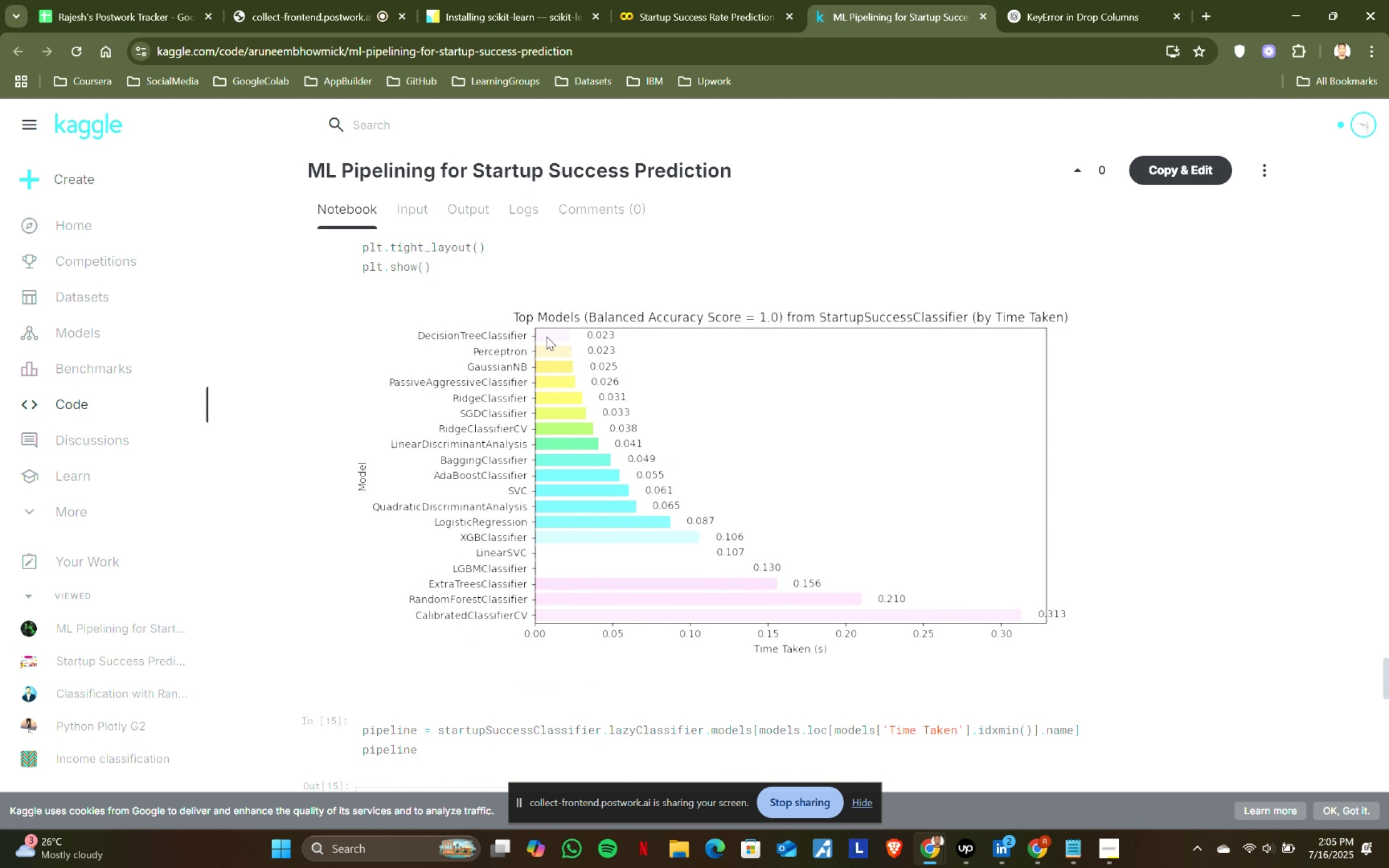 
left_click([676, 0])
 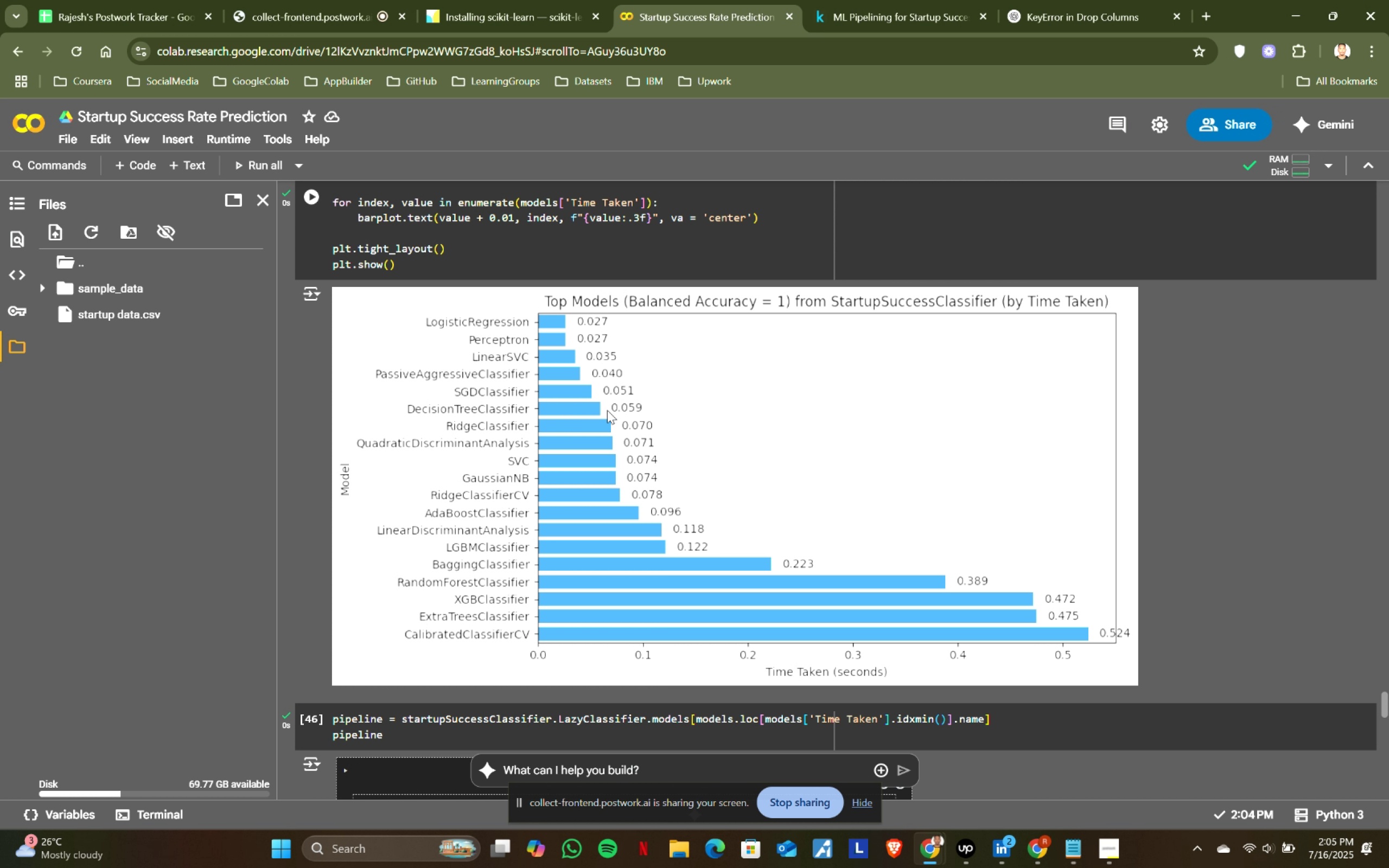 
scroll: coordinate [590, 378], scroll_direction: down, amount: 5.0
 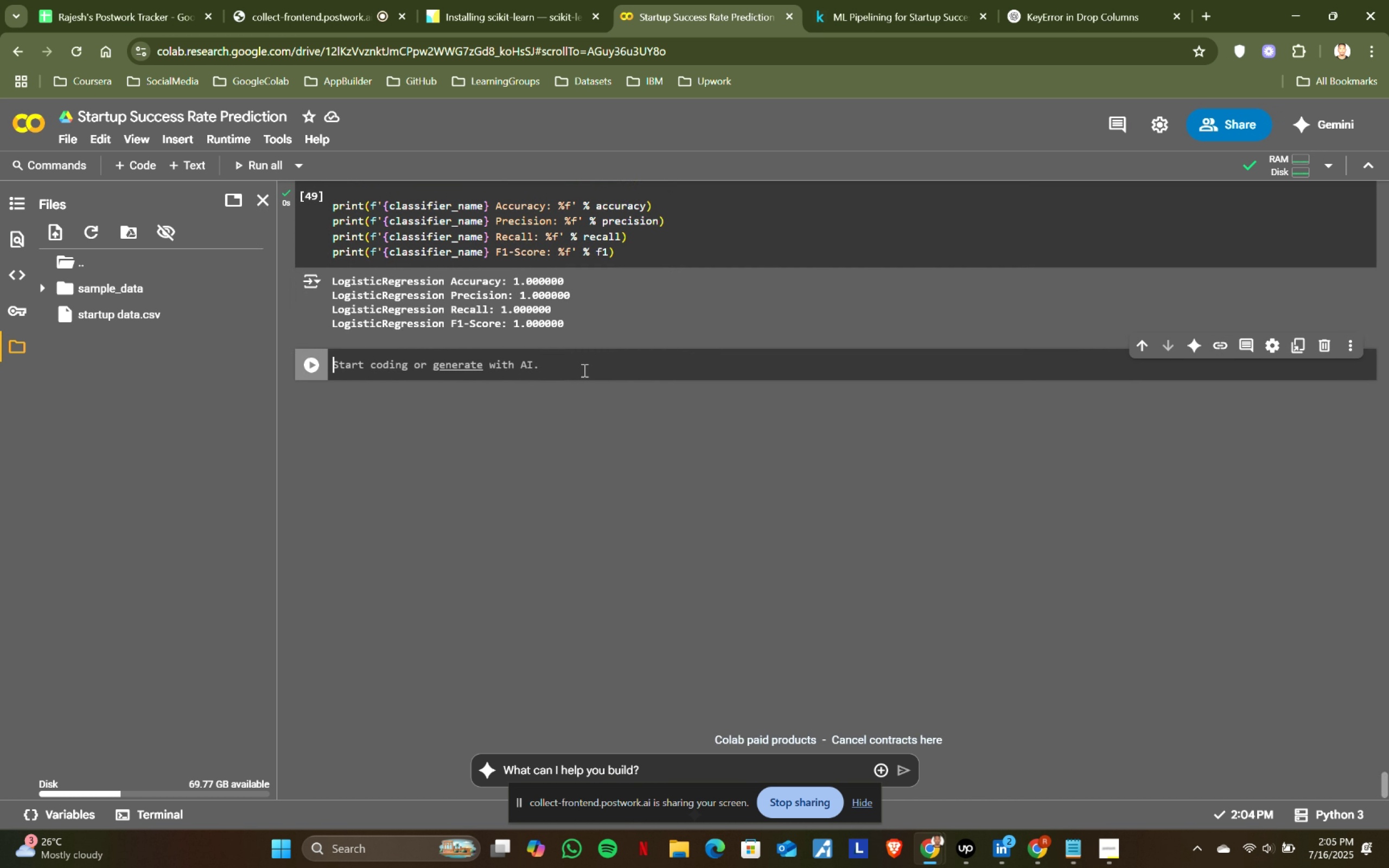 
left_click([583, 370])
 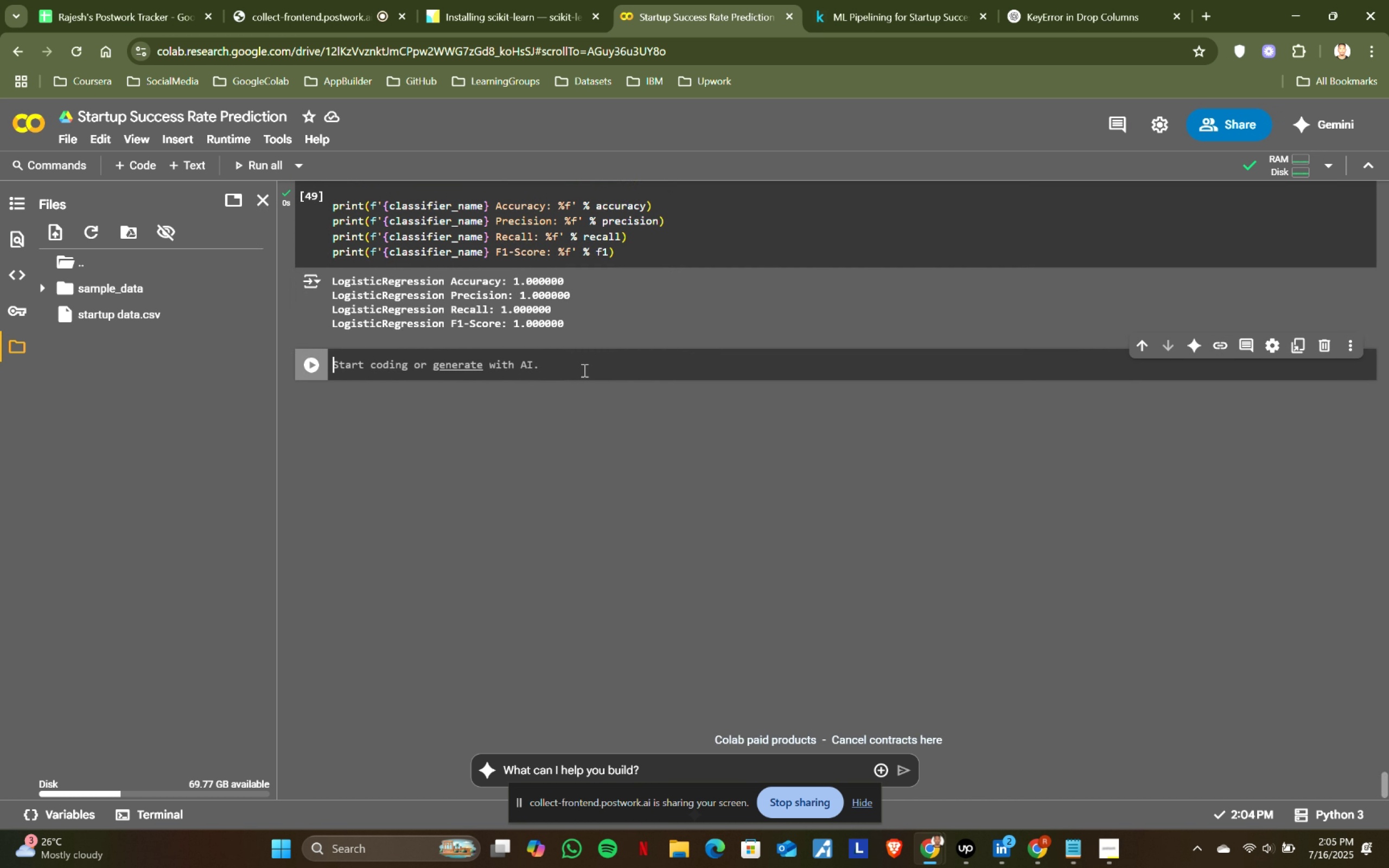 
scroll: coordinate [572, 486], scroll_direction: up, amount: 57.0
 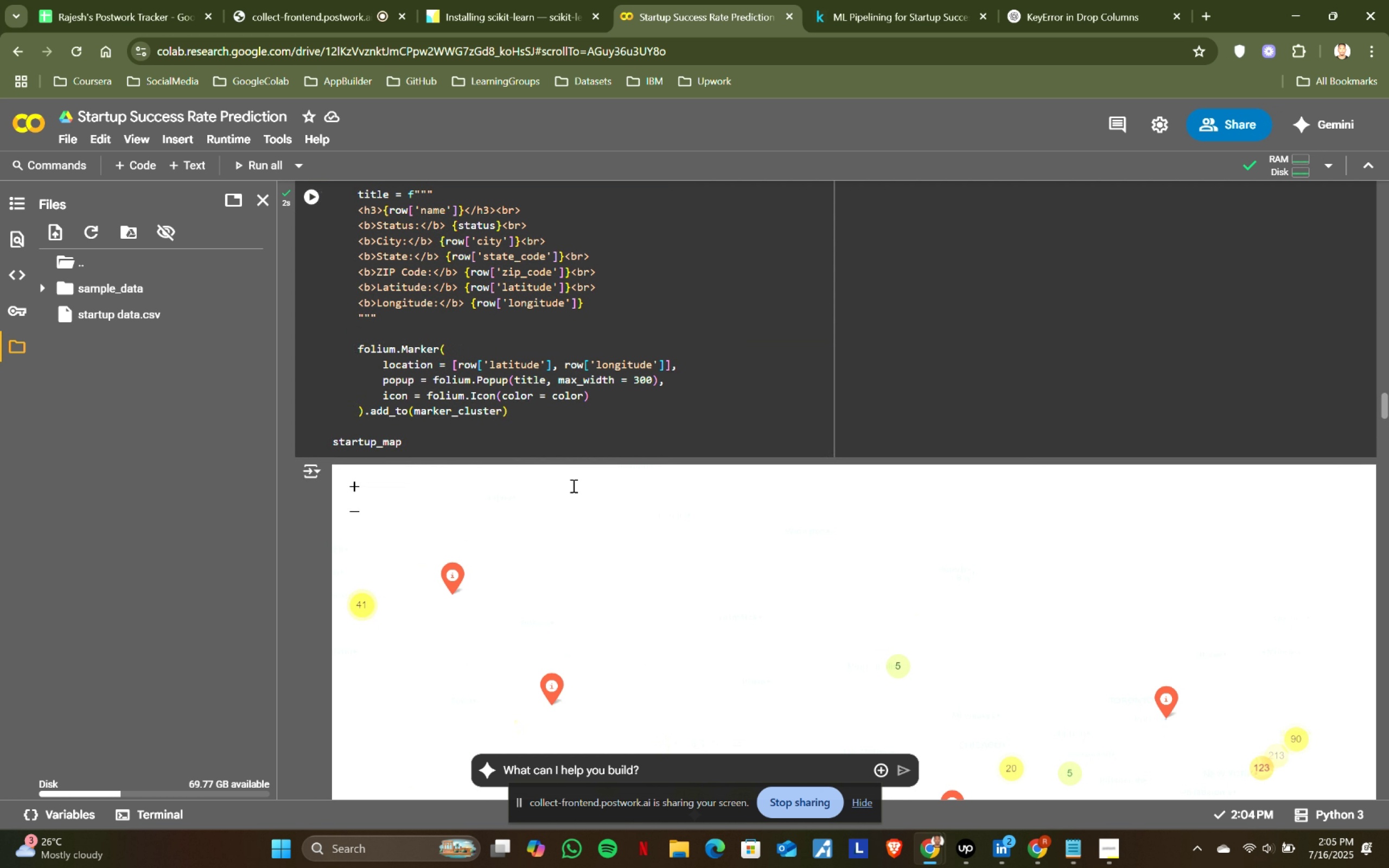 
scroll: coordinate [649, 406], scroll_direction: down, amount: 12.0
 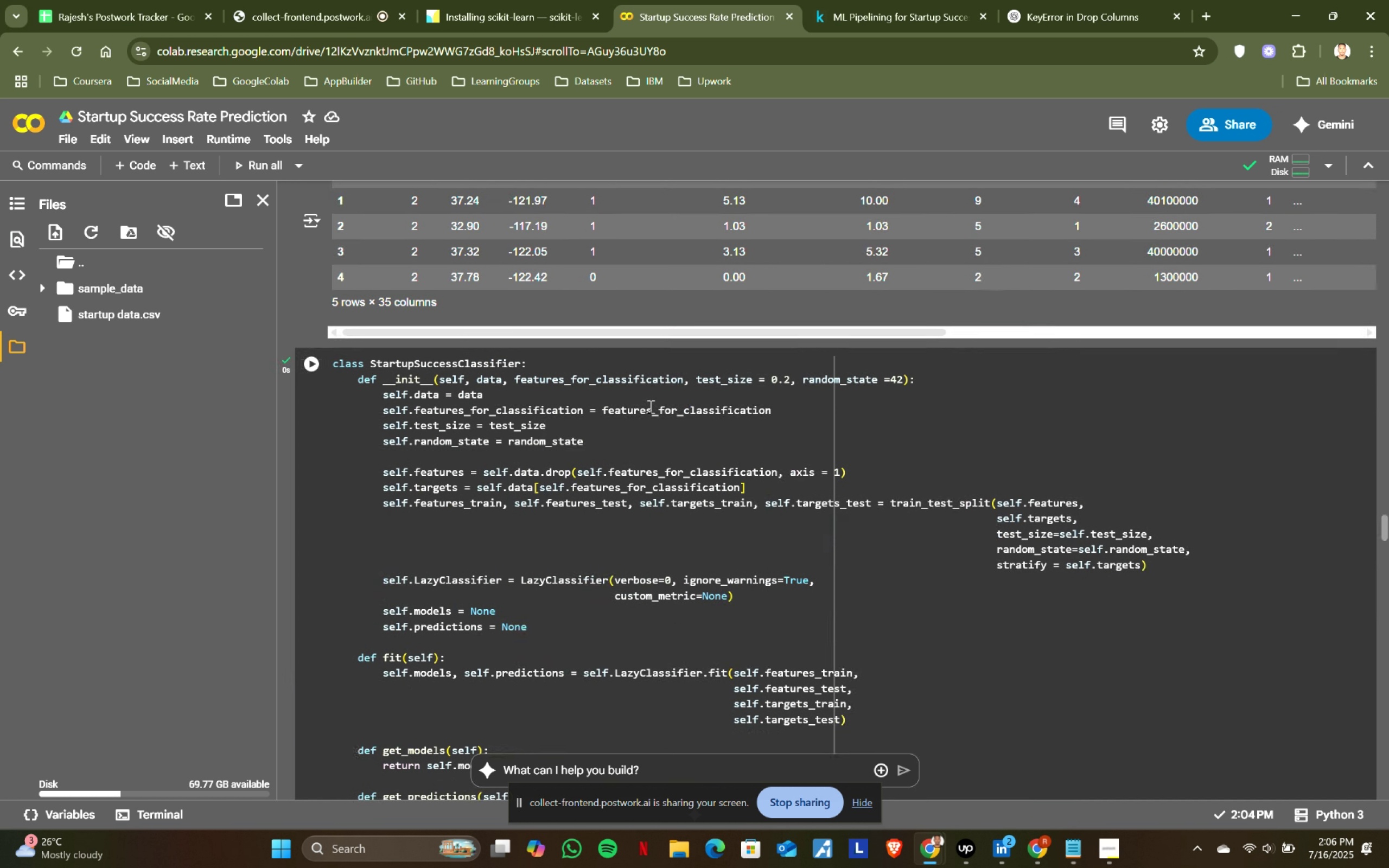 
scroll: coordinate [649, 406], scroll_direction: up, amount: 1.0
 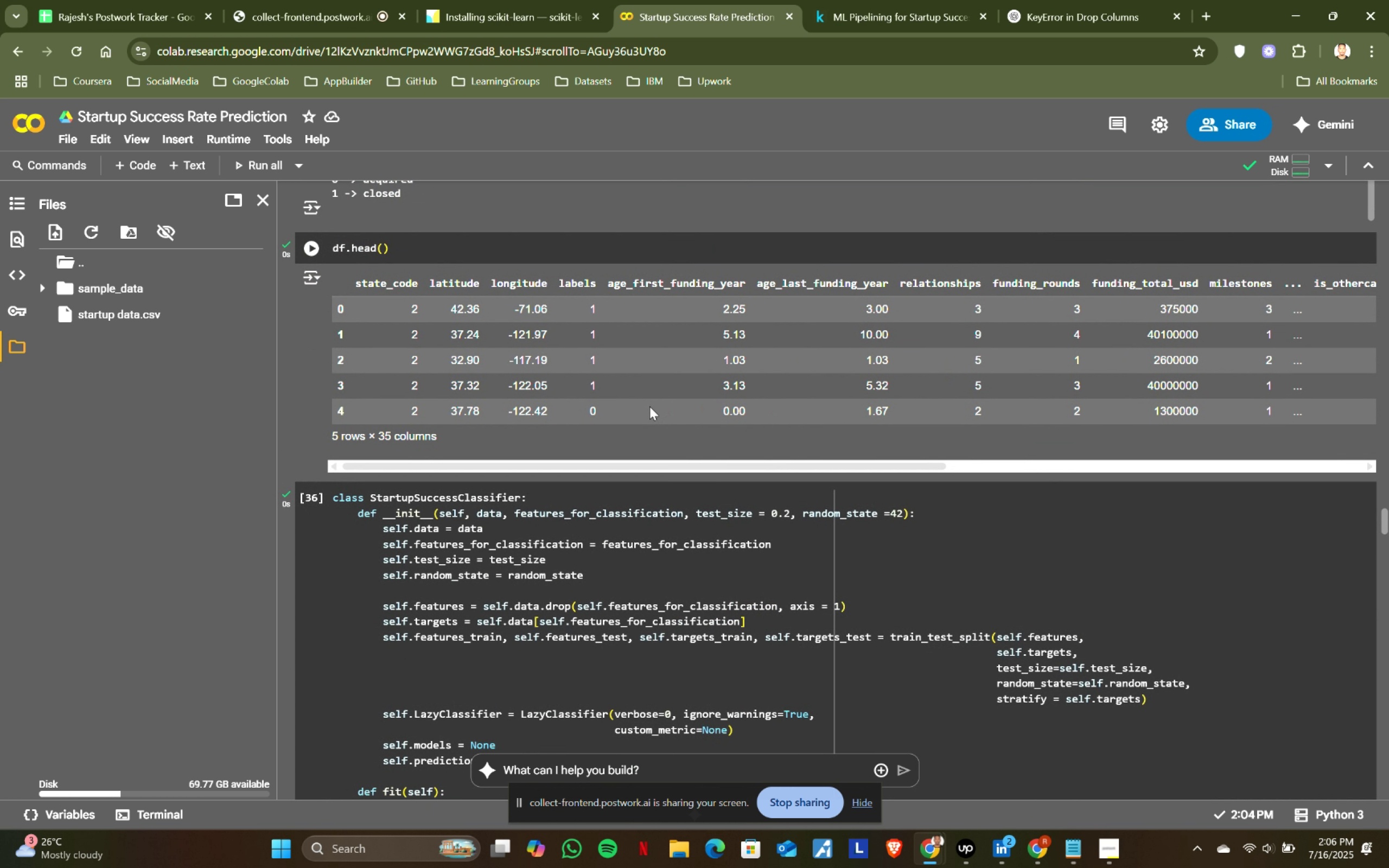 
scroll: coordinate [649, 406], scroll_direction: down, amount: 4.0
 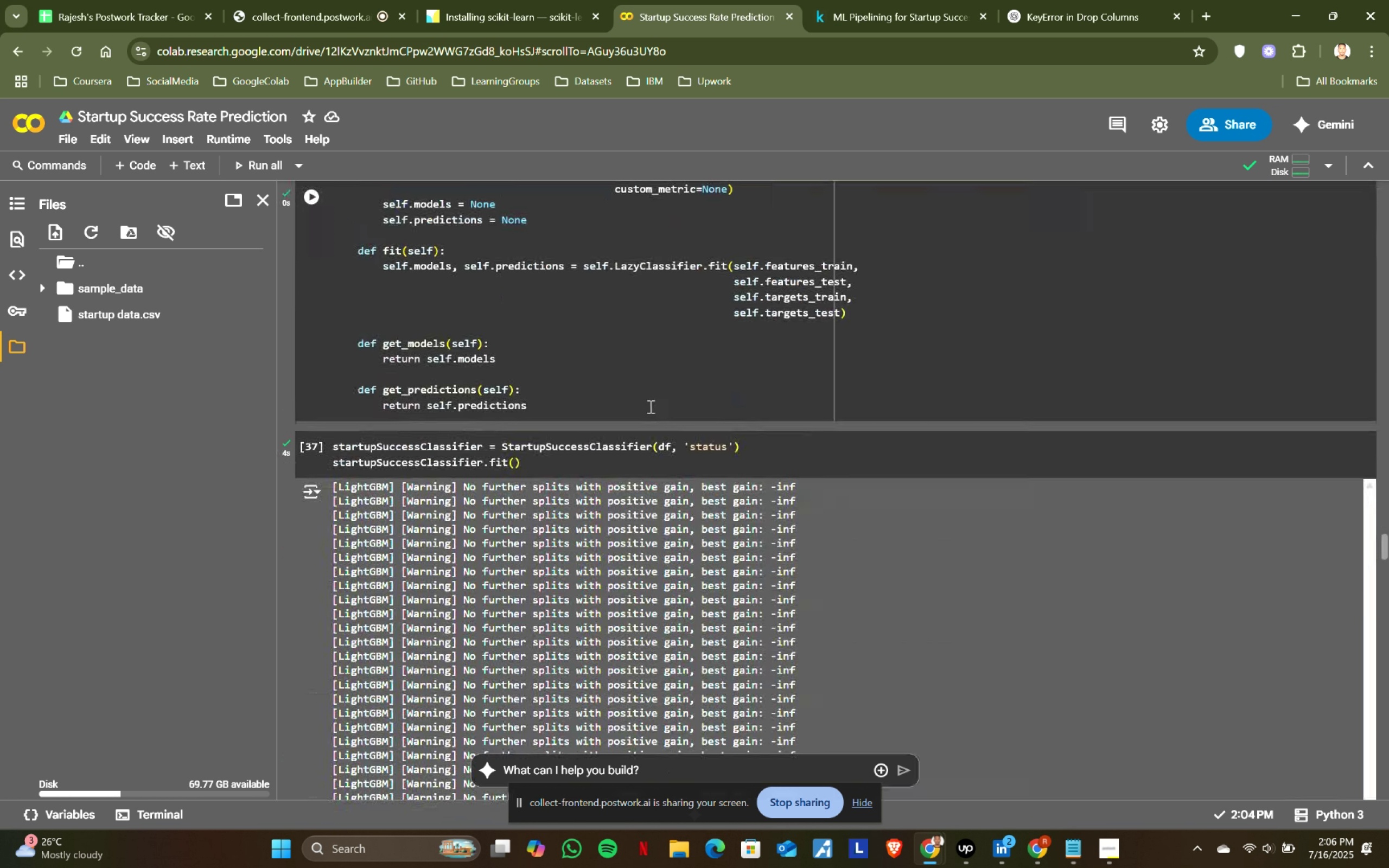 
scroll: coordinate [649, 406], scroll_direction: up, amount: 1.0
 